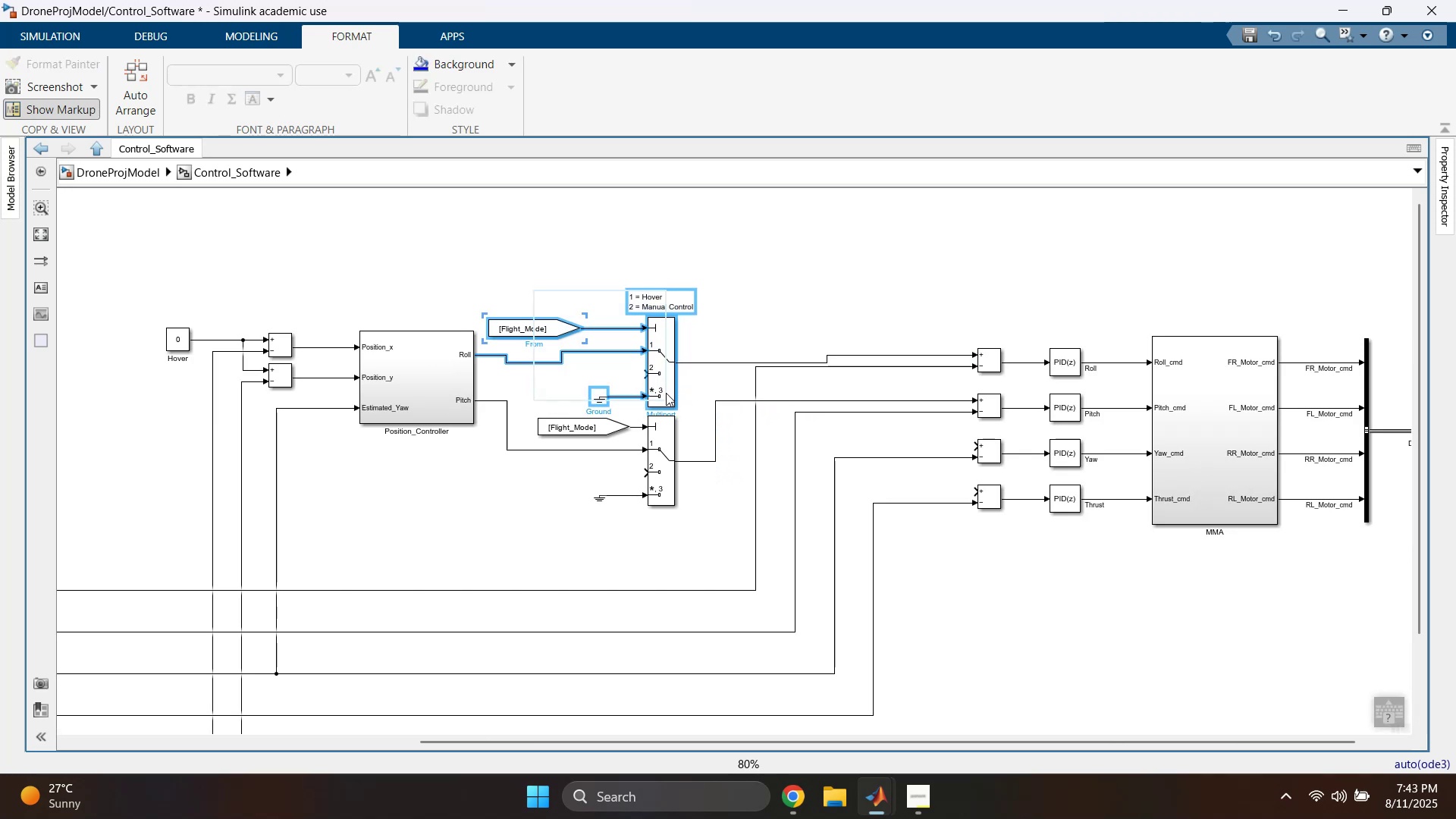 
key(ArrowDown)
 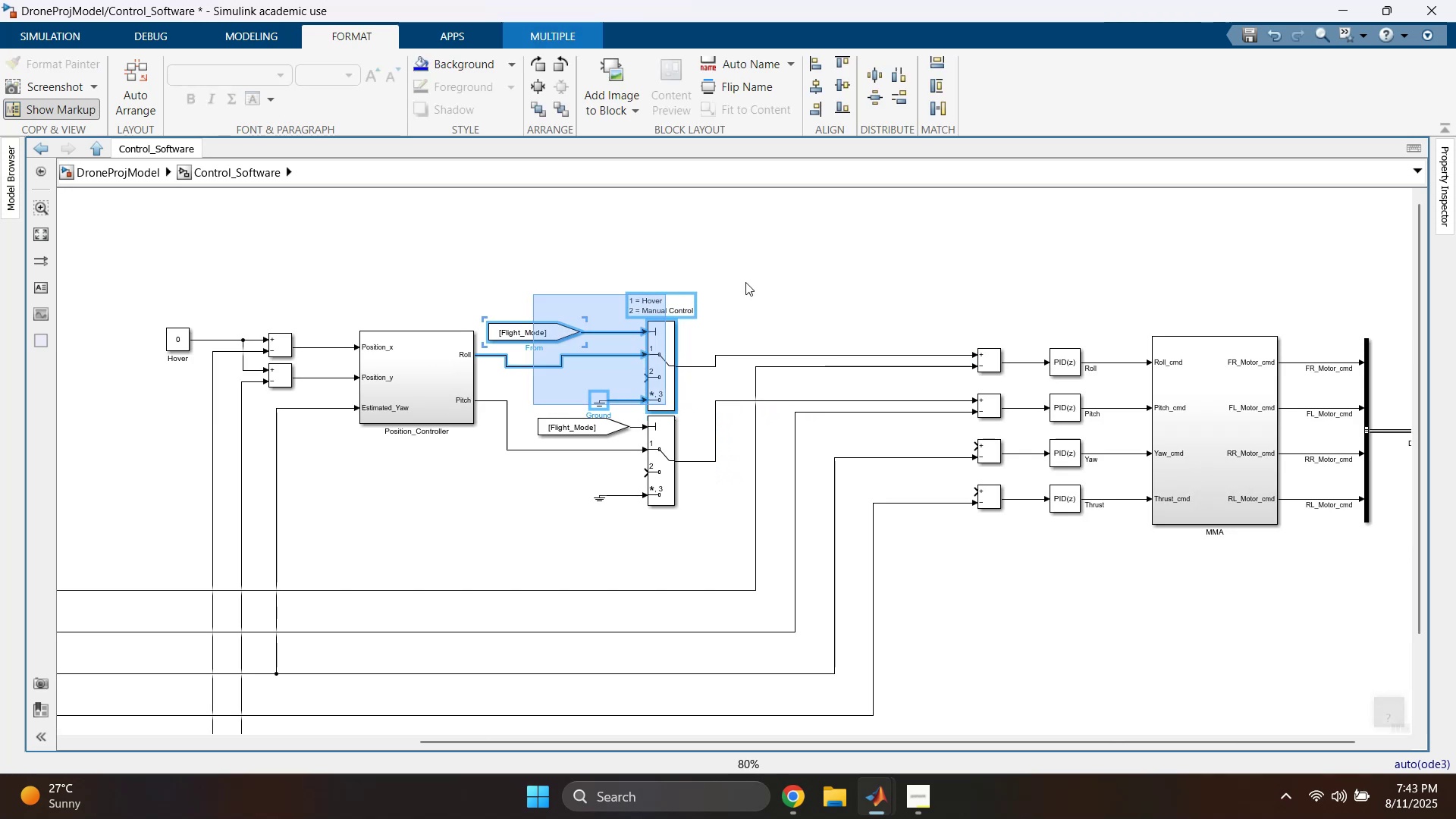 
left_click([787, 244])
 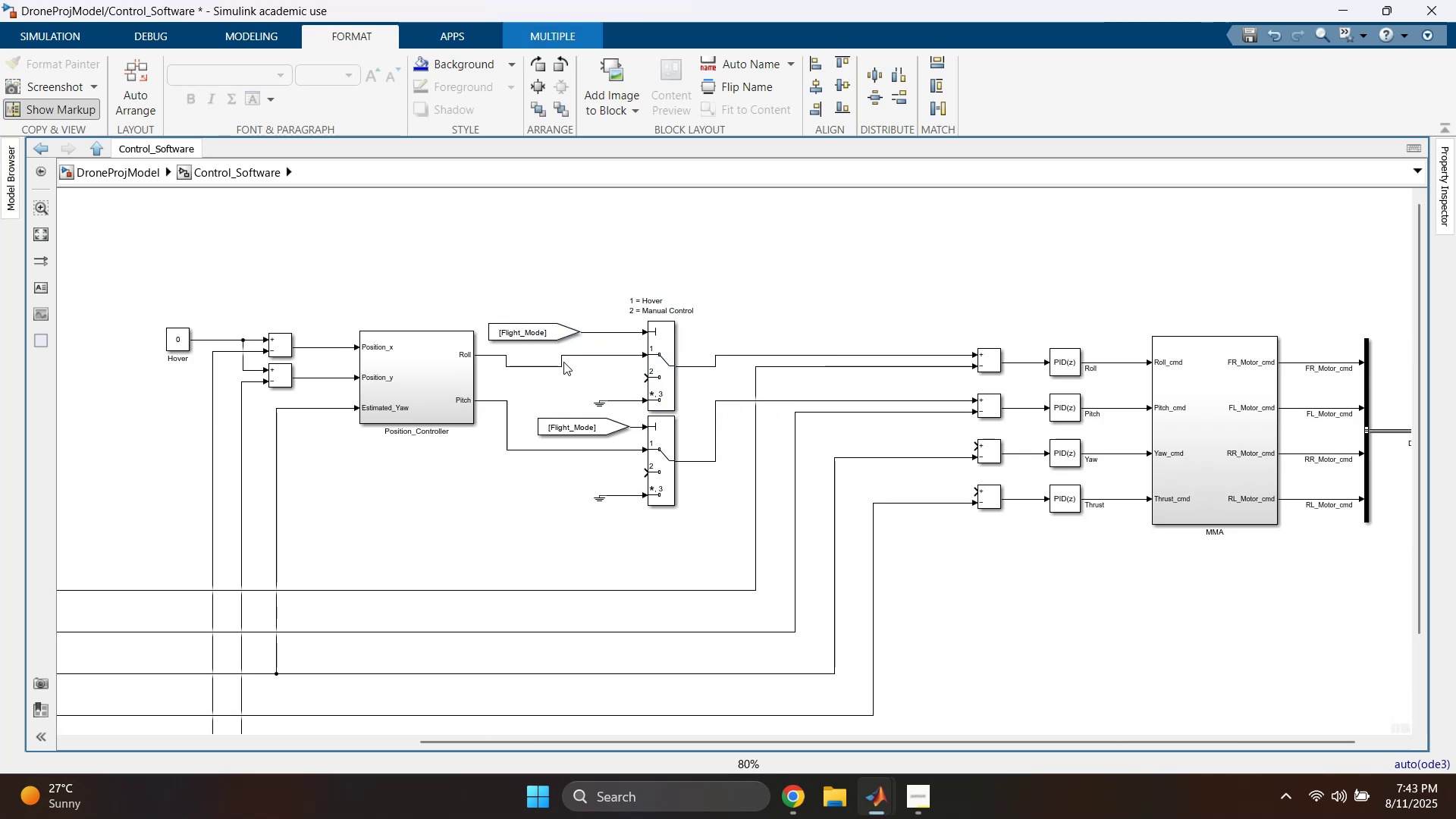 
left_click_drag(start_coordinate=[547, 366], to_coordinate=[551, 351])
 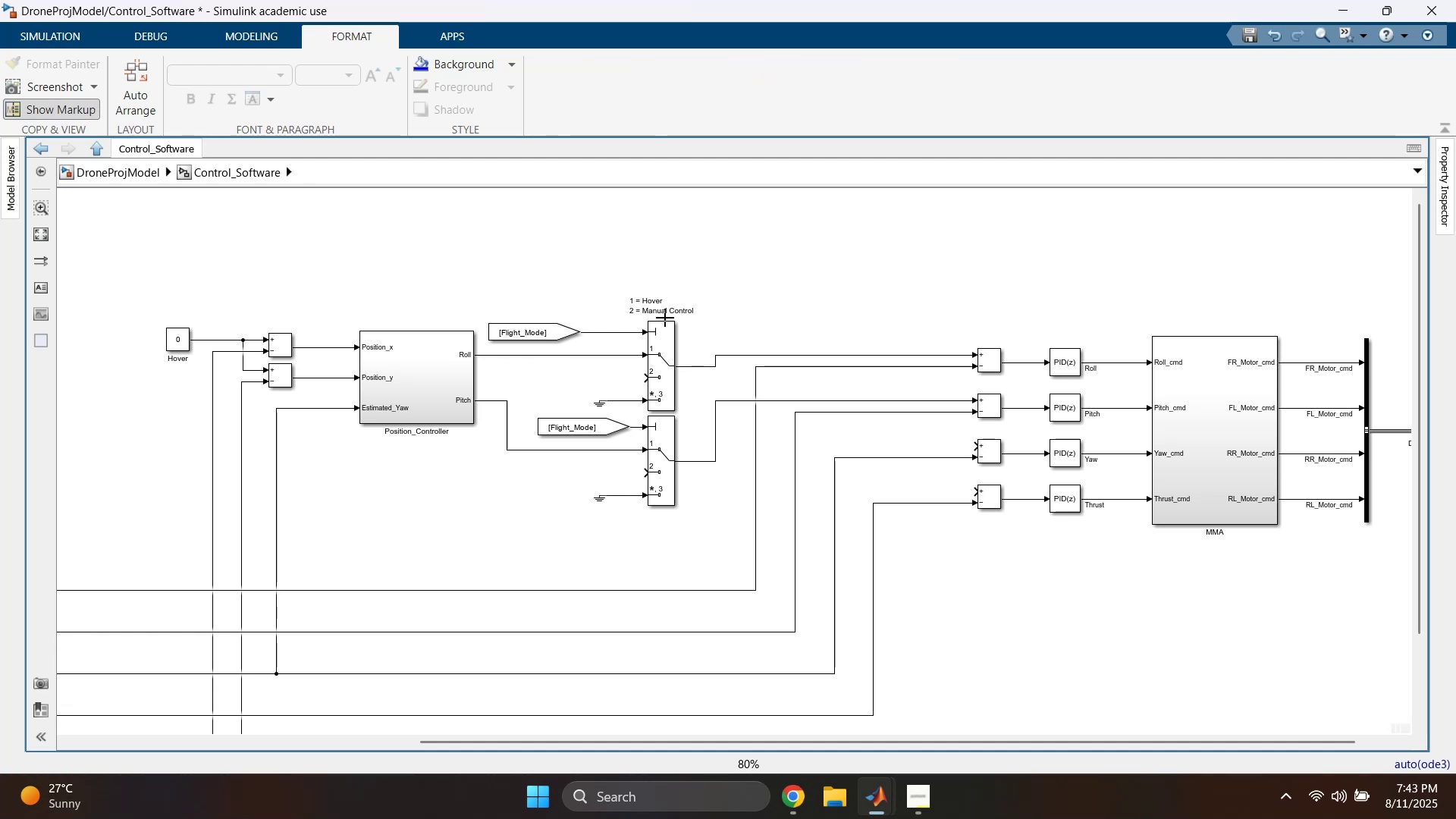 
left_click_drag(start_coordinate=[736, 268], to_coordinate=[636, 314])
 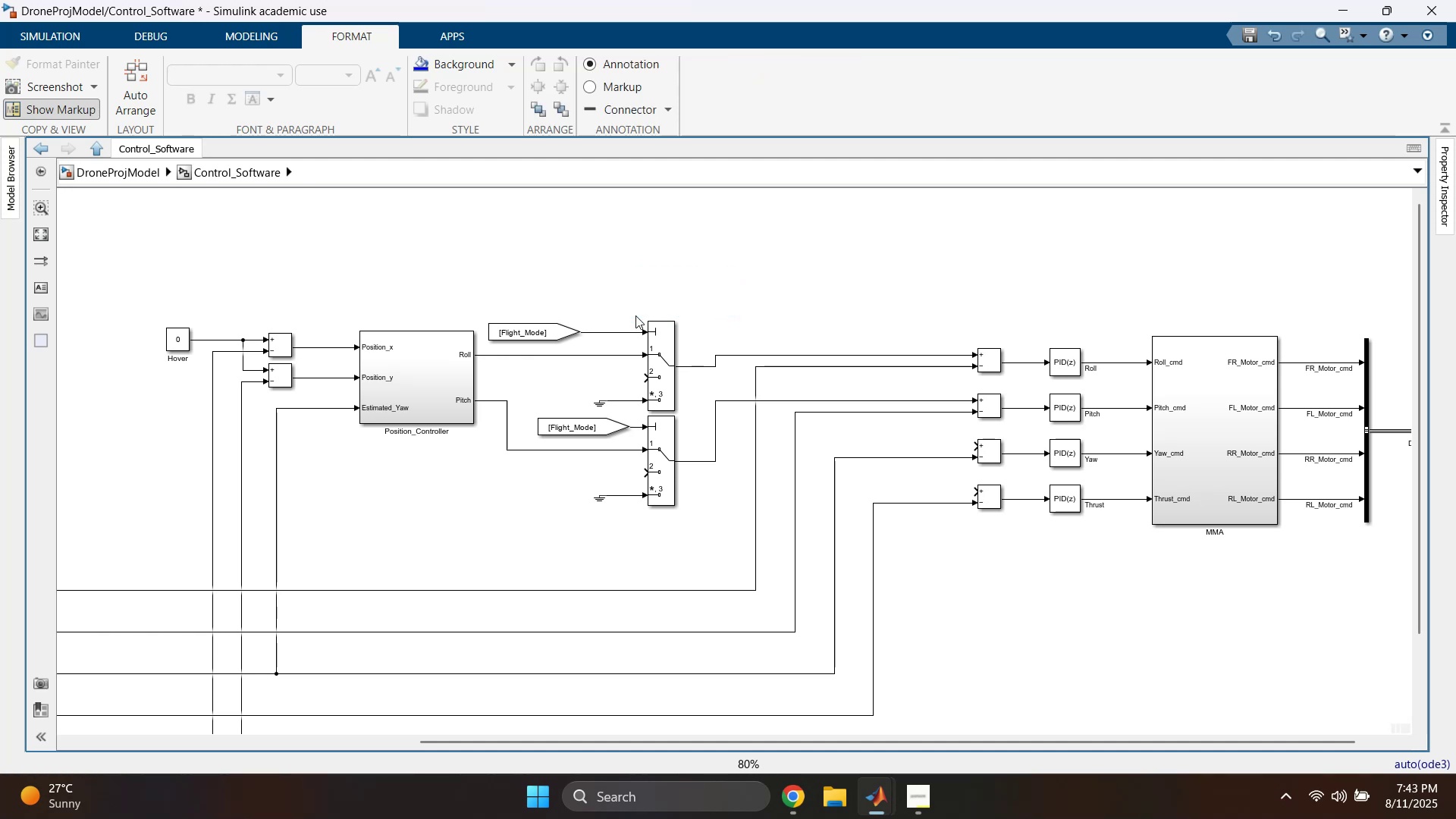 
key(Control+X)
 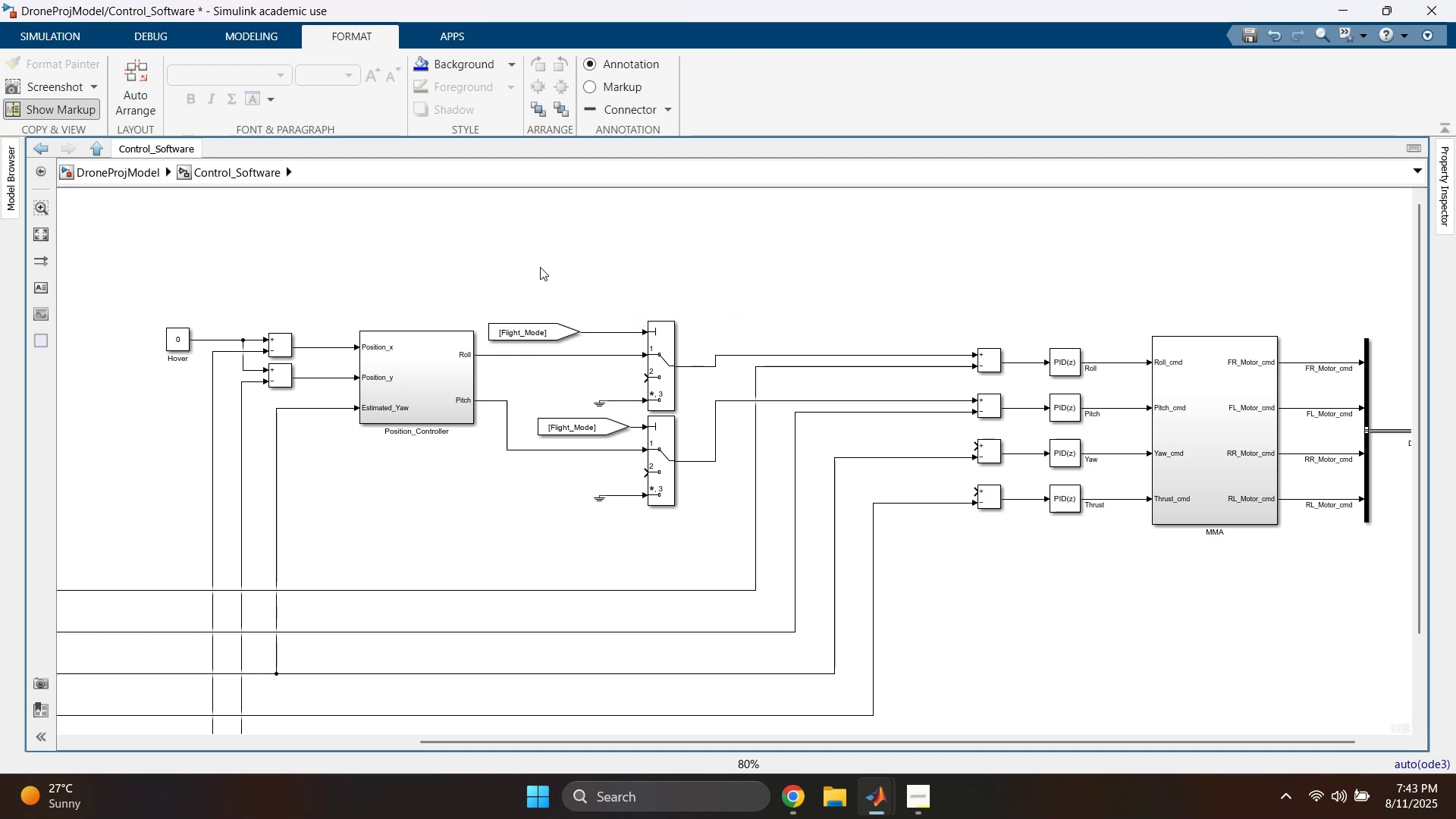 
left_click([533, 263])
 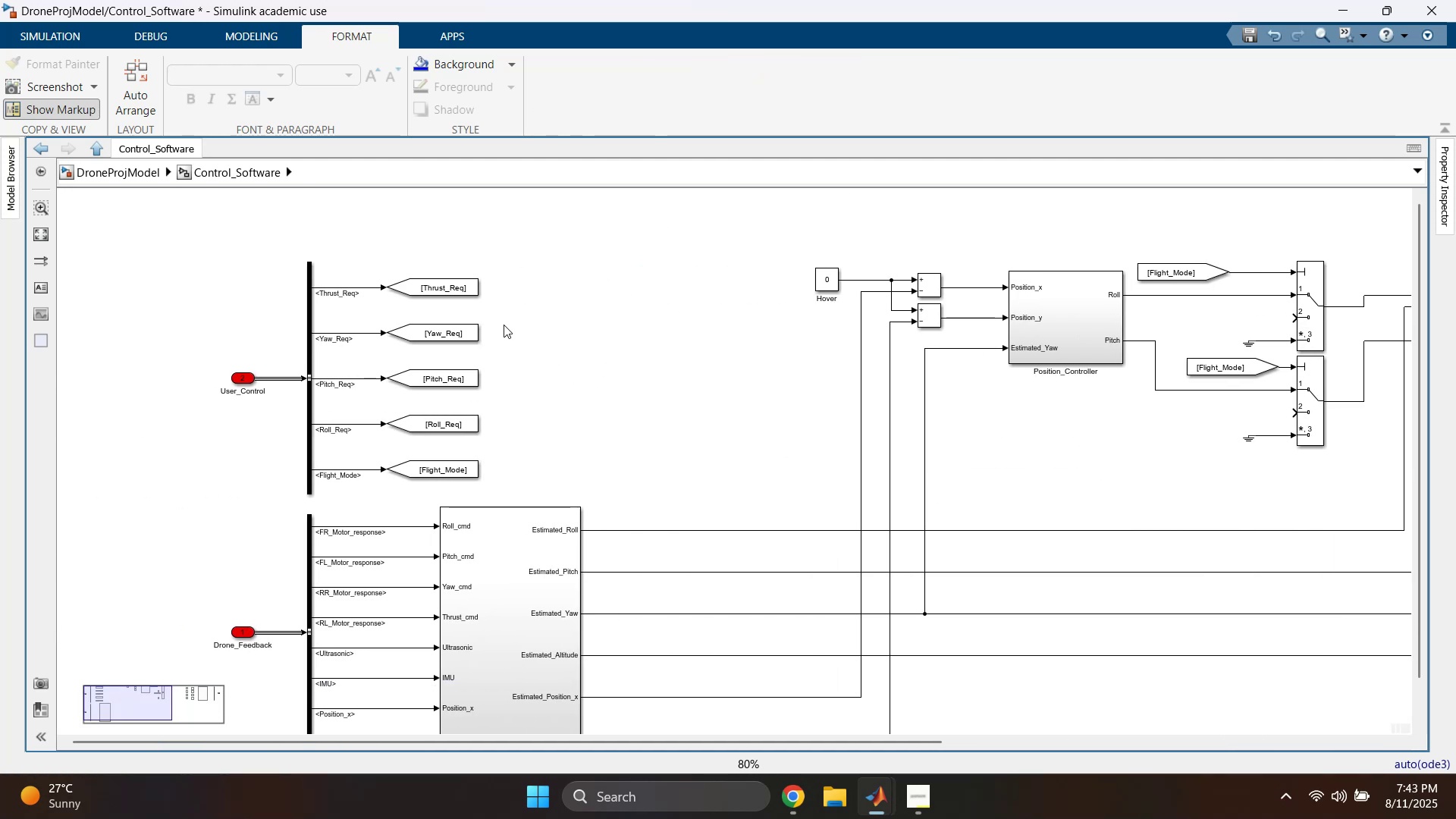 
left_click([121, 179])
 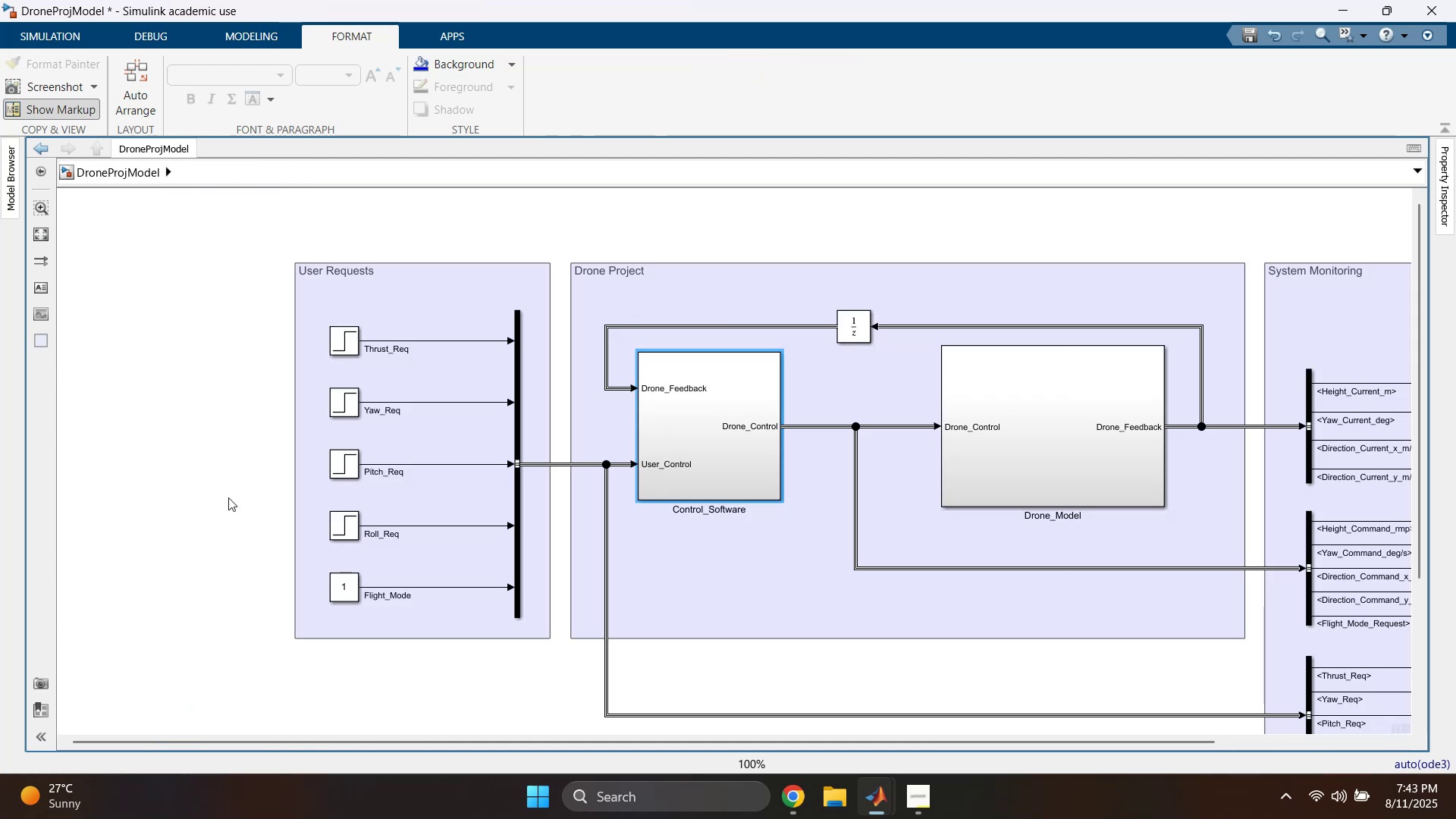 
left_click([247, 566])
 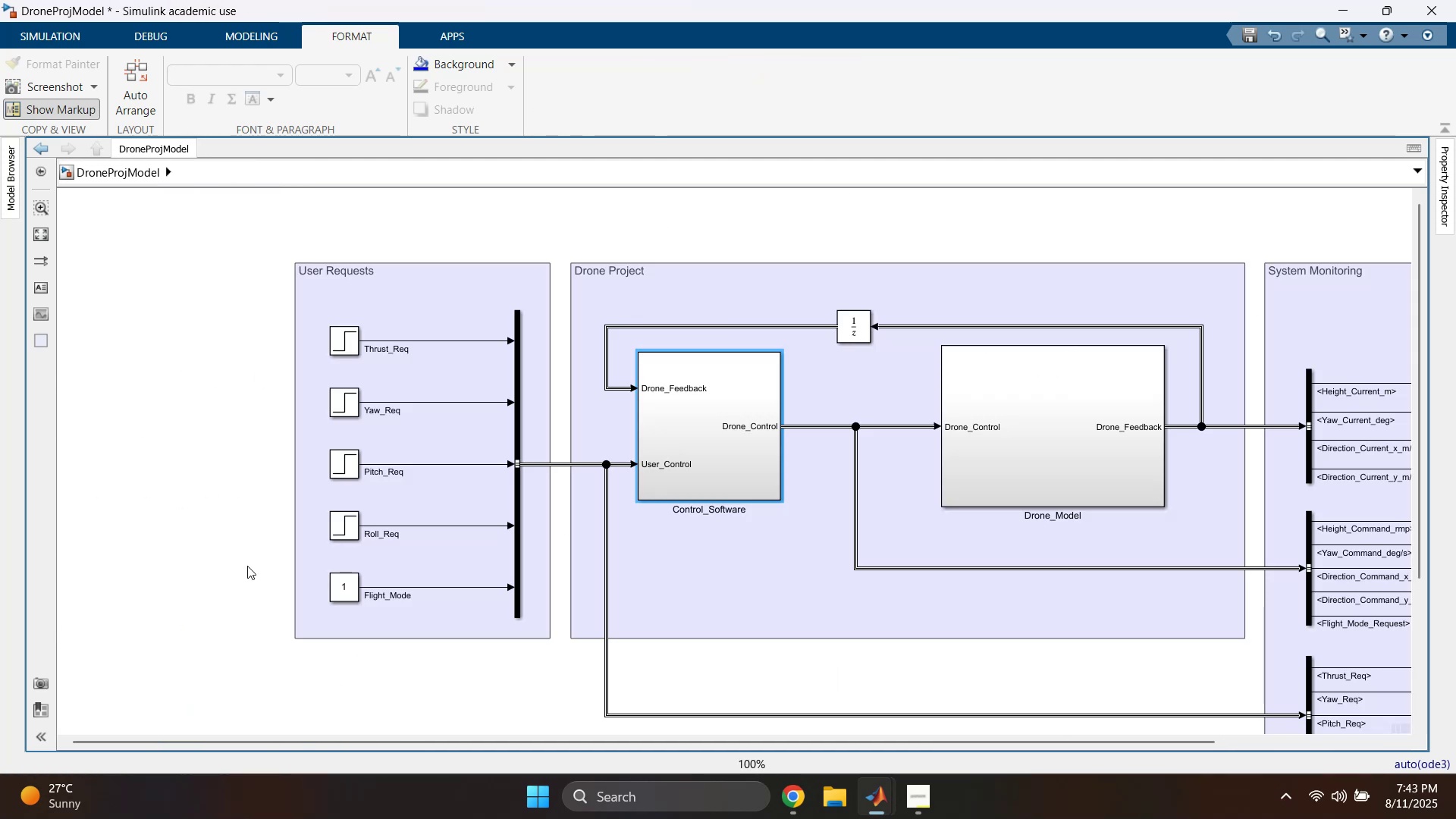 
key(Control+ControlLeft)
 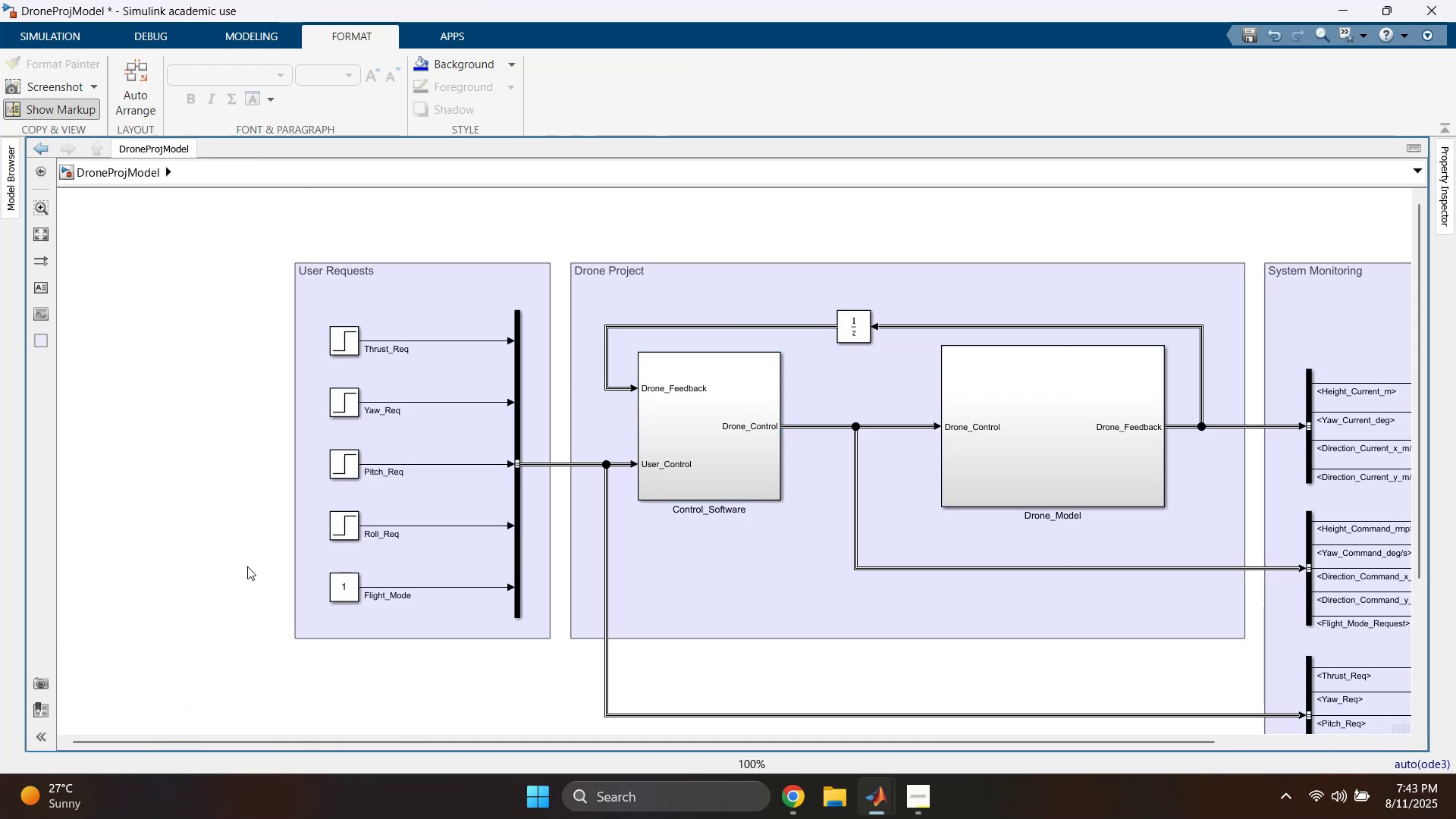 
key(Control+V)
 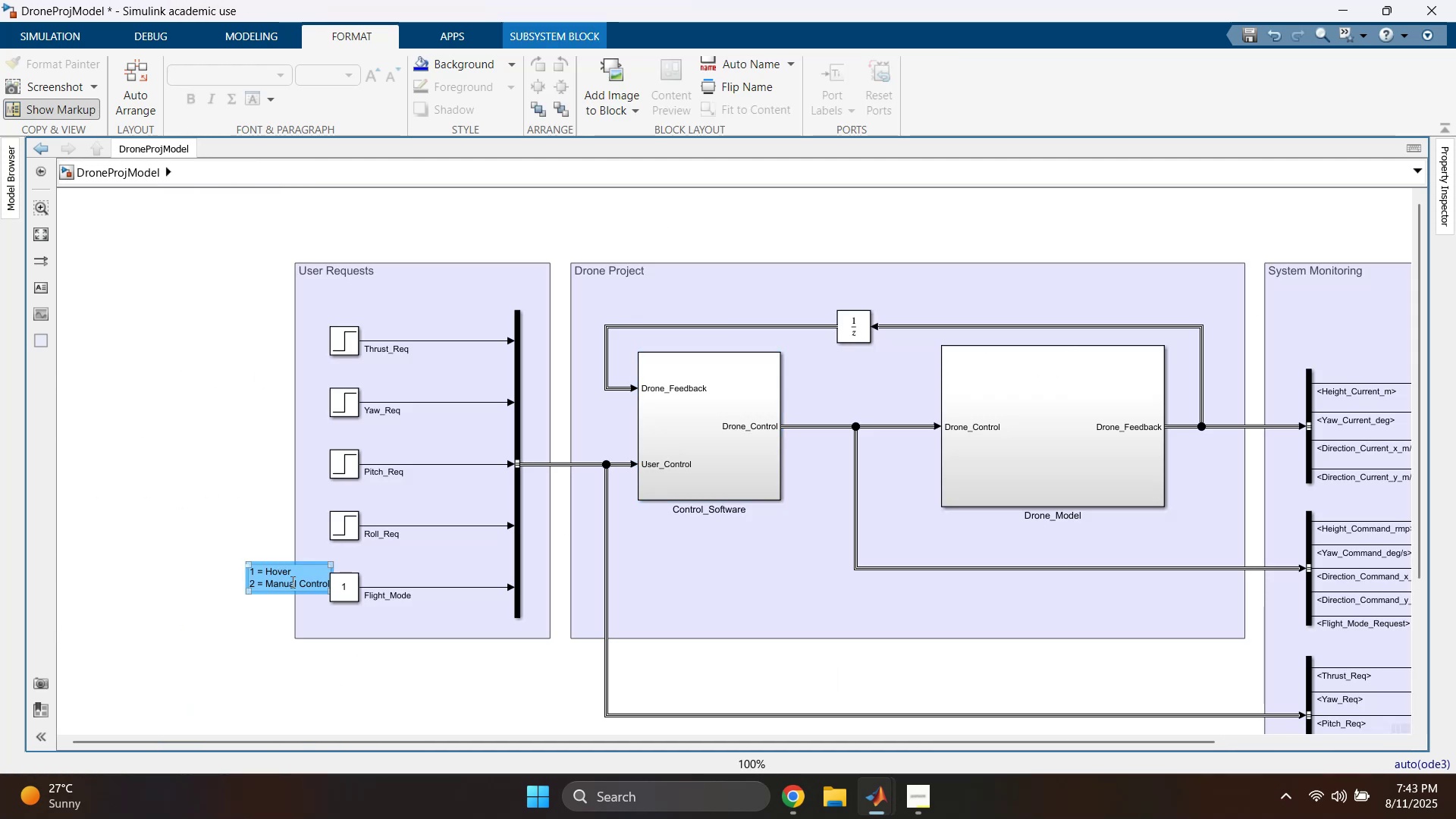 
left_click_drag(start_coordinate=[284, 576], to_coordinate=[233, 580])
 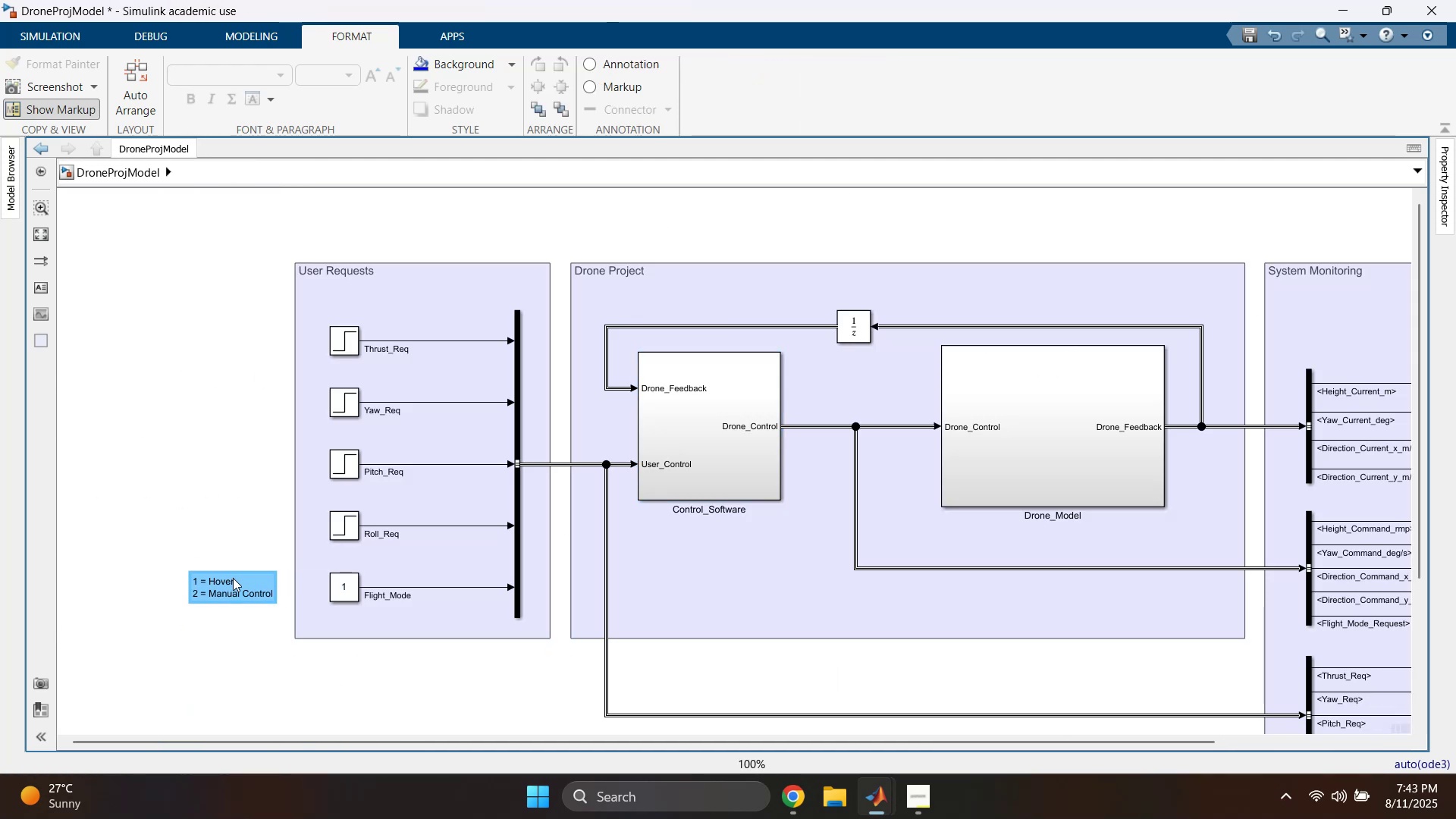 
left_click([236, 543])
 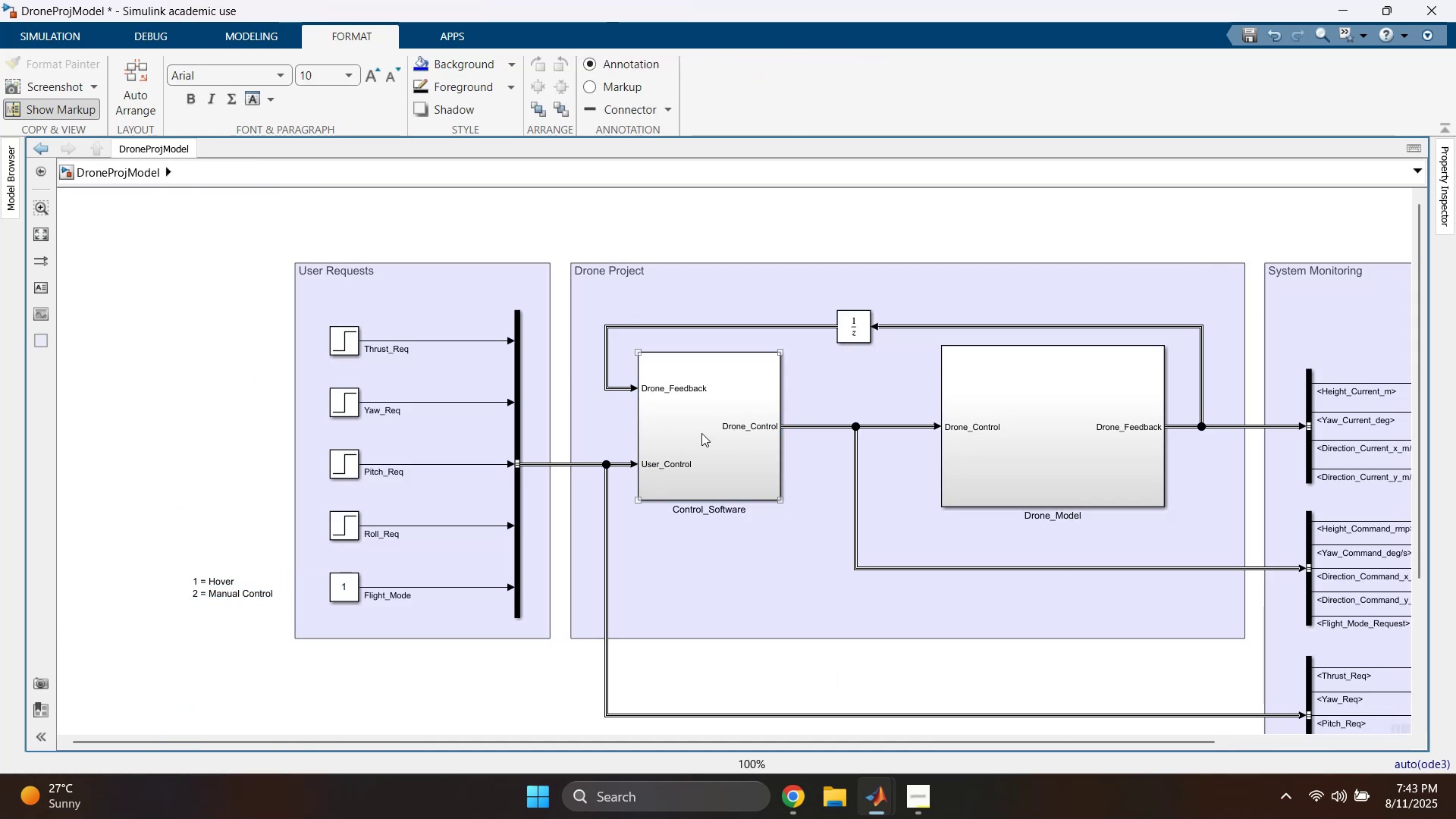 
double_click([681, 433])
 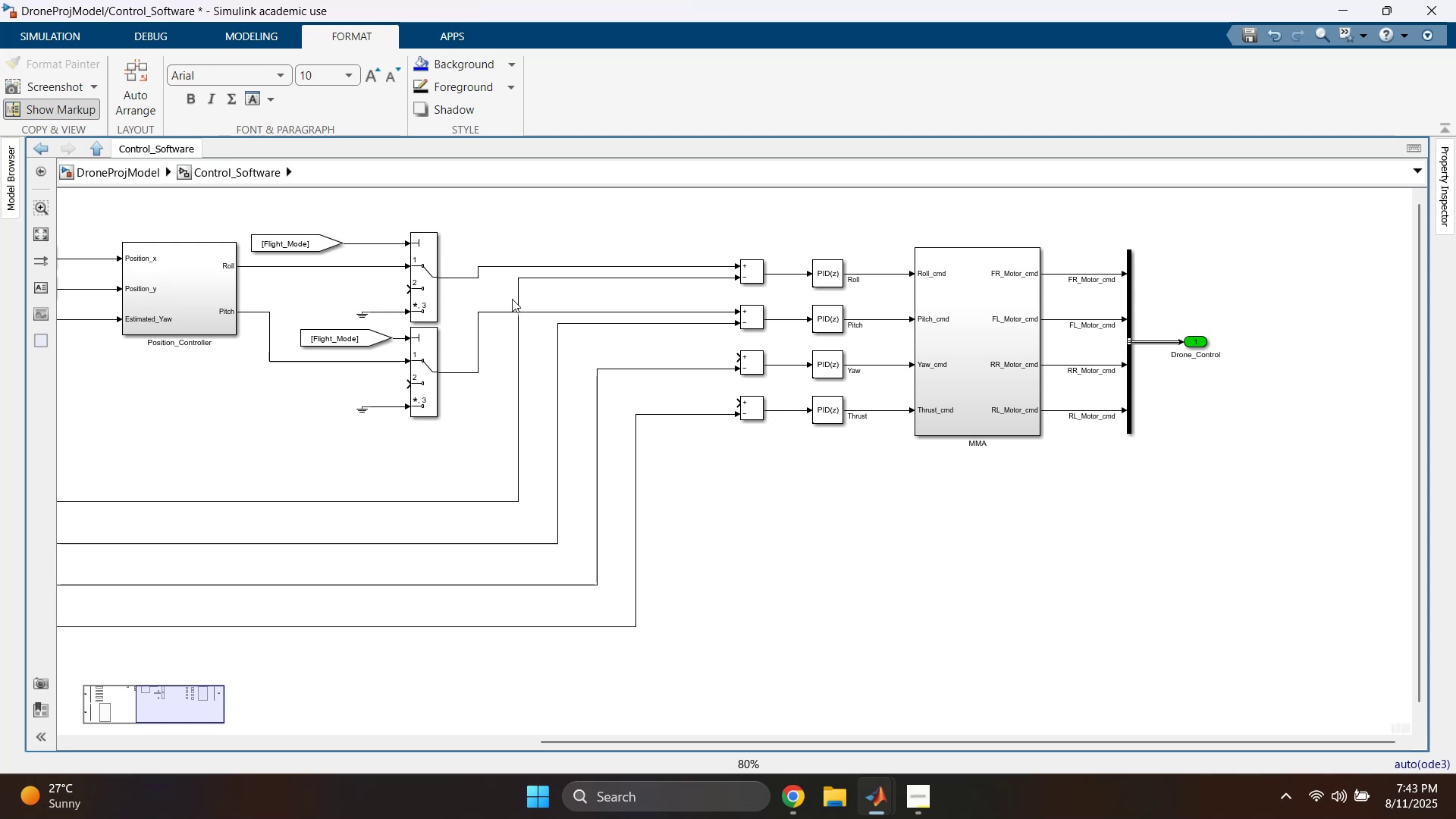 
left_click_drag(start_coordinate=[678, 225], to_coordinate=[1297, 576])
 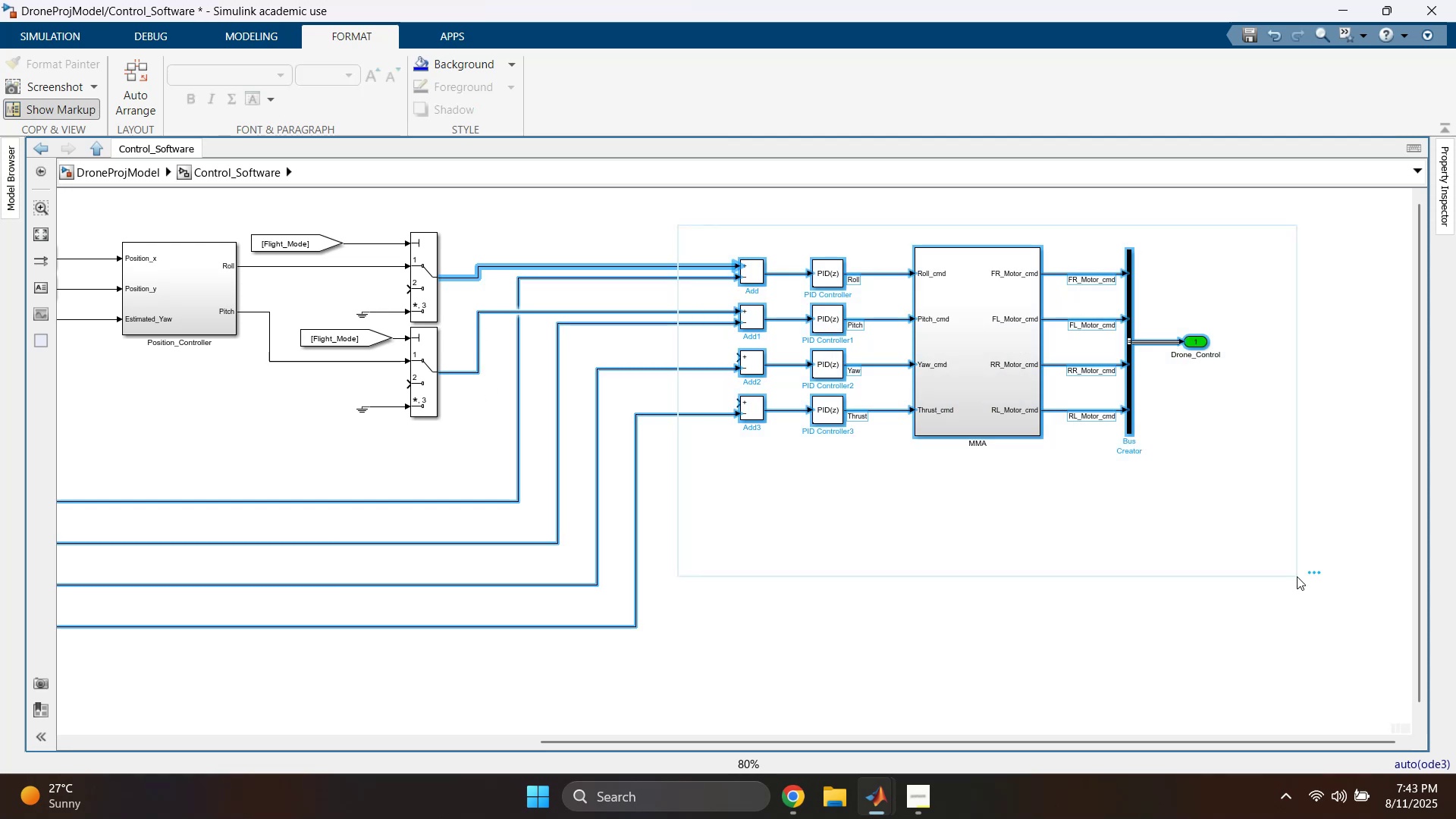 
key(ArrowDown)
 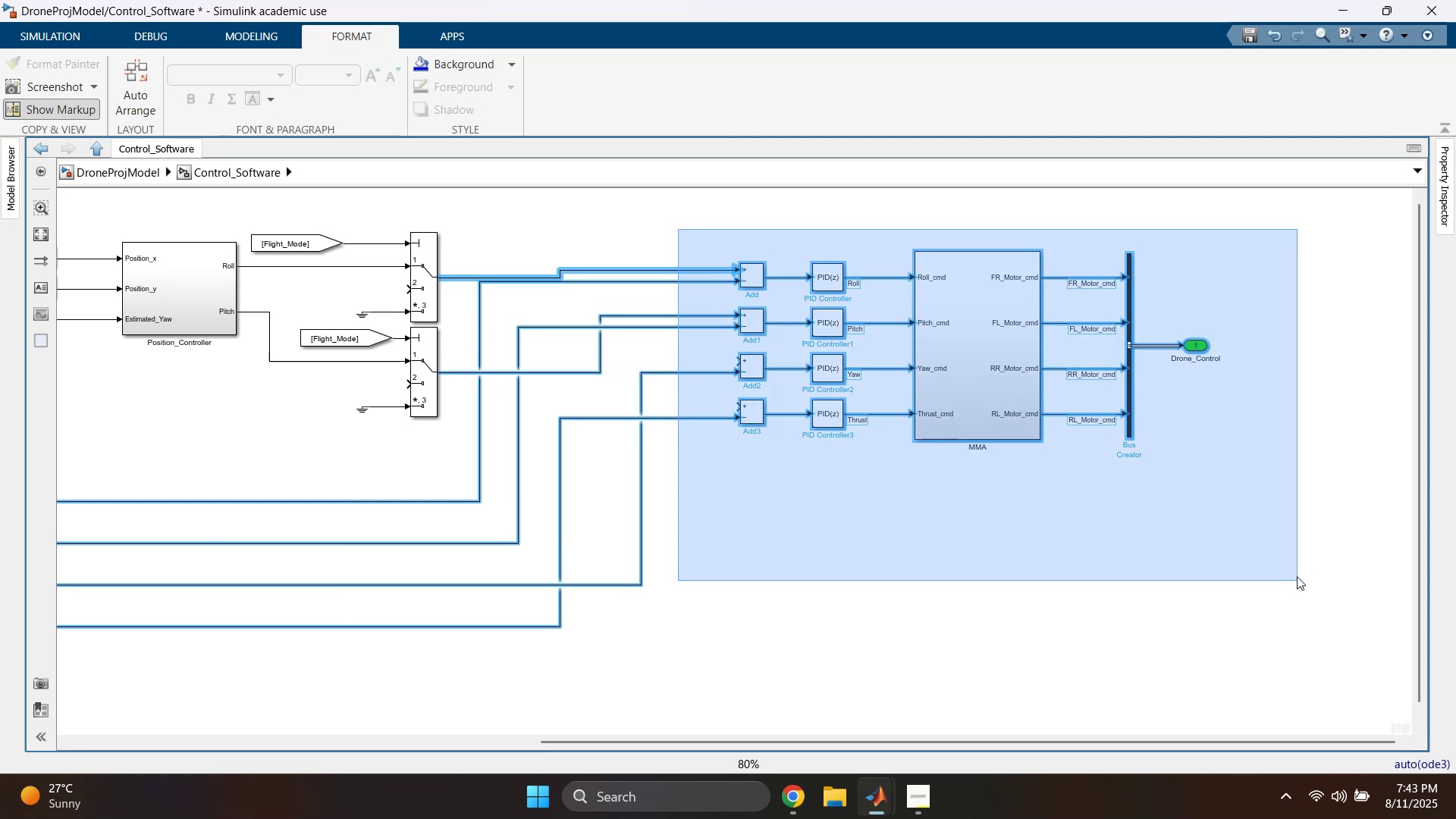 
key(ArrowDown)
 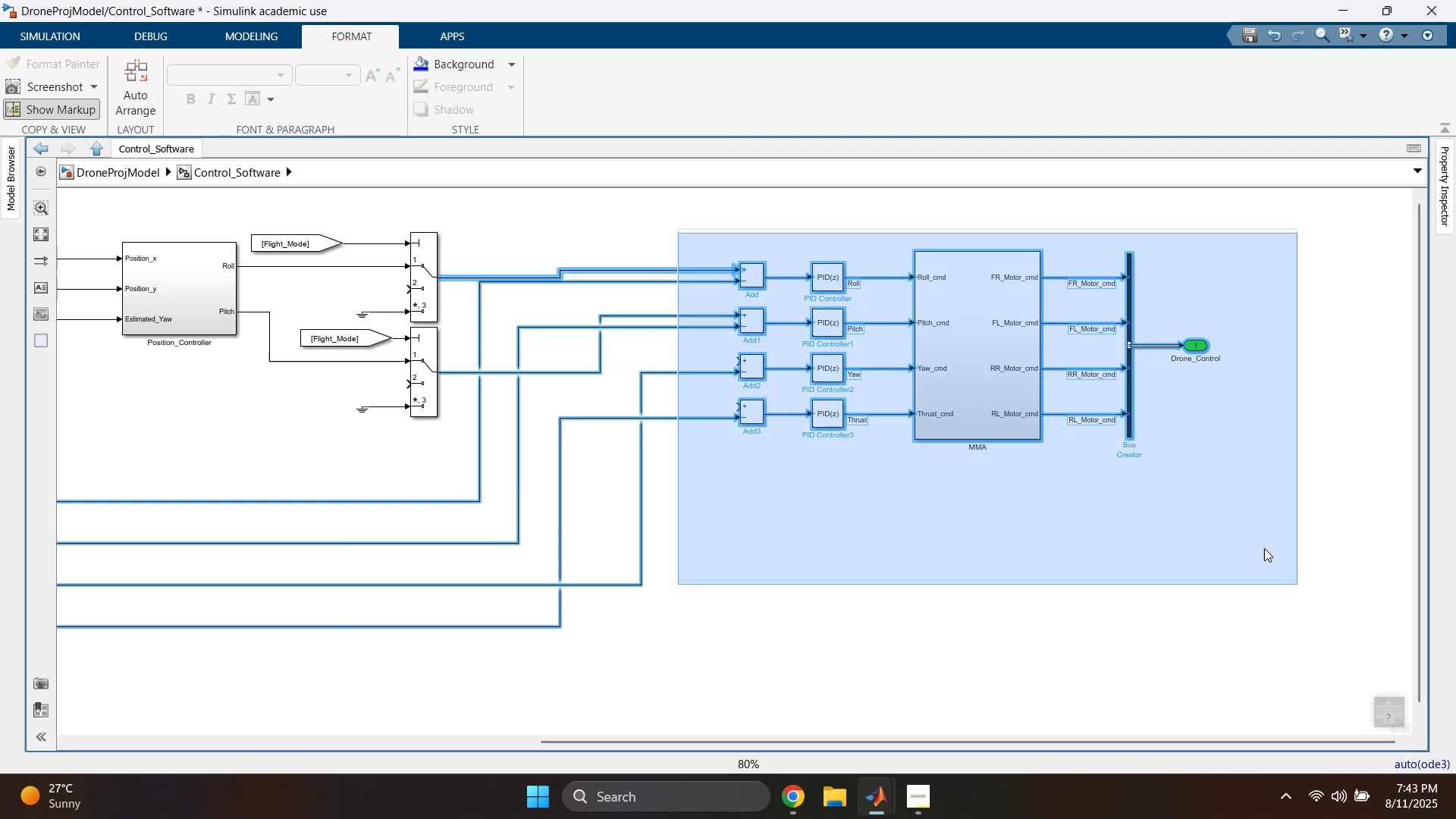 
key(ArrowDown)
 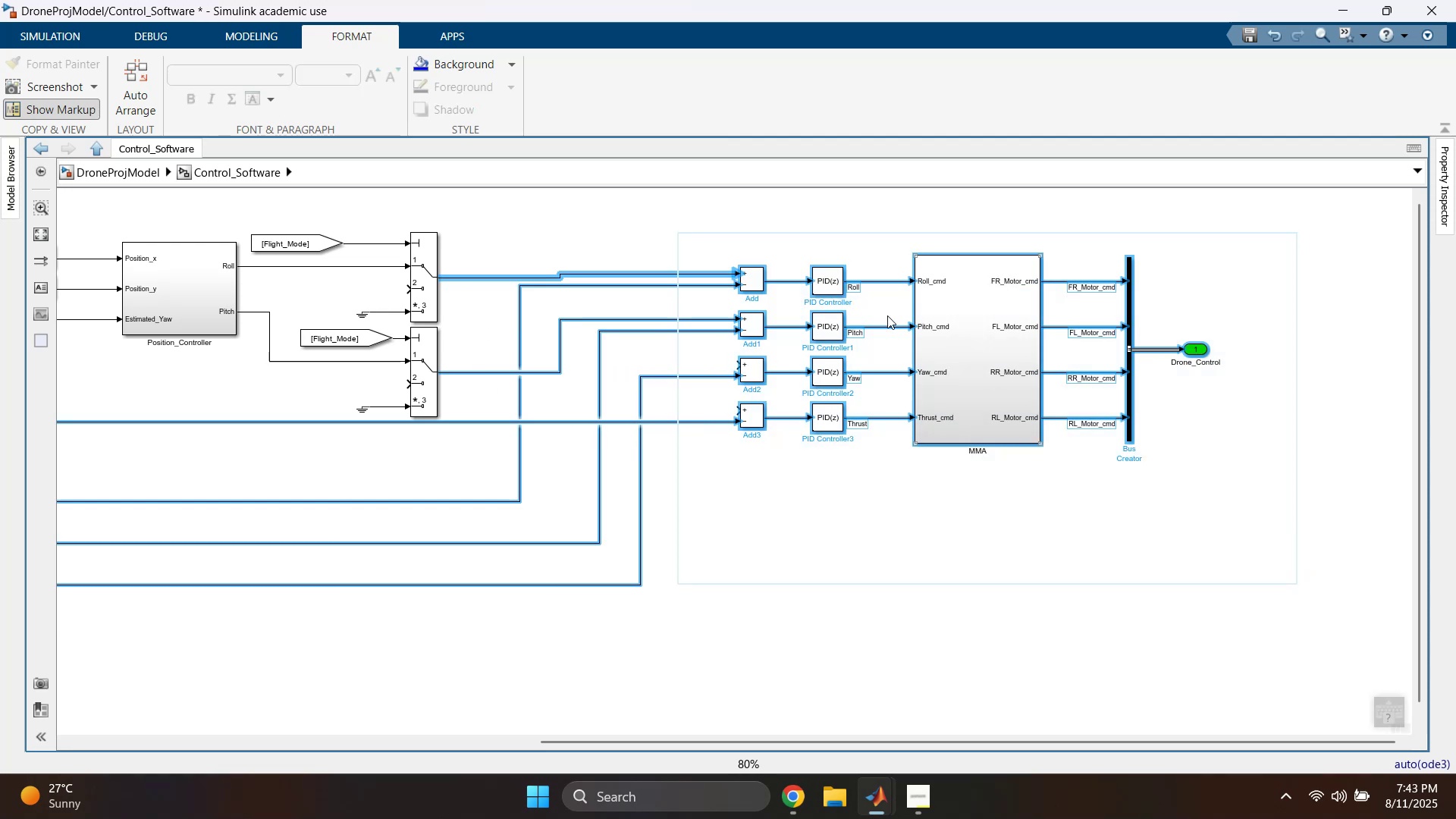 
key(ArrowDown)
 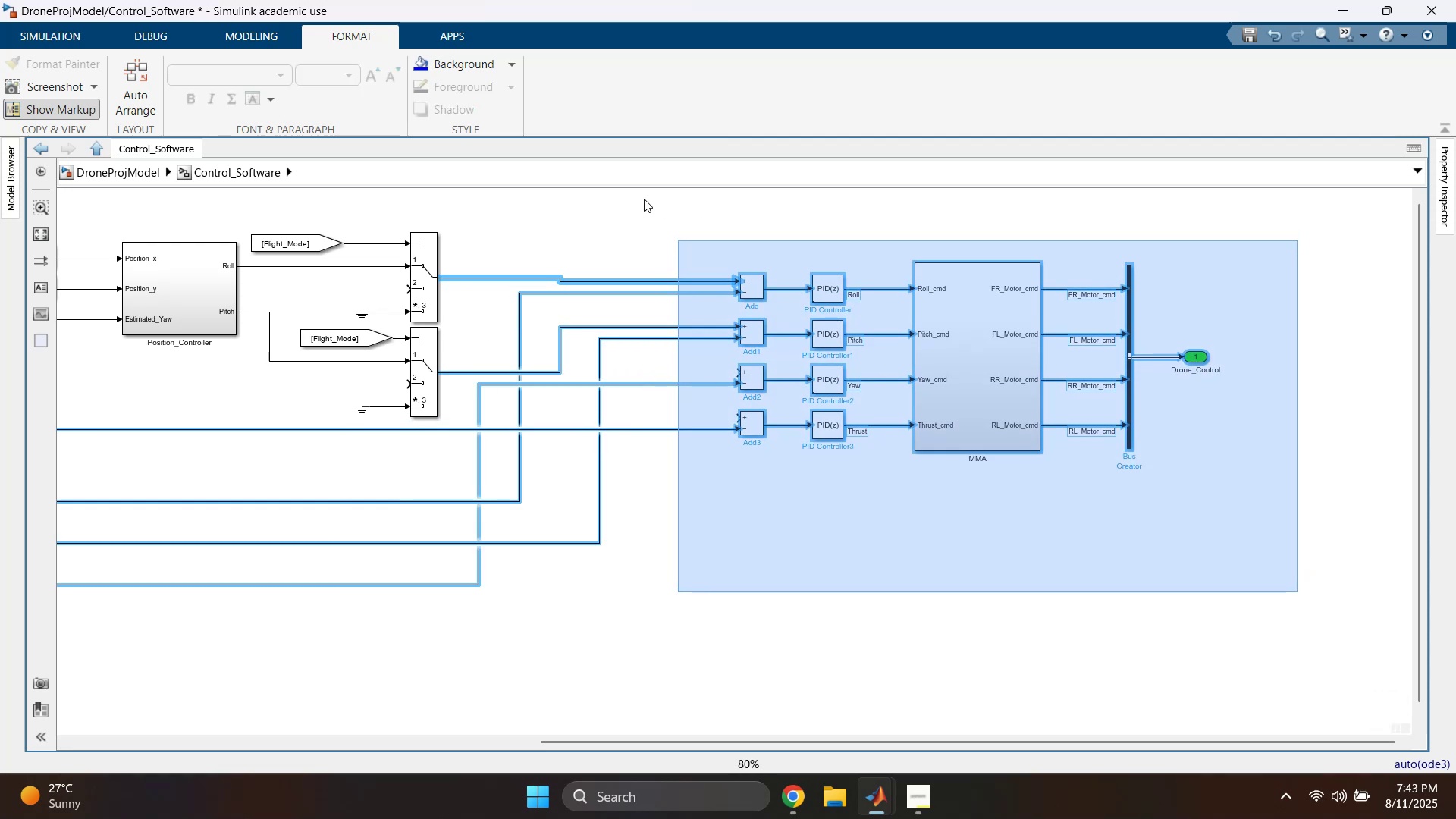 
left_click([630, 191])
 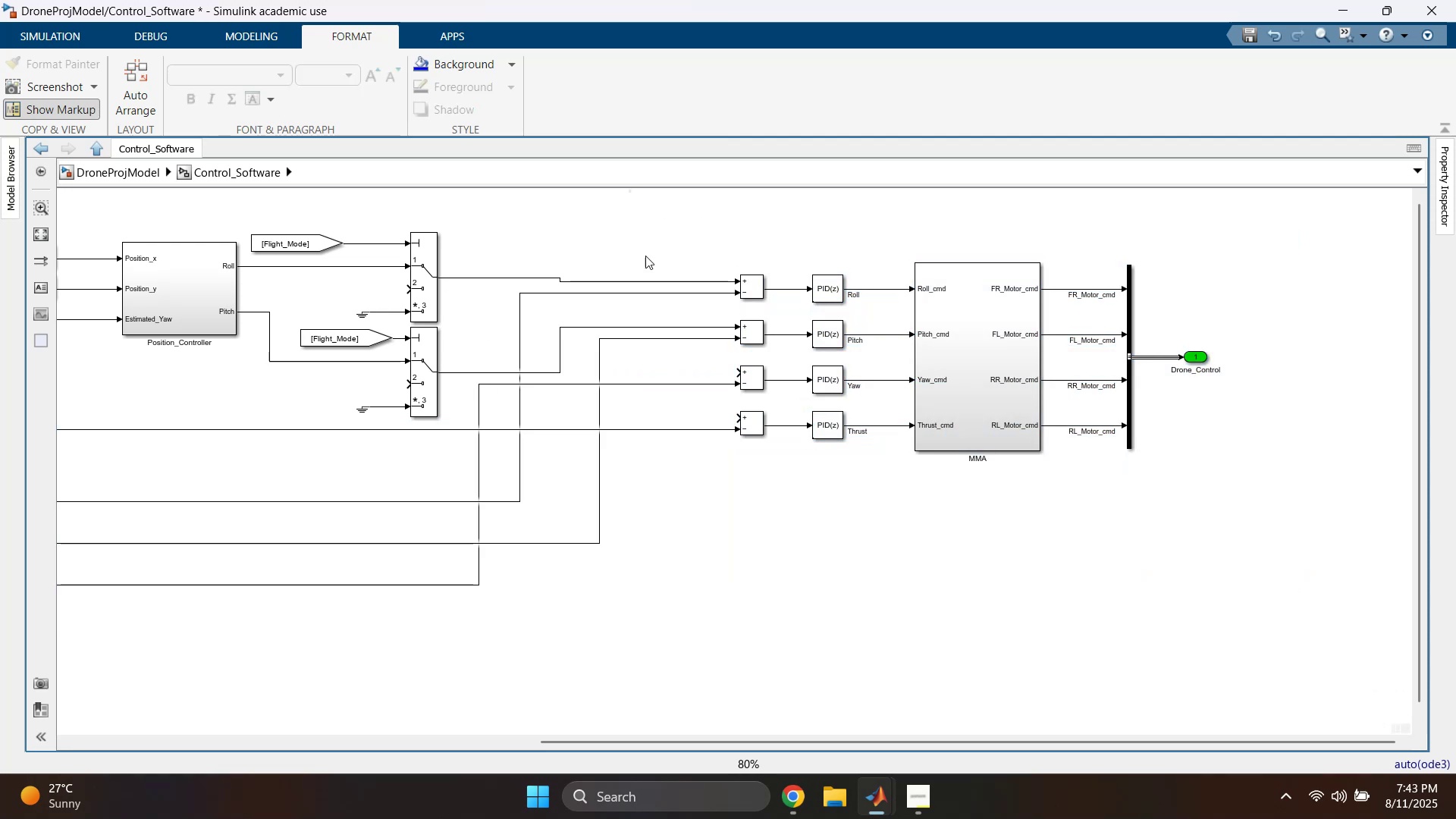 
left_click_drag(start_coordinate=[678, 246], to_coordinate=[1405, 620])
 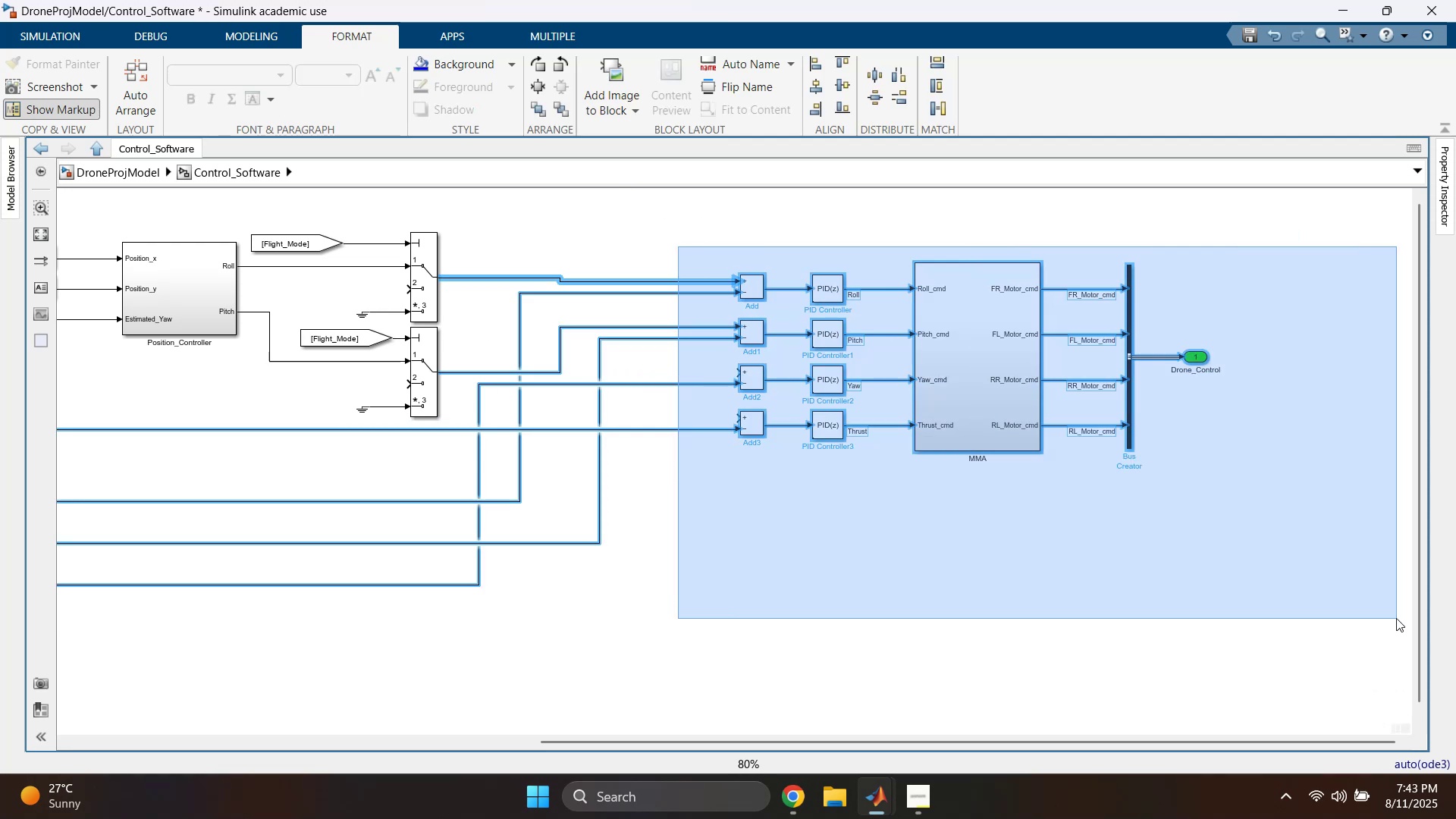 
key(ArrowUp)
 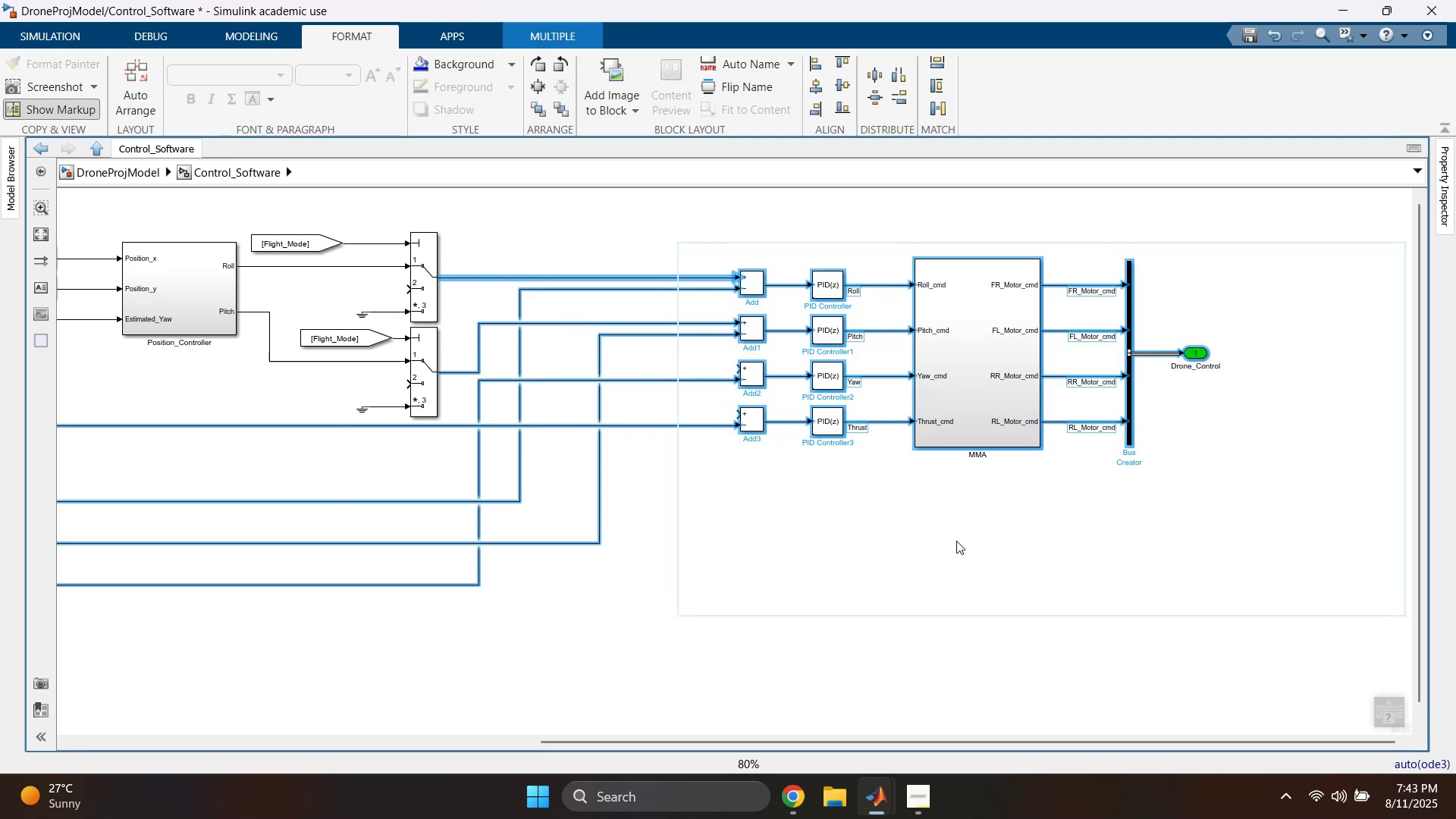 
left_click([857, 629])
 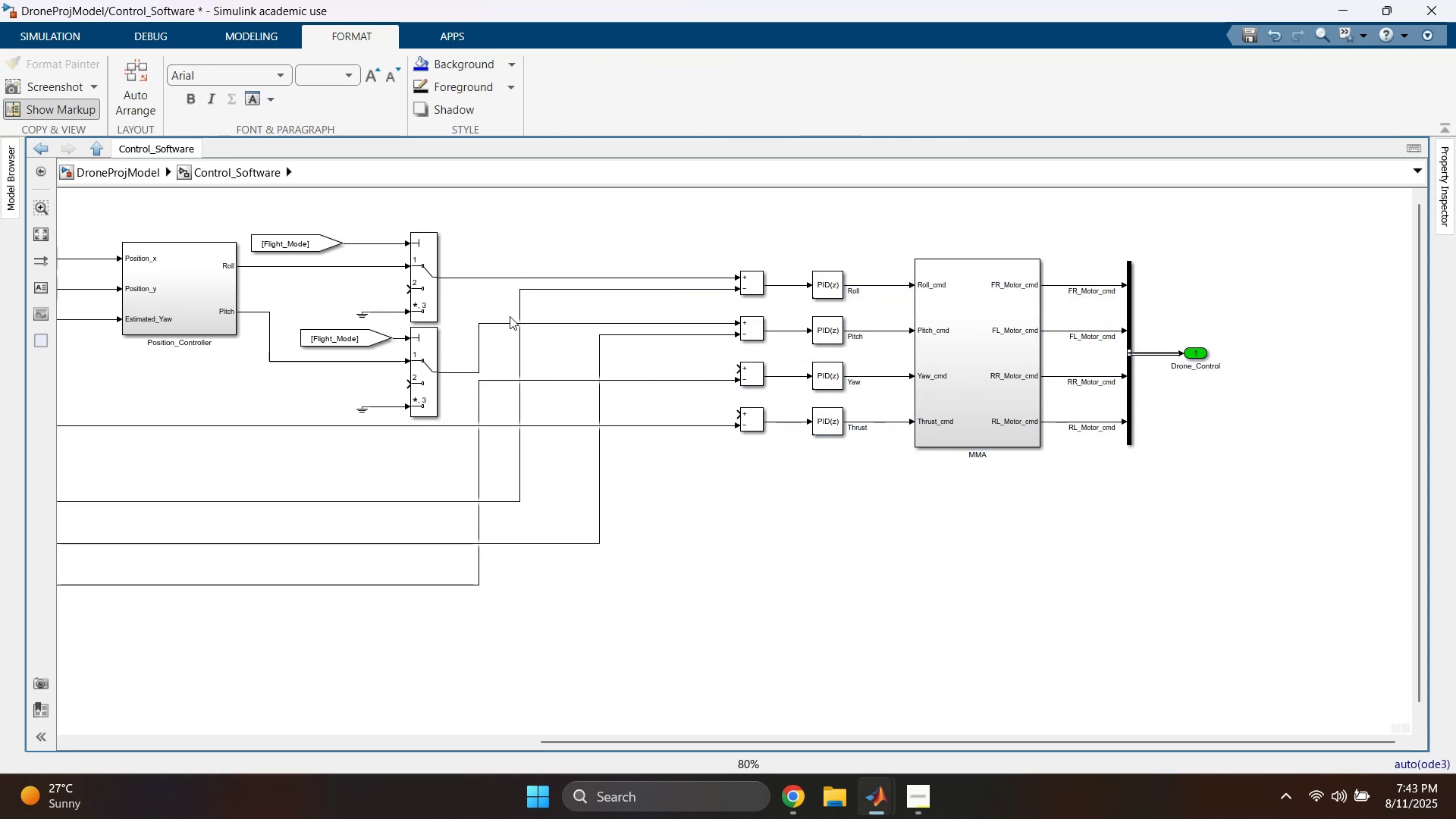 
left_click_drag(start_coordinate=[479, 457], to_coordinate=[648, 468])
 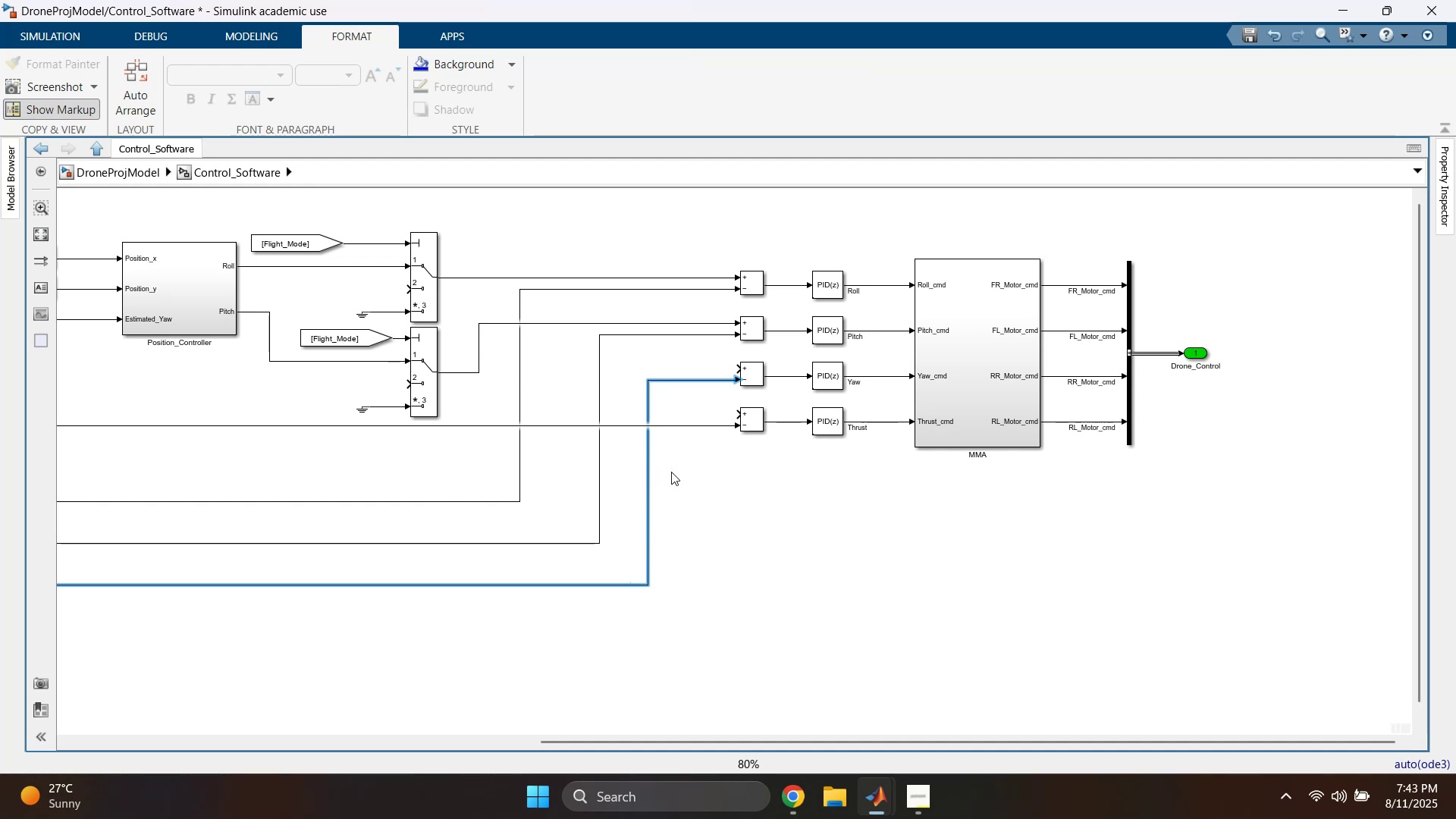 
left_click([729, 479])
 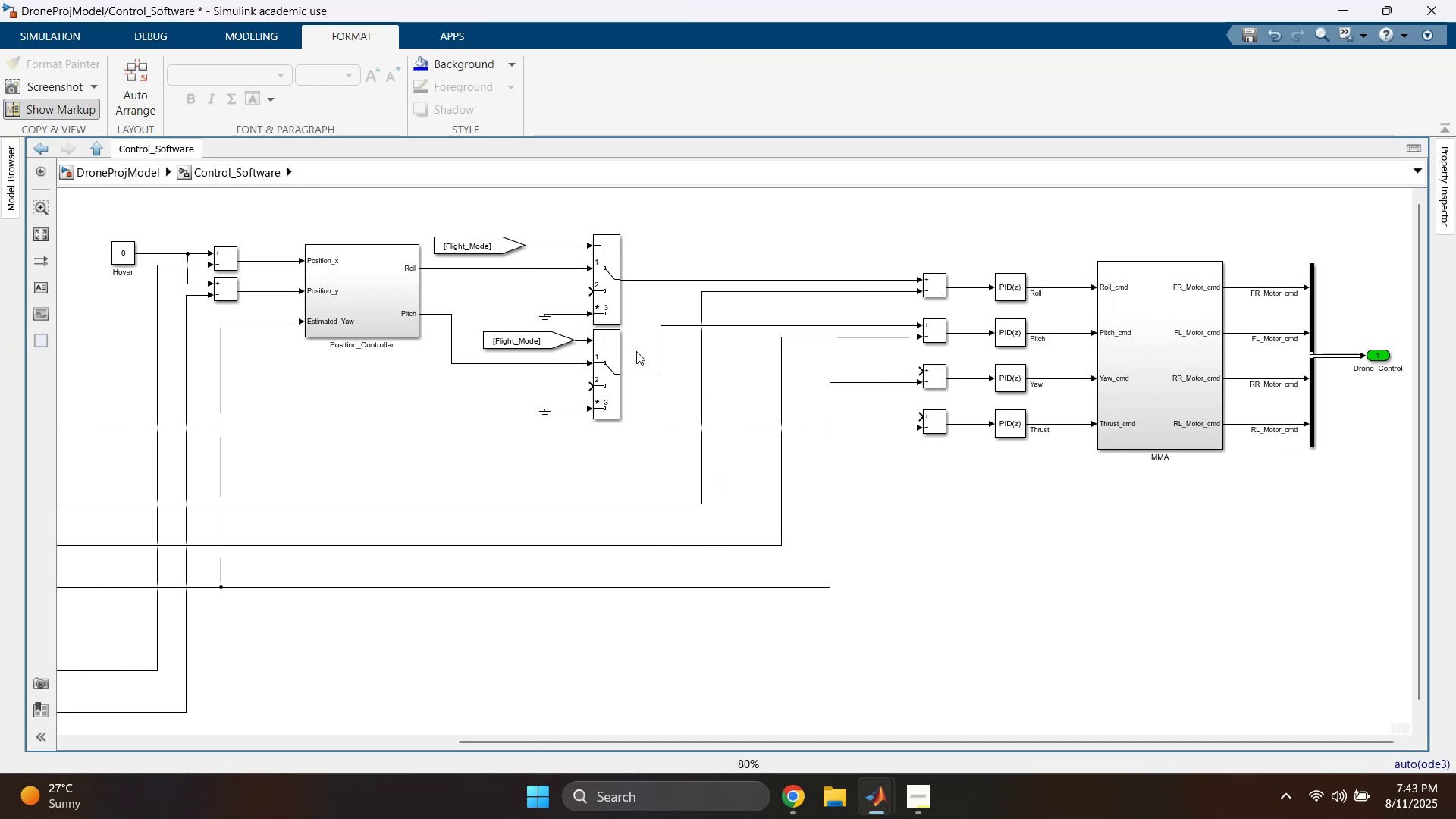 
left_click_drag(start_coordinate=[491, 239], to_coordinate=[536, 243])
 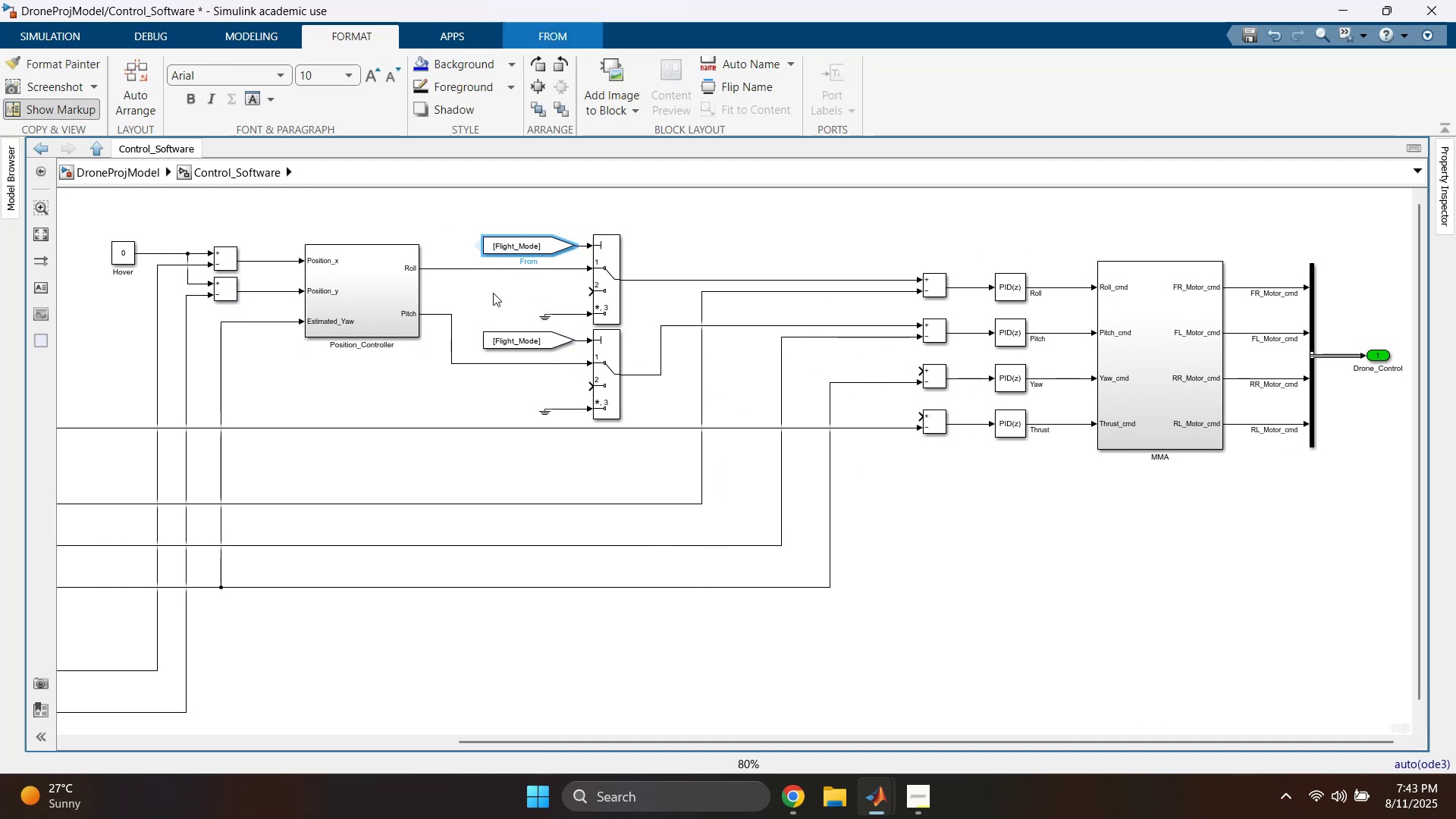 
left_click([488, 326])
 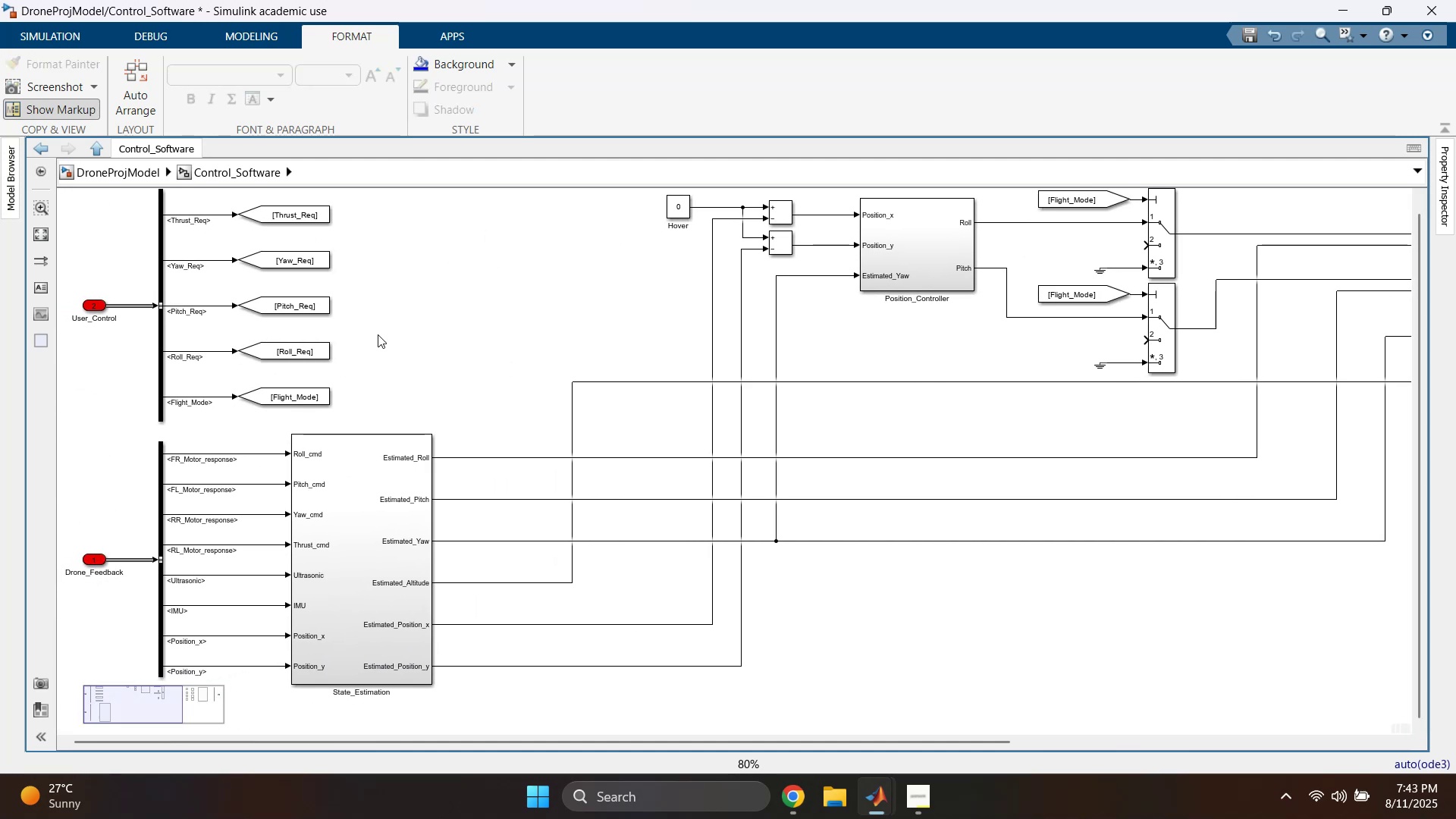 
wait(6.69)
 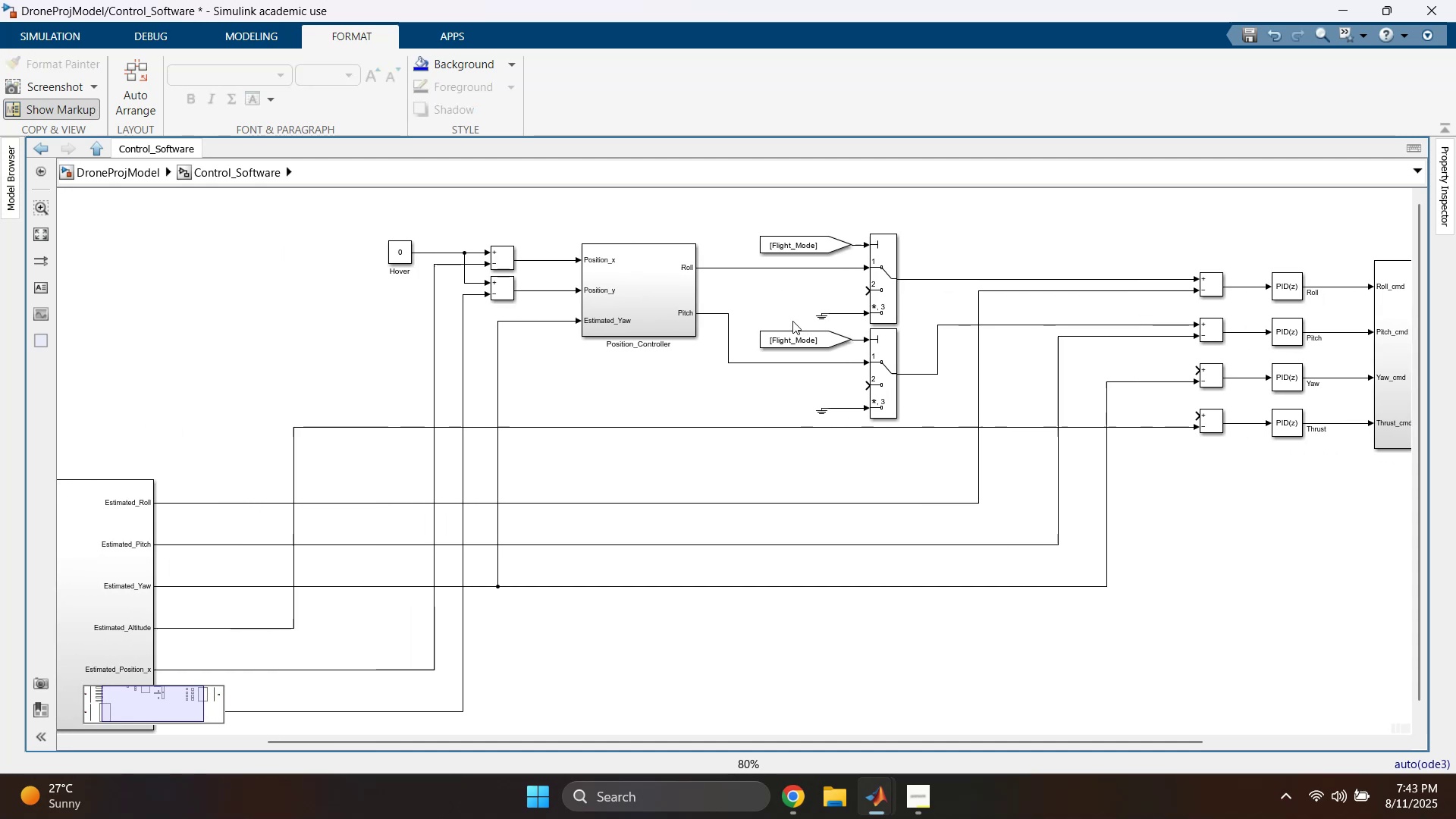 
scroll: coordinate [550, 427], scroll_direction: up, amount: 2.0
 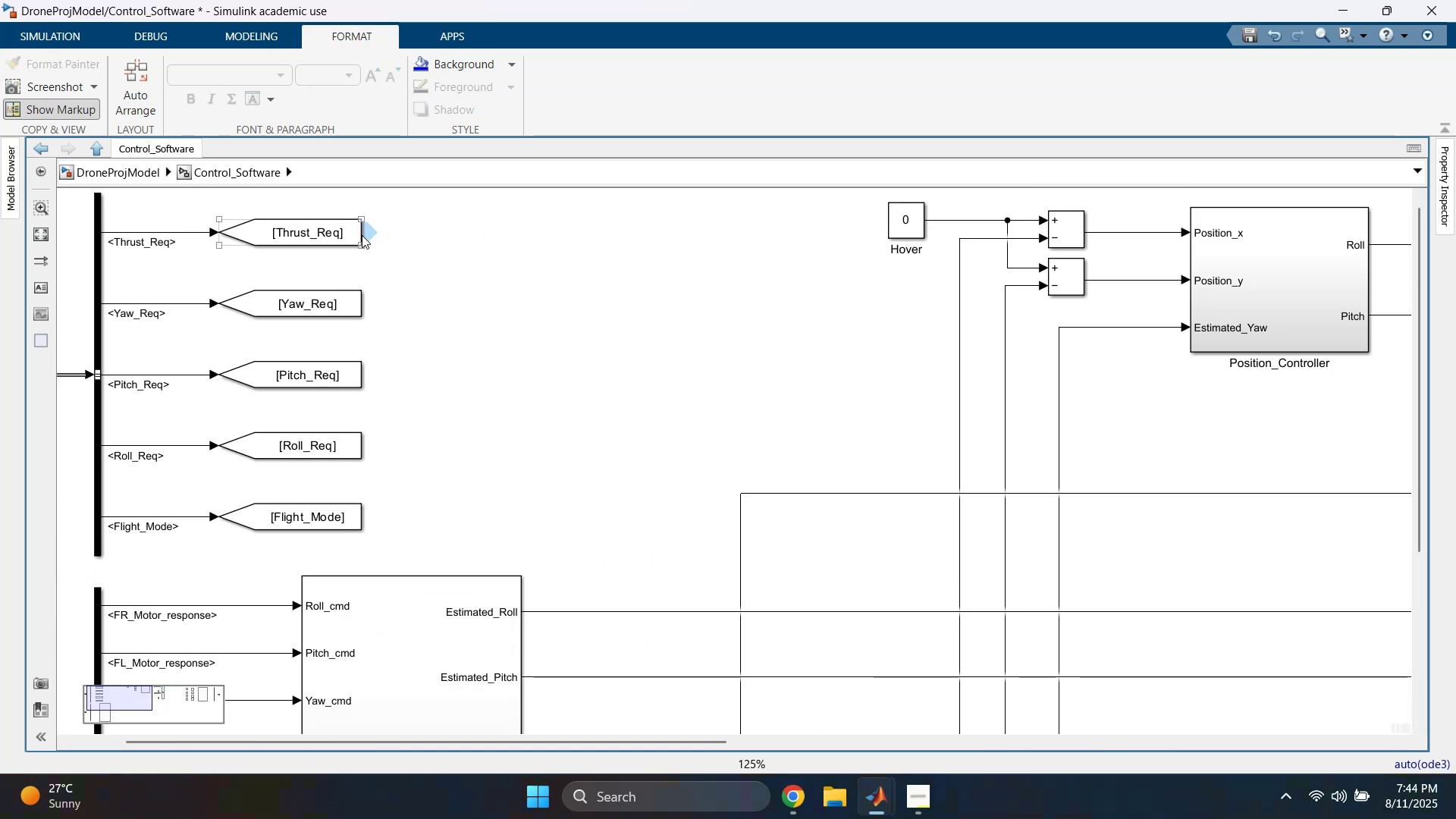 
left_click([333, 235])
 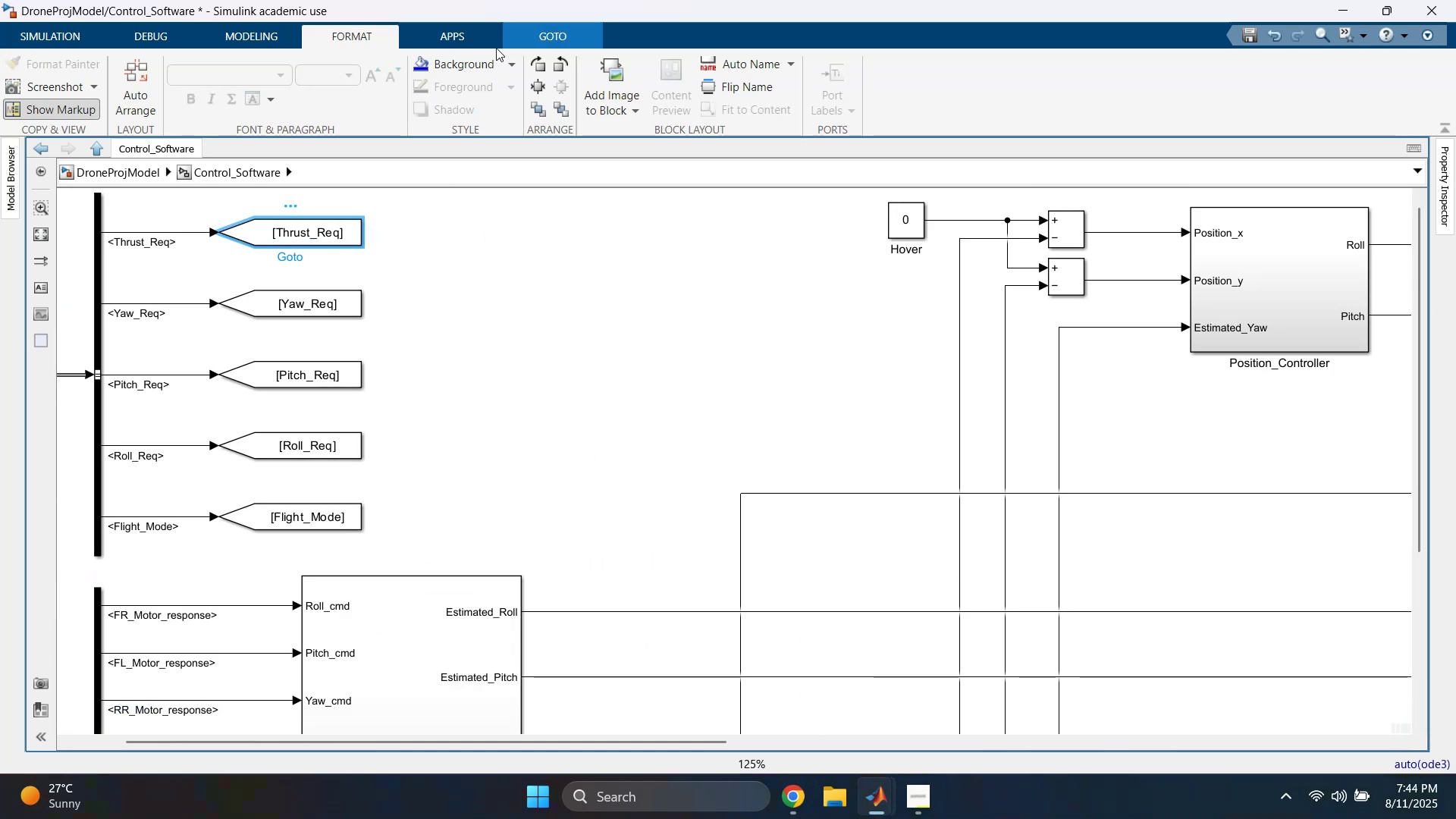 
left_click([517, 66])
 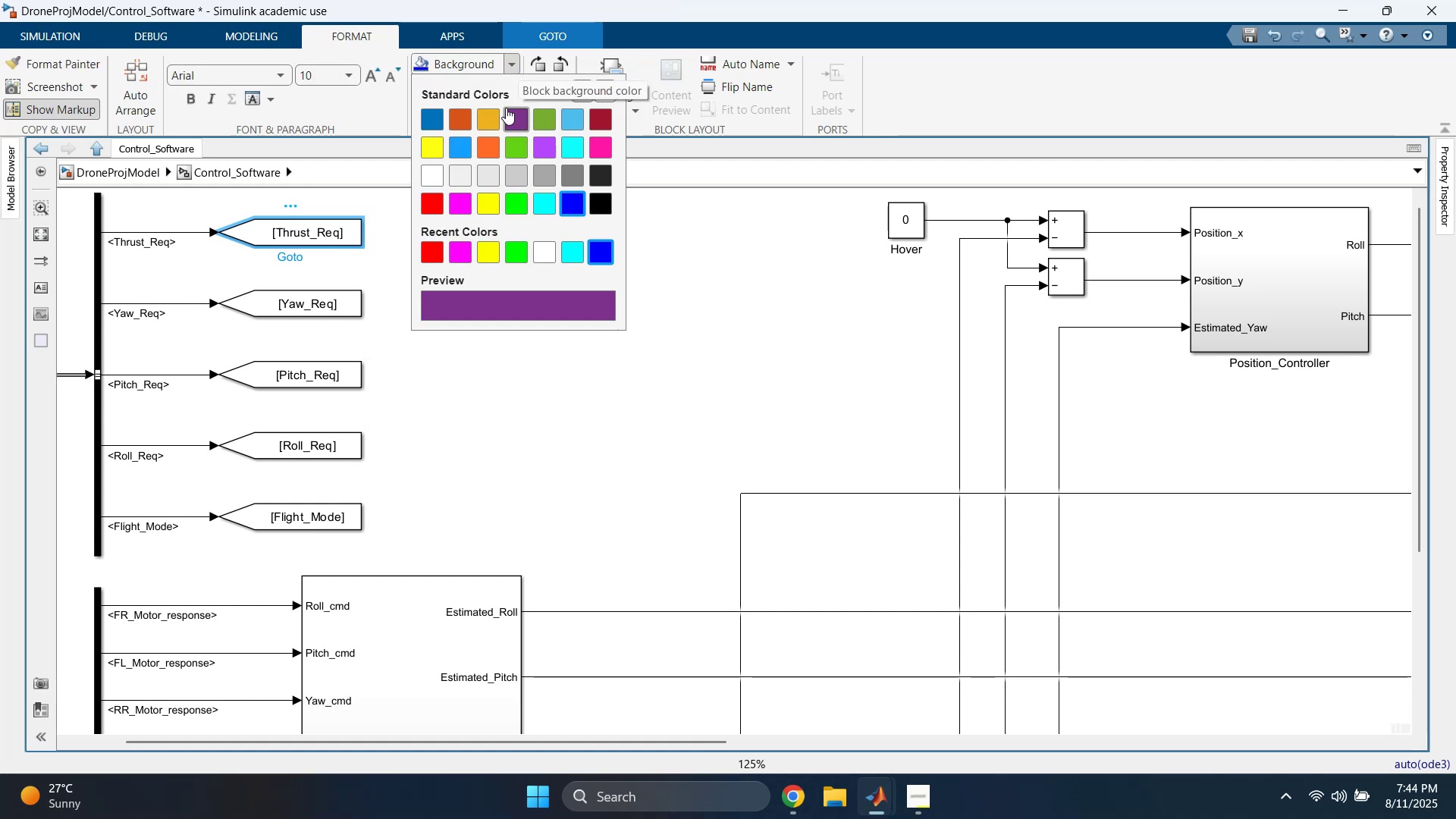 
left_click([469, 142])
 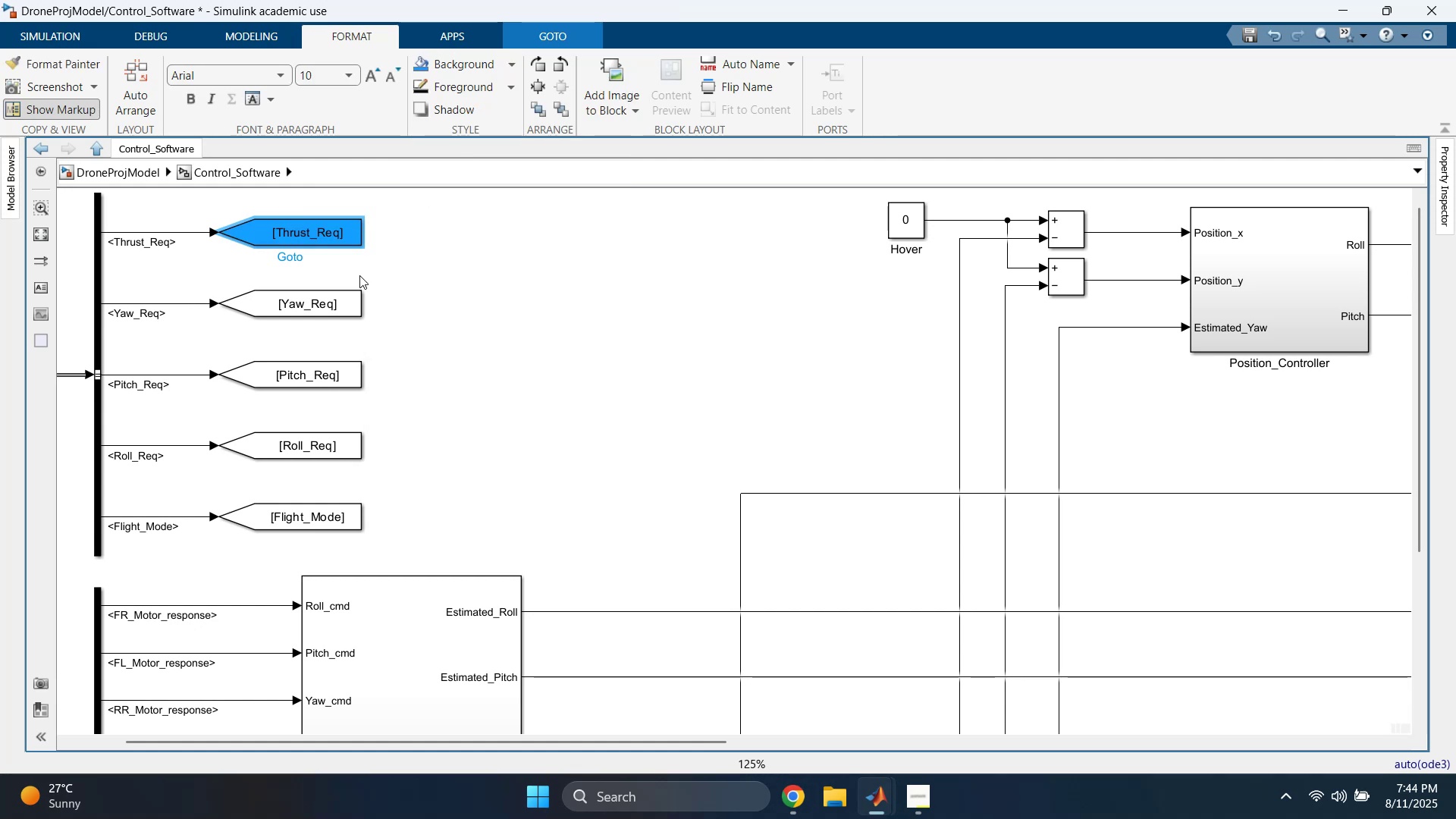 
left_click([346, 294])
 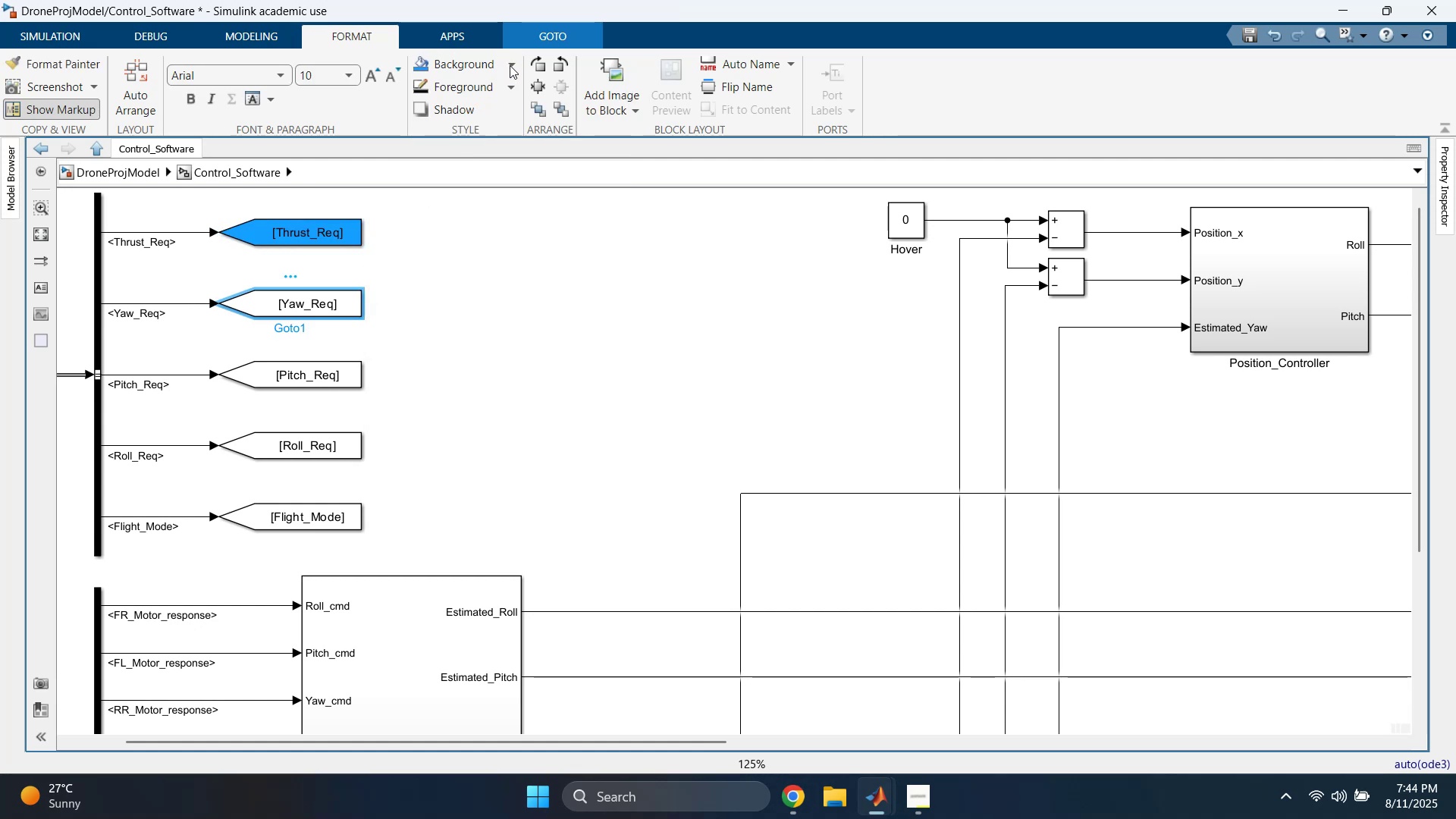 
left_click([513, 60])
 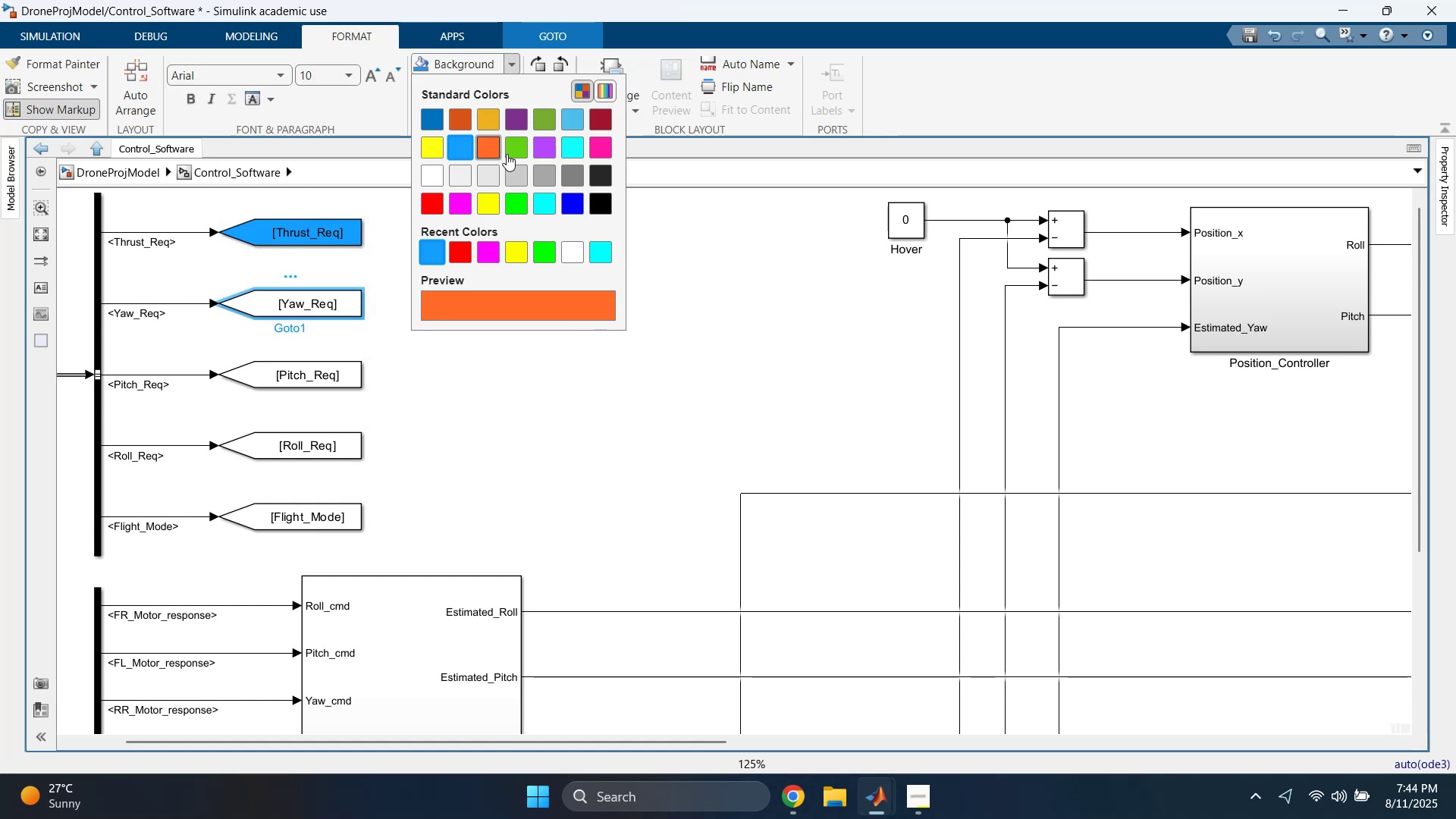 
left_click([517, 149])
 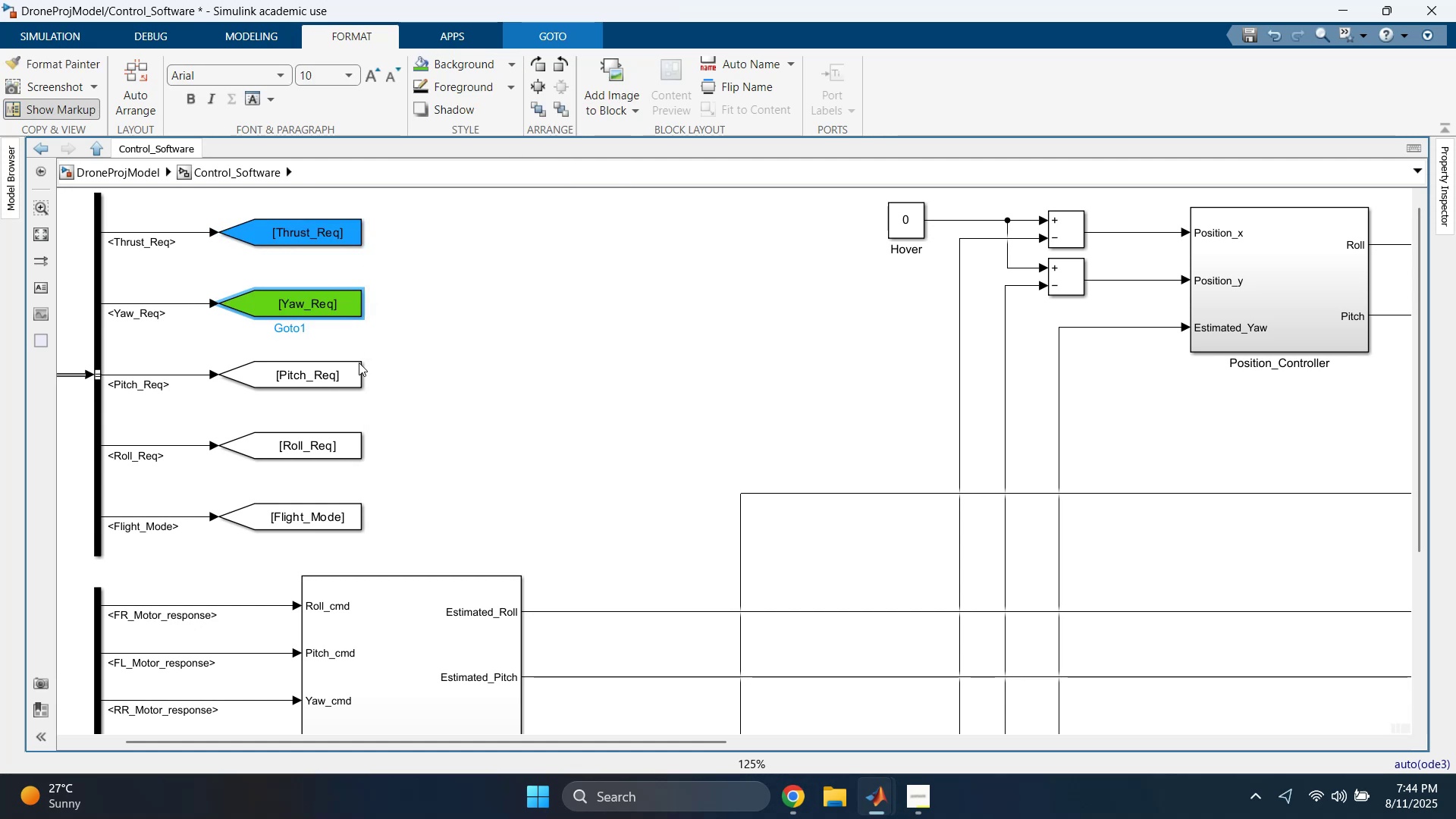 
left_click([347, 377])
 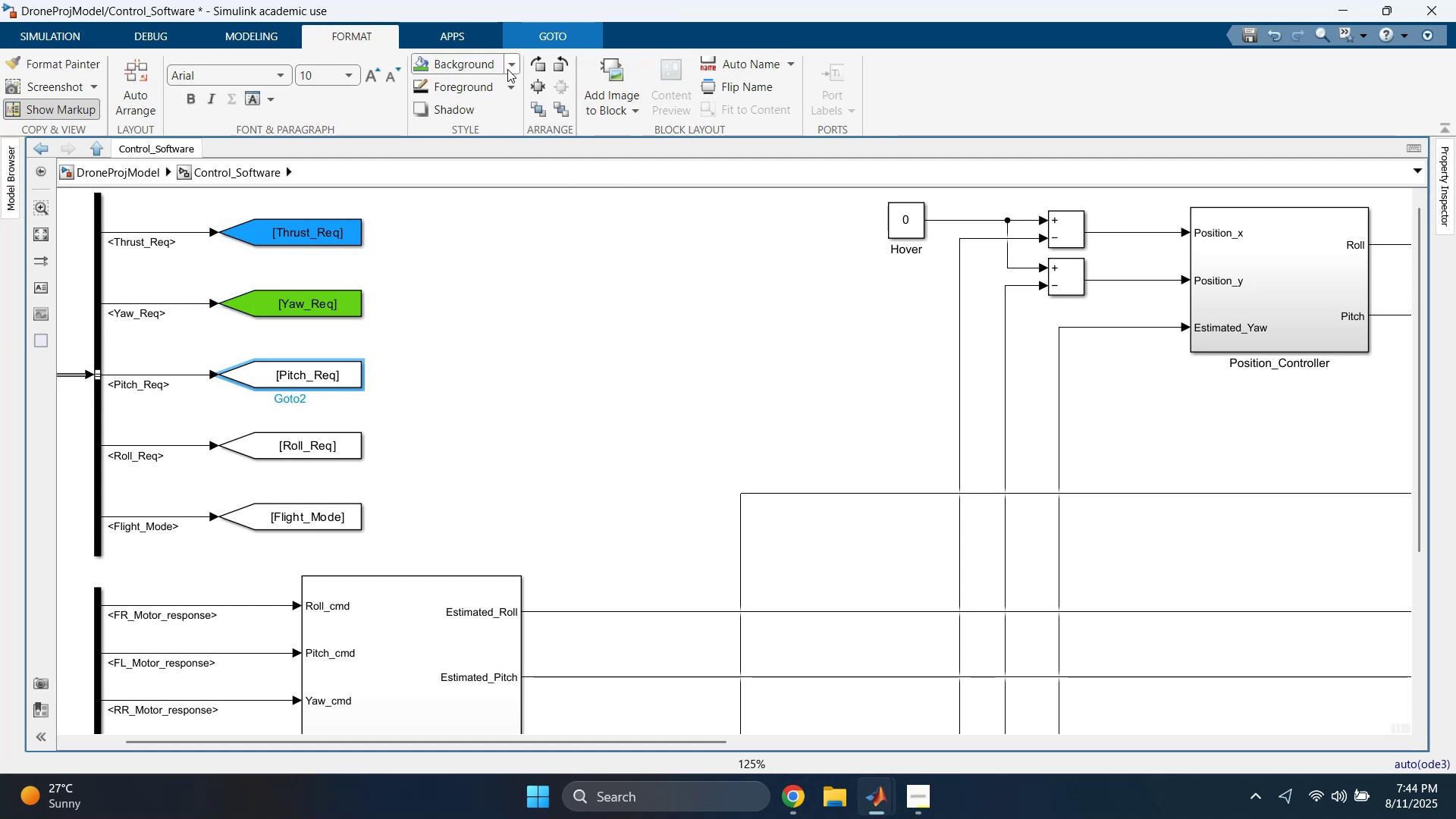 
left_click([513, 63])
 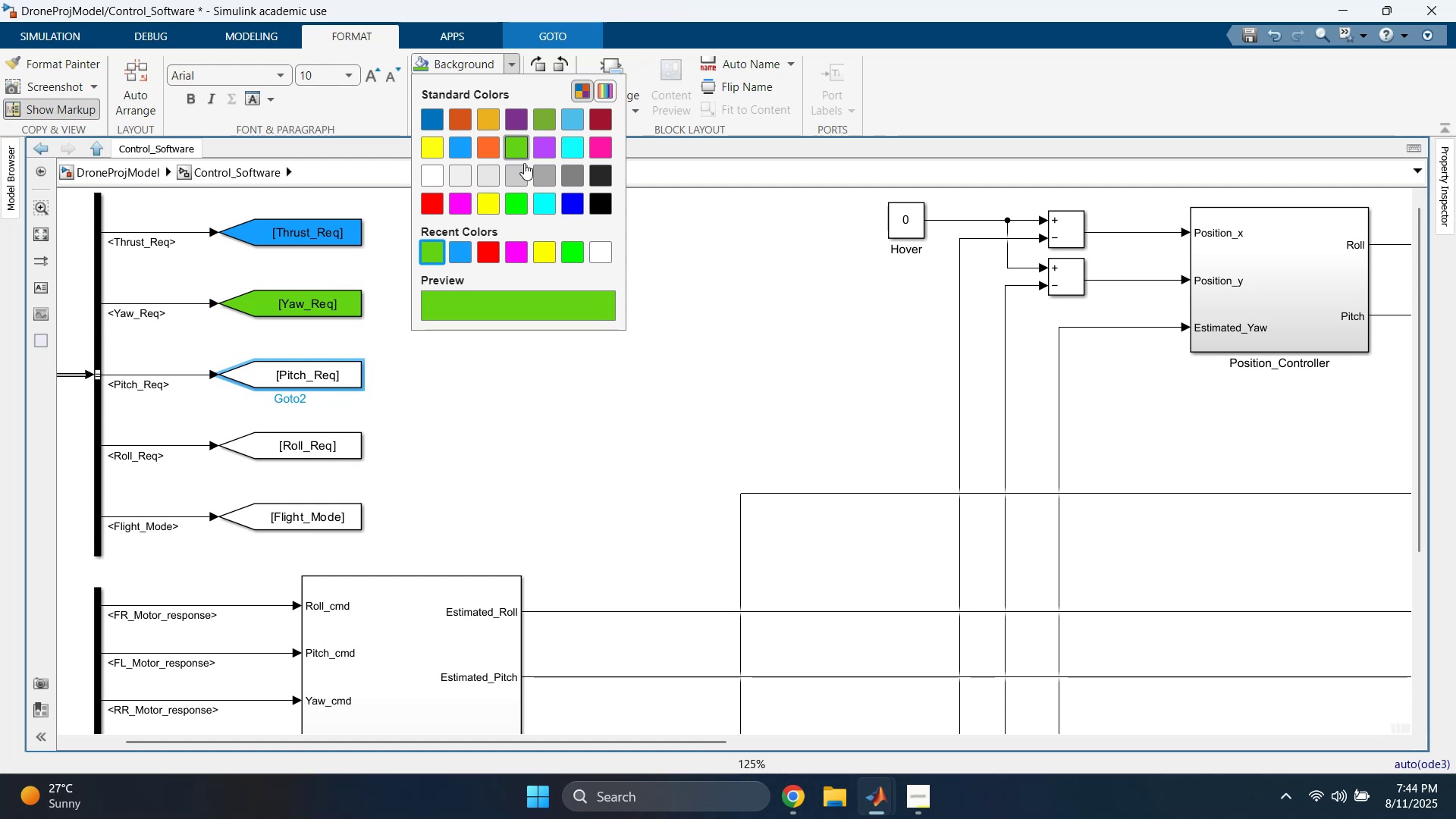 
left_click([486, 206])
 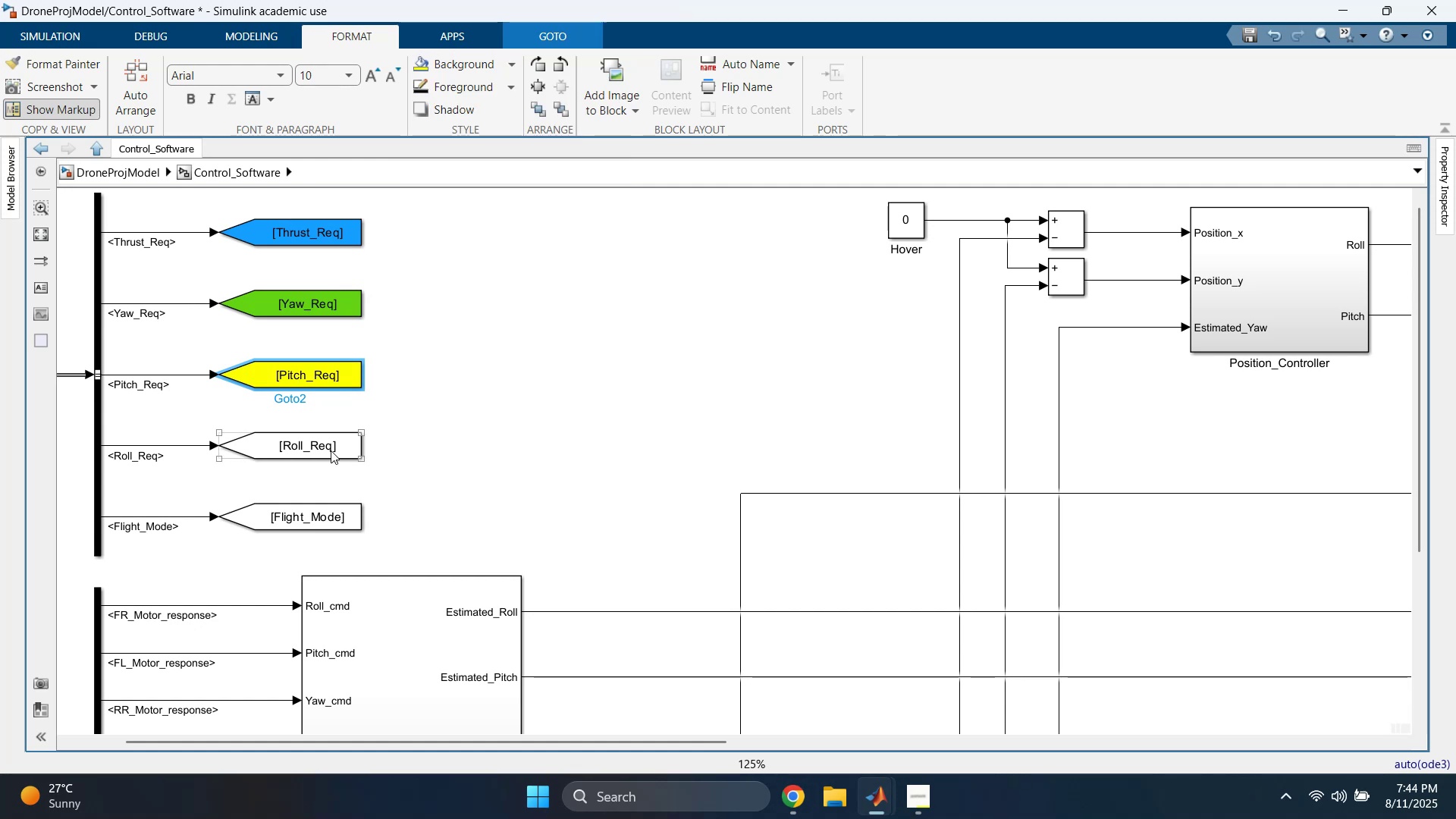 
left_click([325, 456])
 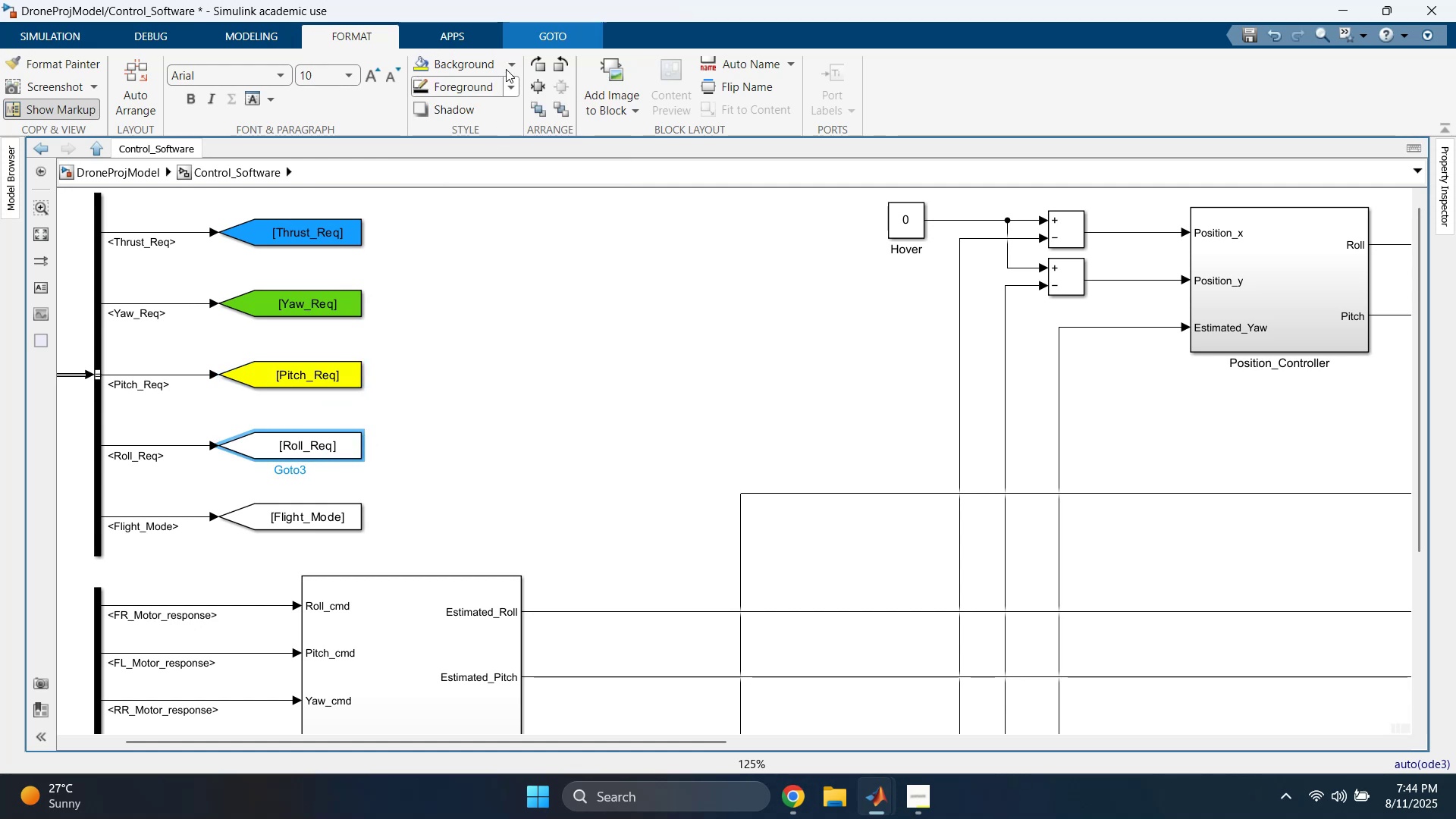 
left_click([510, 65])
 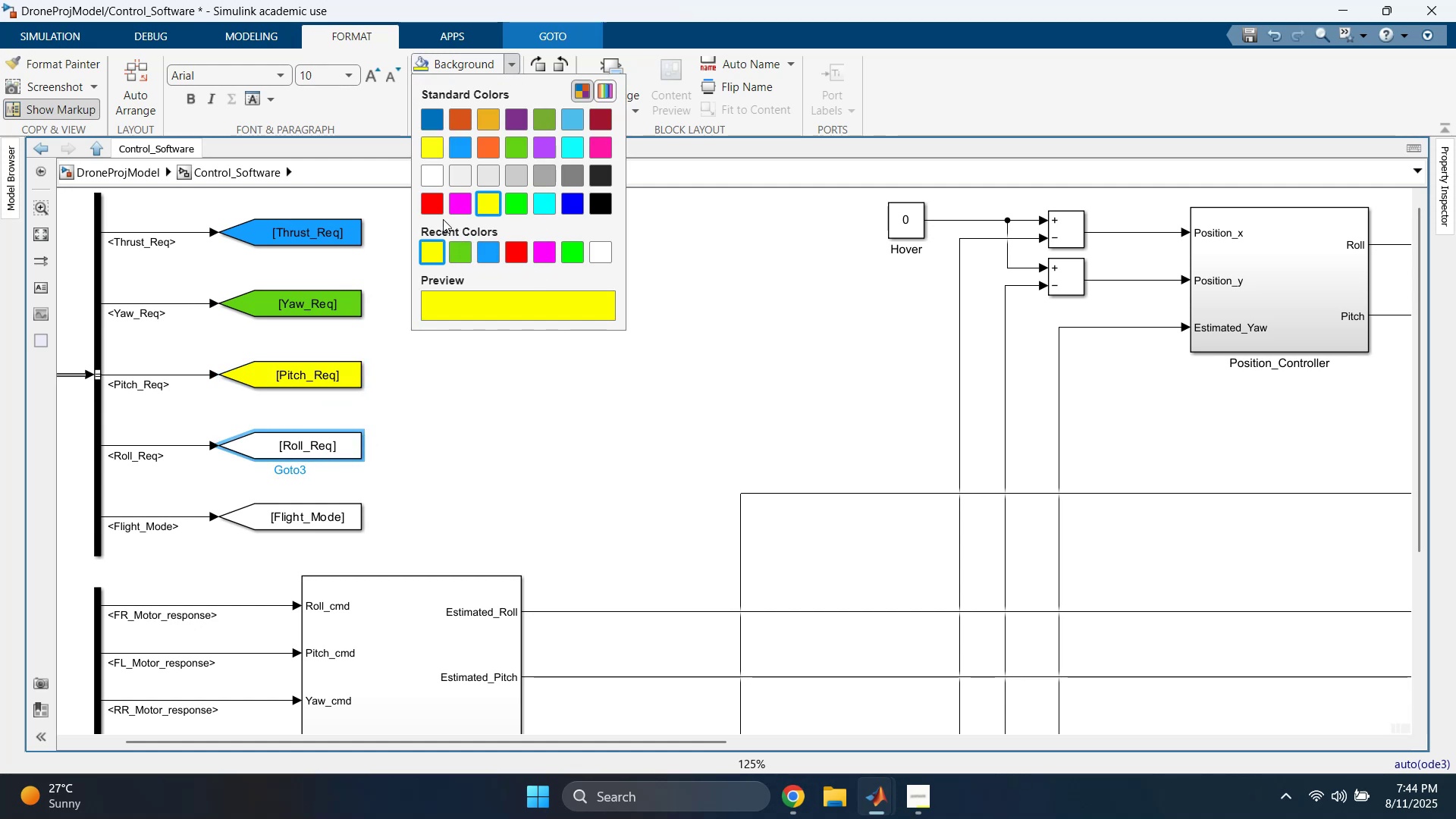 
left_click([493, 121])
 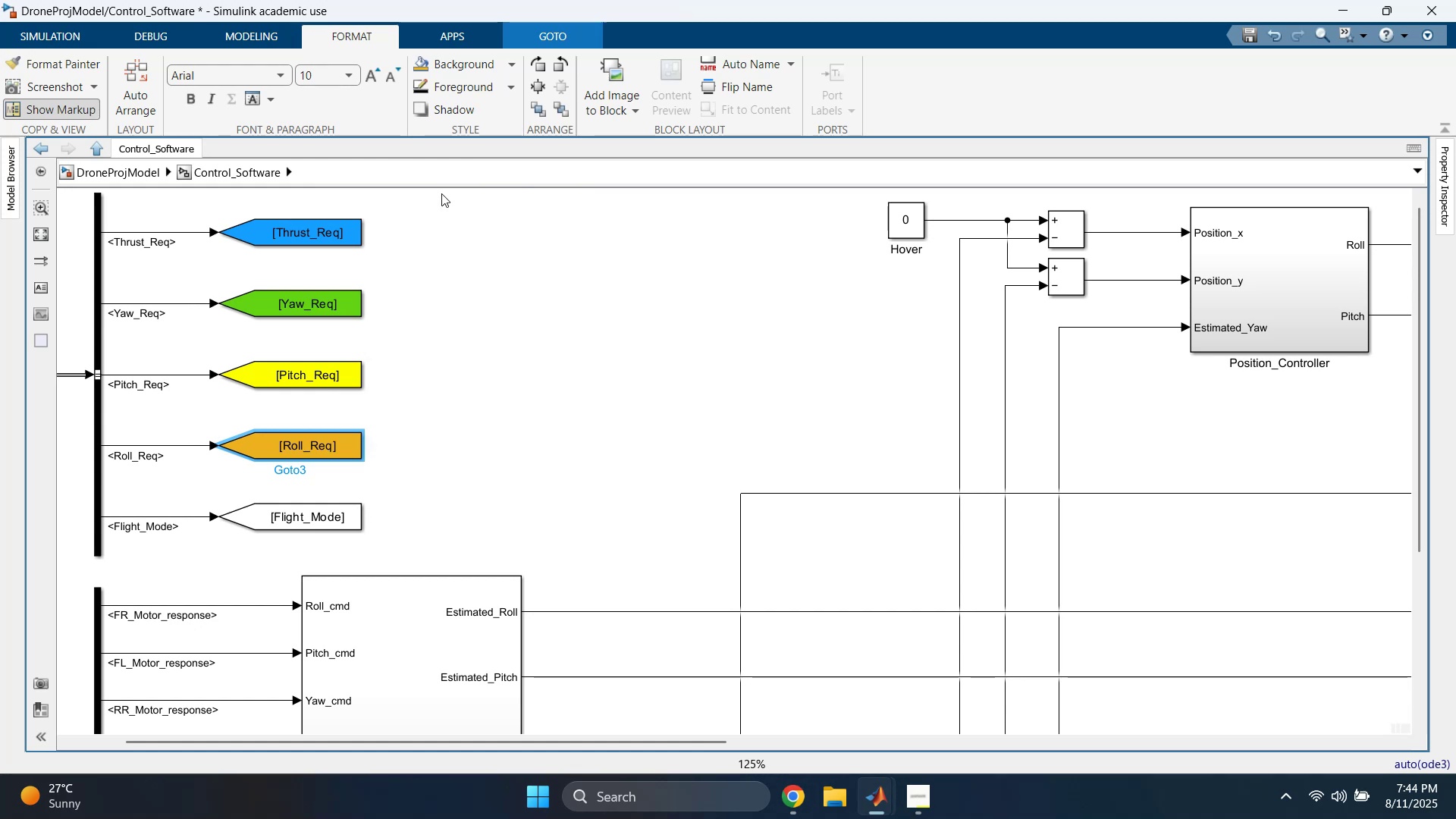 
left_click([516, 64])
 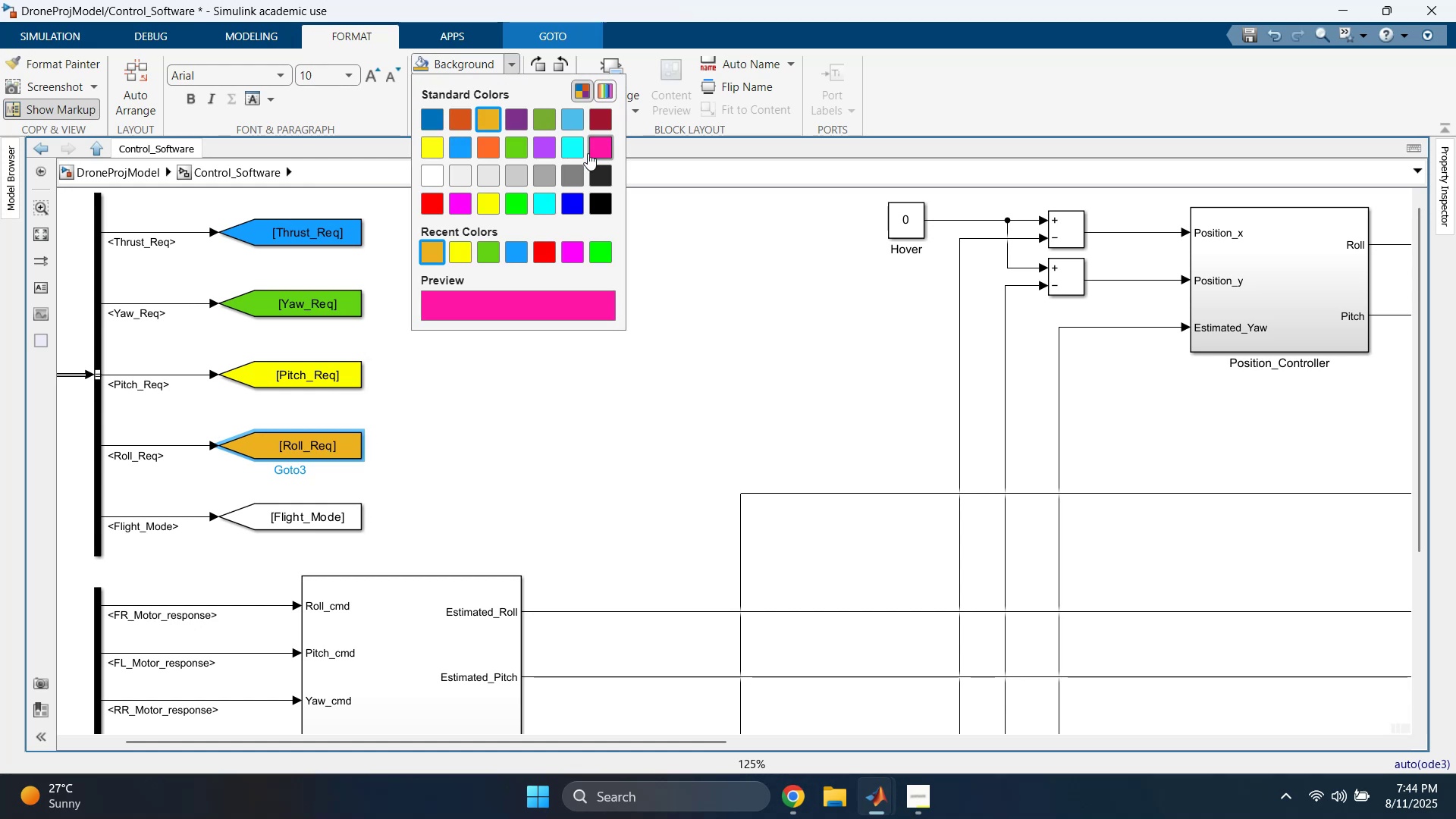 
left_click([576, 149])
 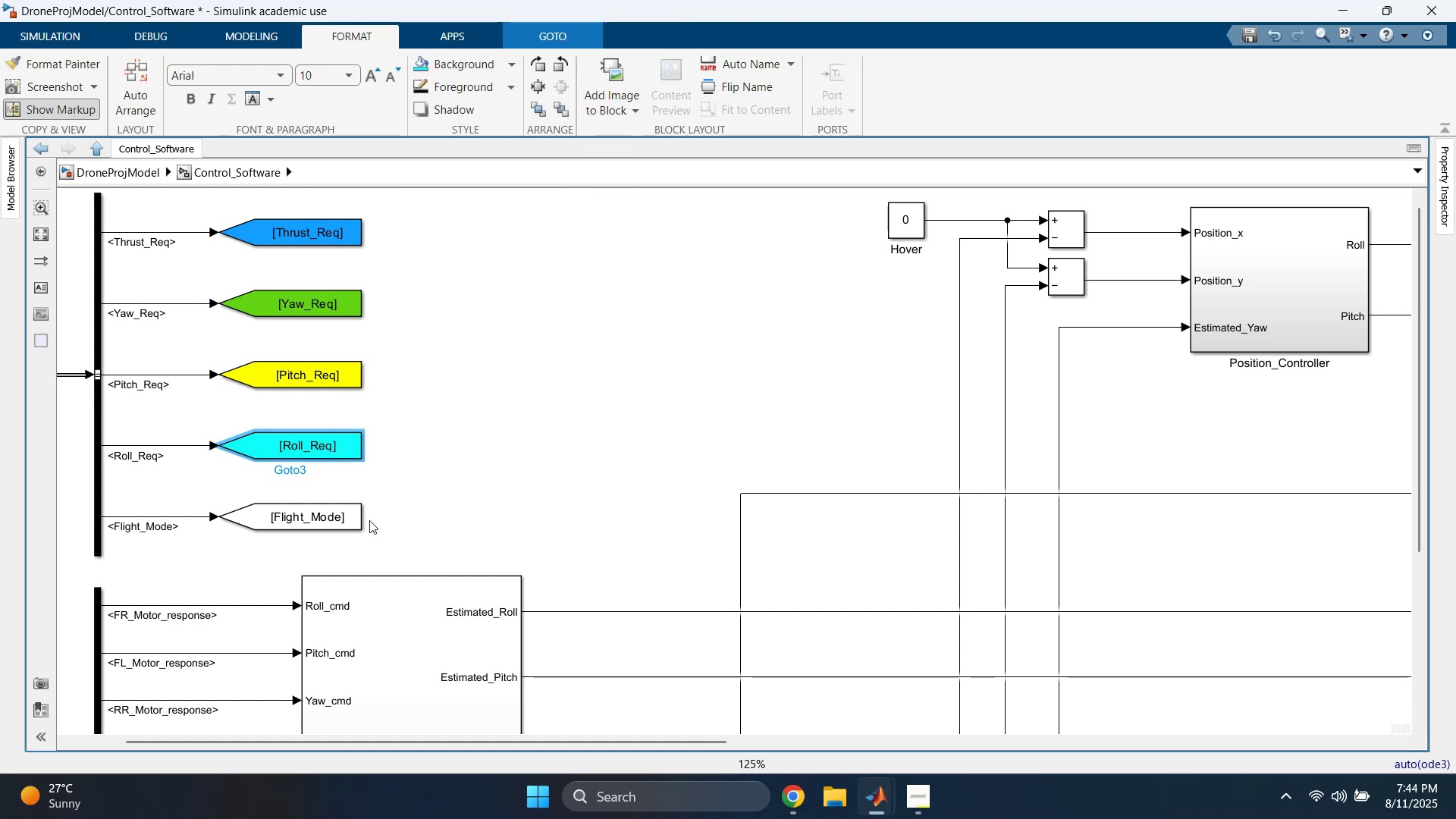 
left_click([330, 522])
 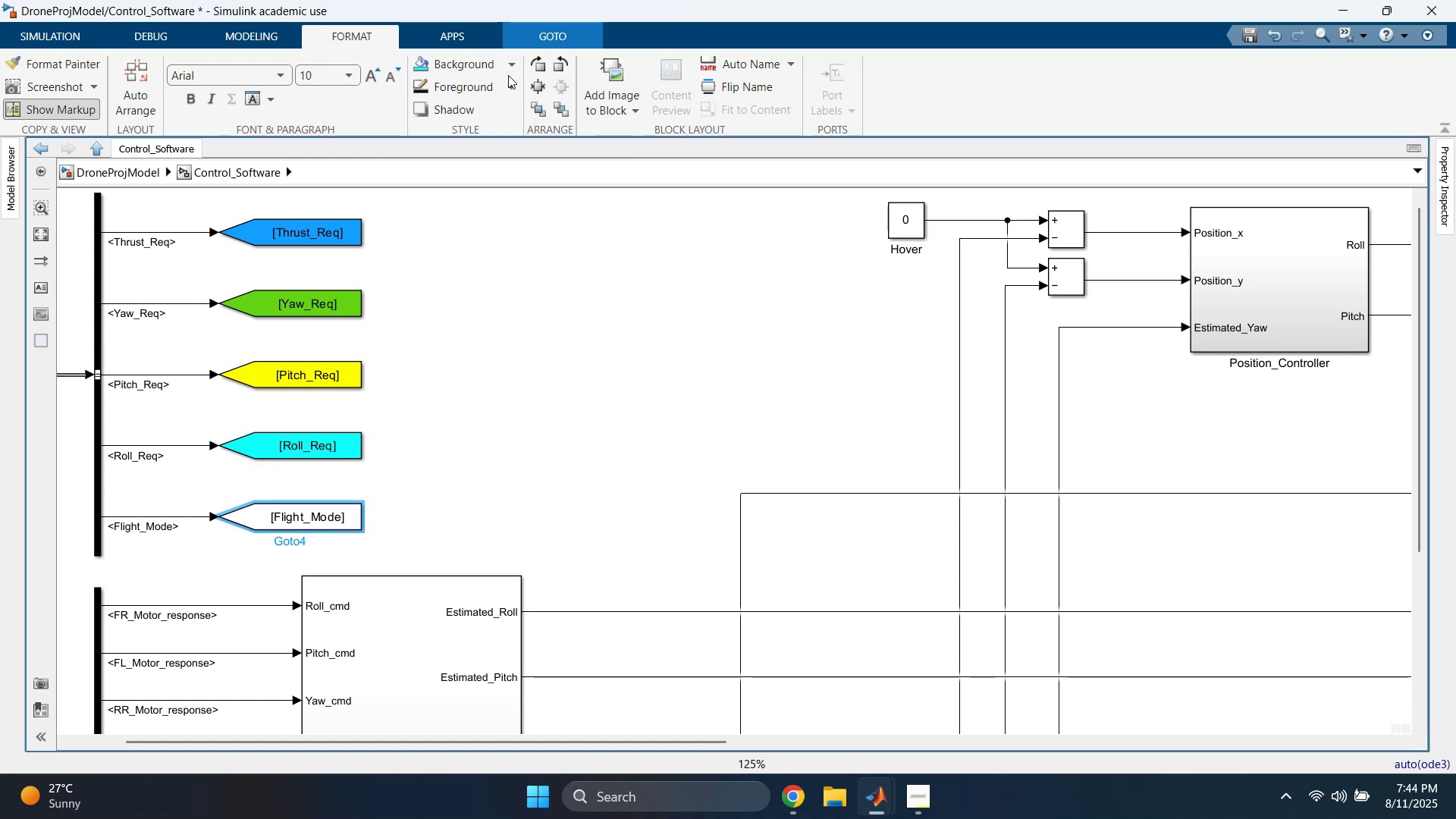 
left_click([508, 67])
 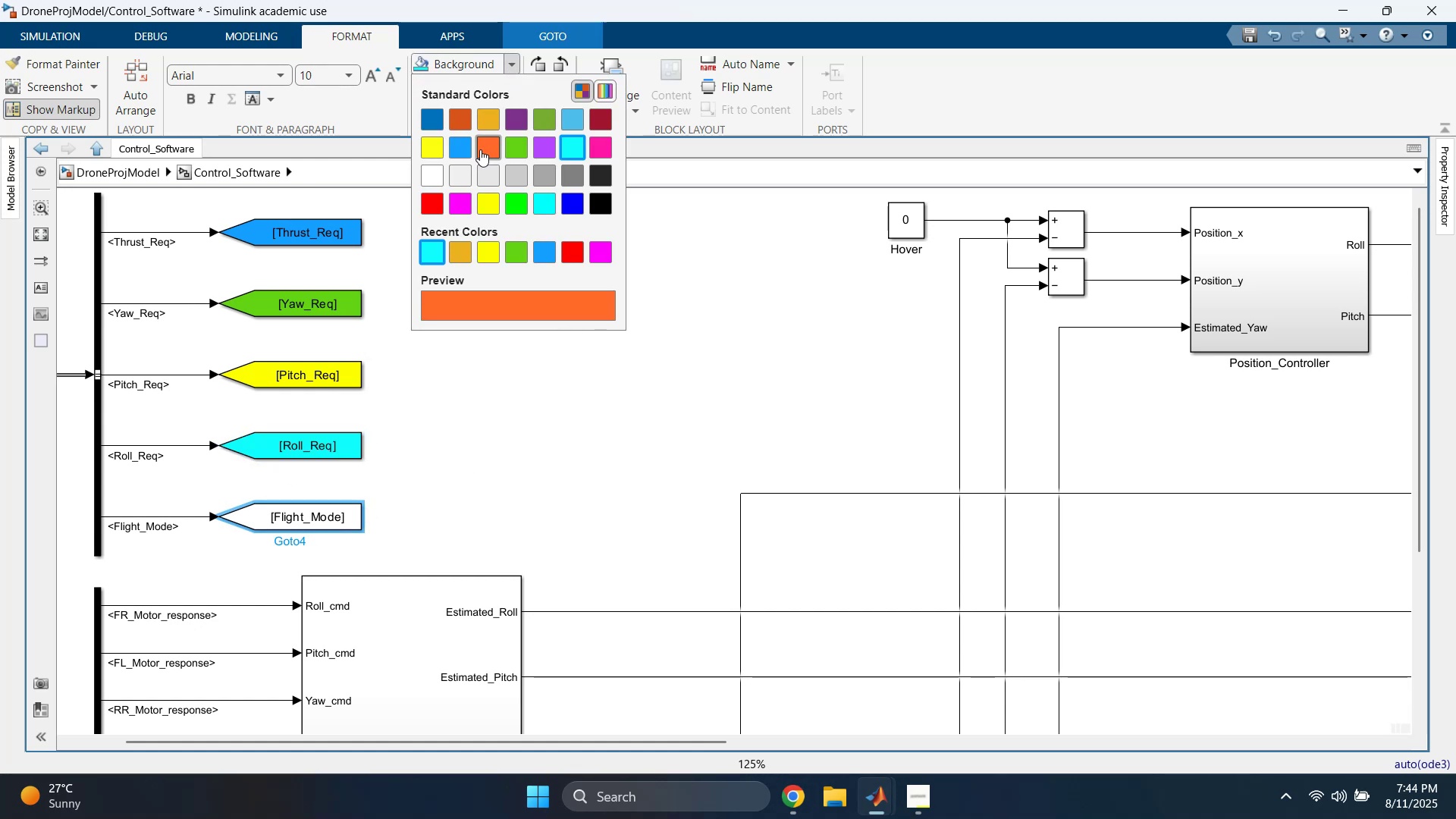 
double_click([496, 425])
 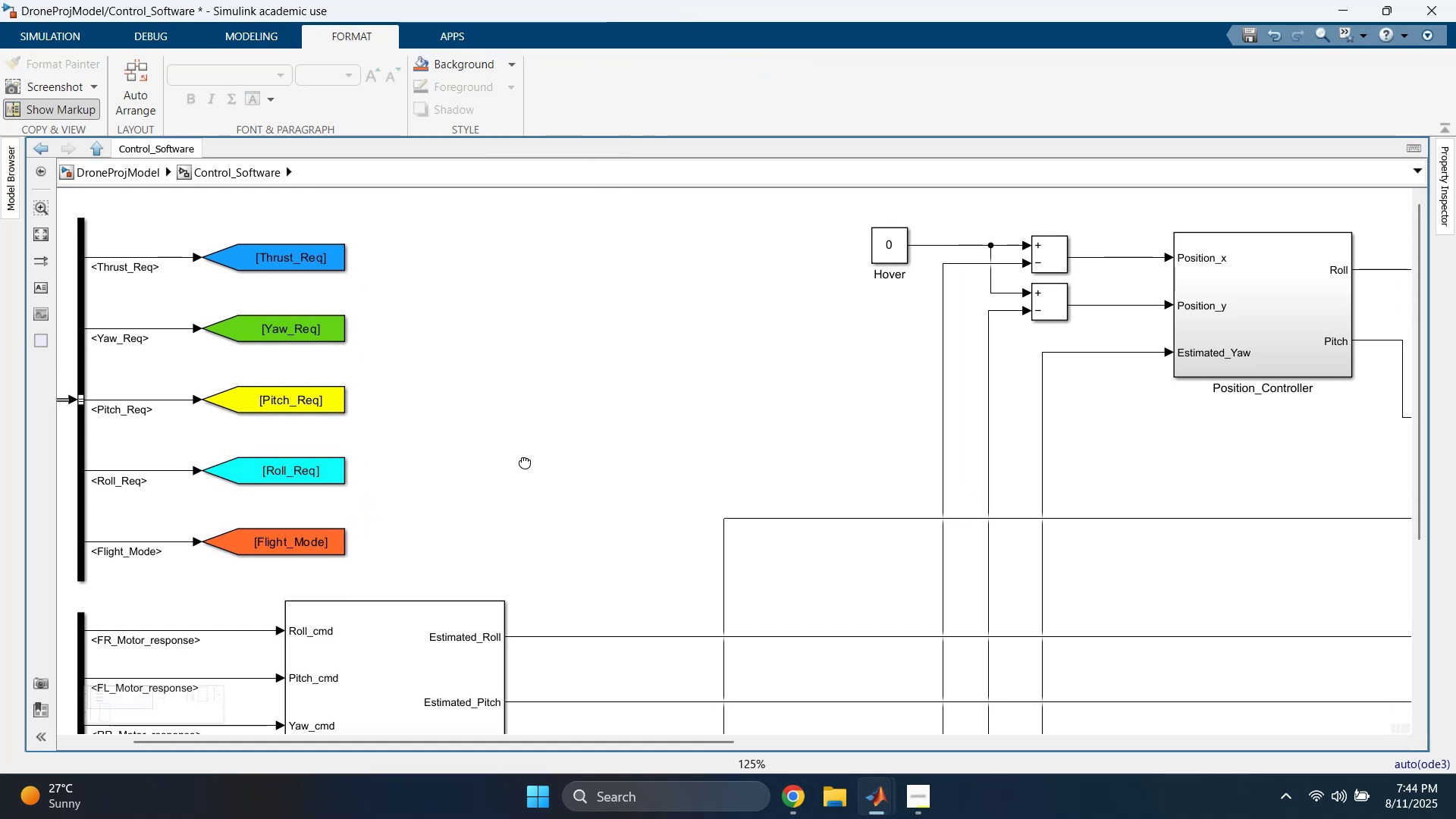 
scroll: coordinate [500, 481], scroll_direction: down, amount: 1.0
 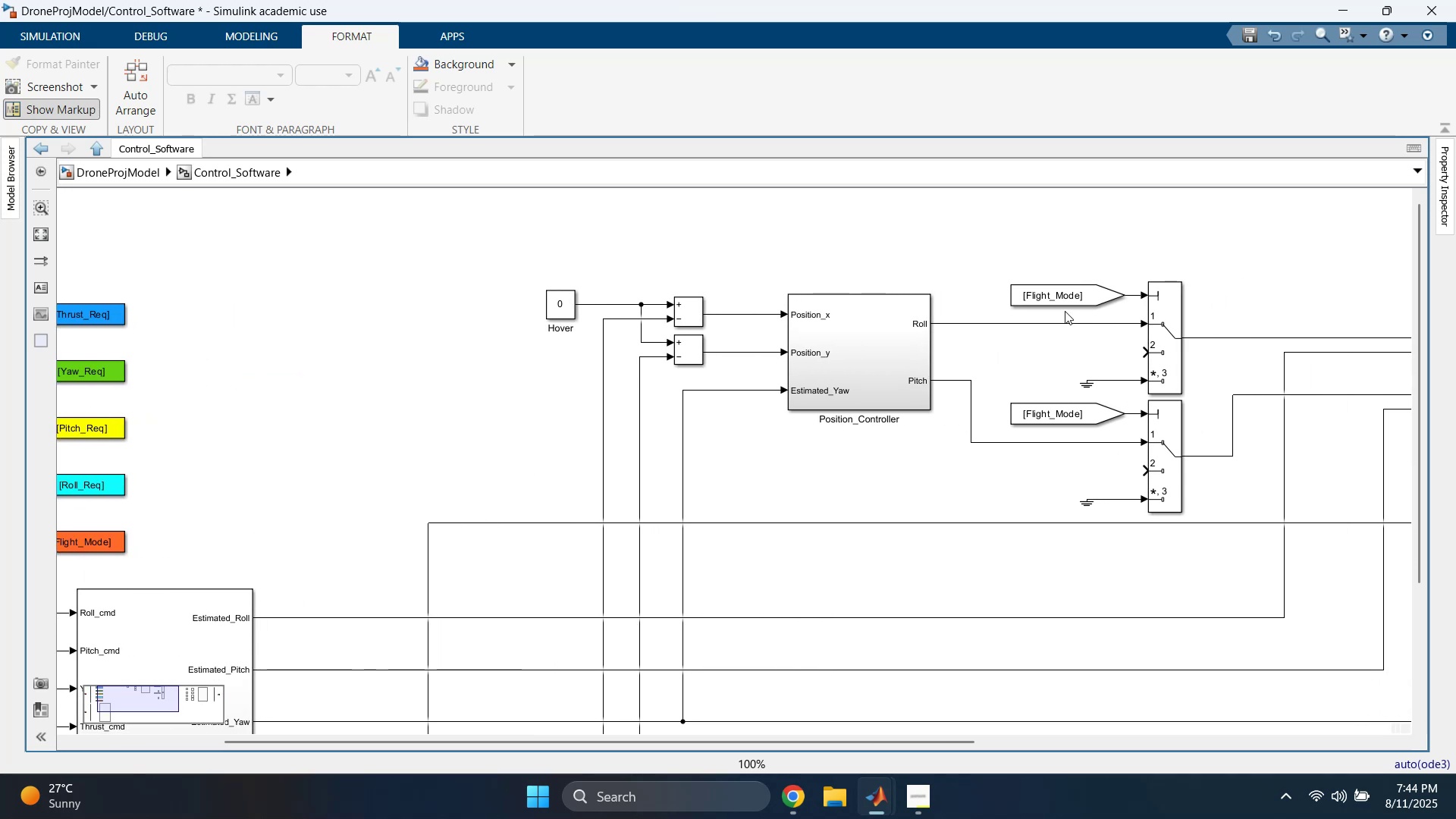 
left_click_drag(start_coordinate=[1044, 265], to_coordinate=[1046, 300])
 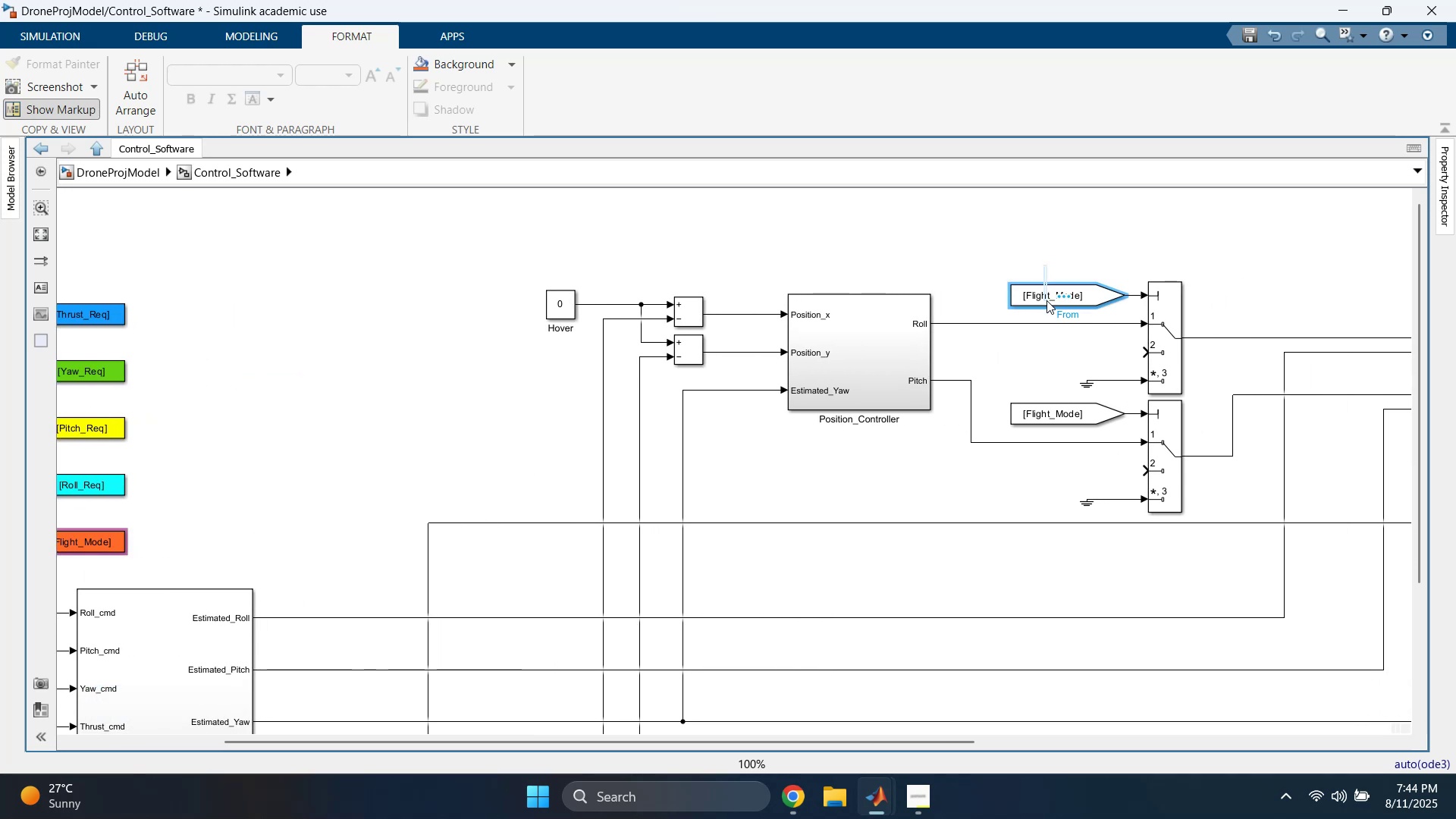 
key(Delete)
 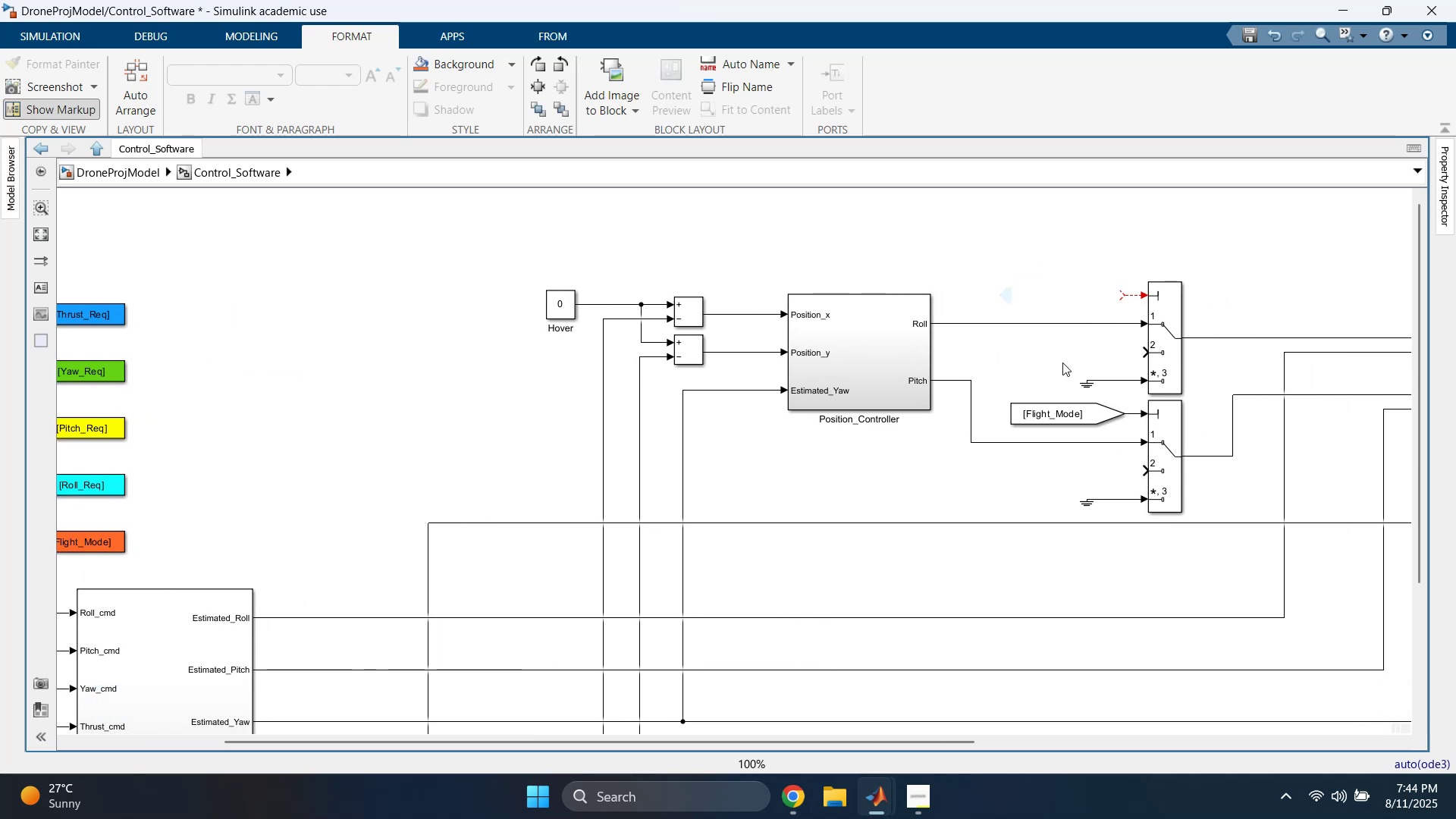 
left_click_drag(start_coordinate=[1015, 385], to_coordinate=[1026, 425])
 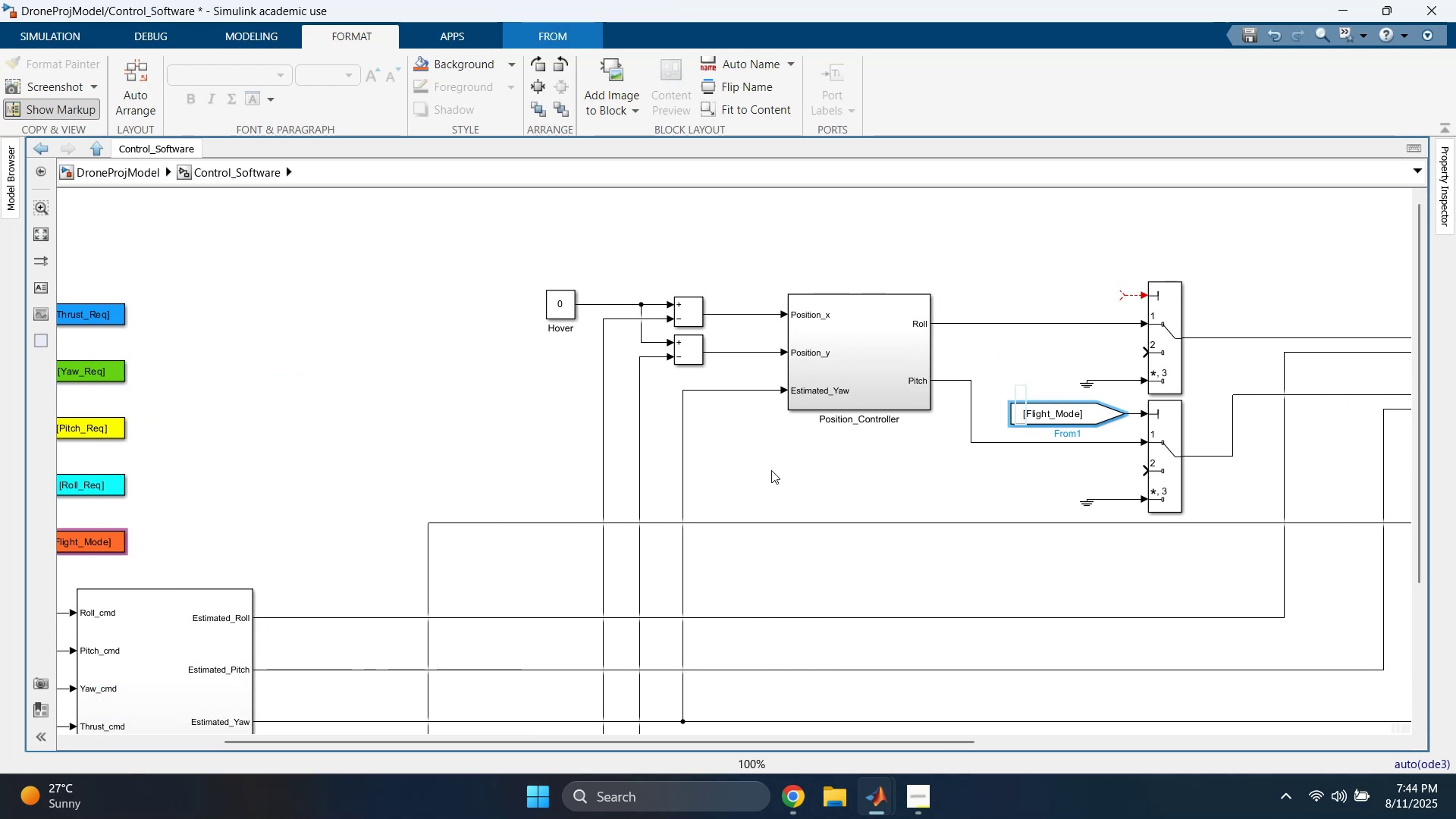 
key(Delete)
 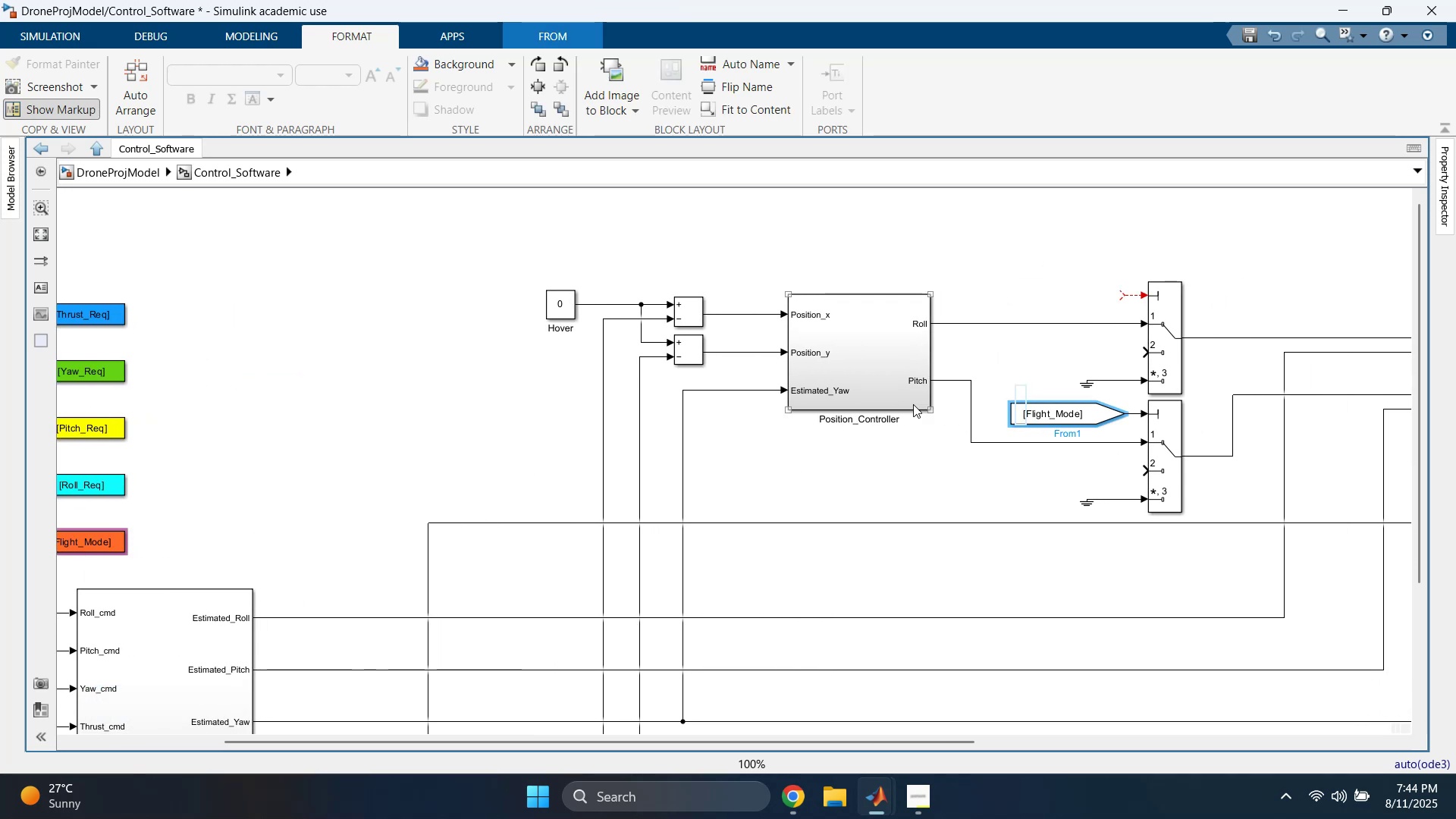 
key(Delete)
 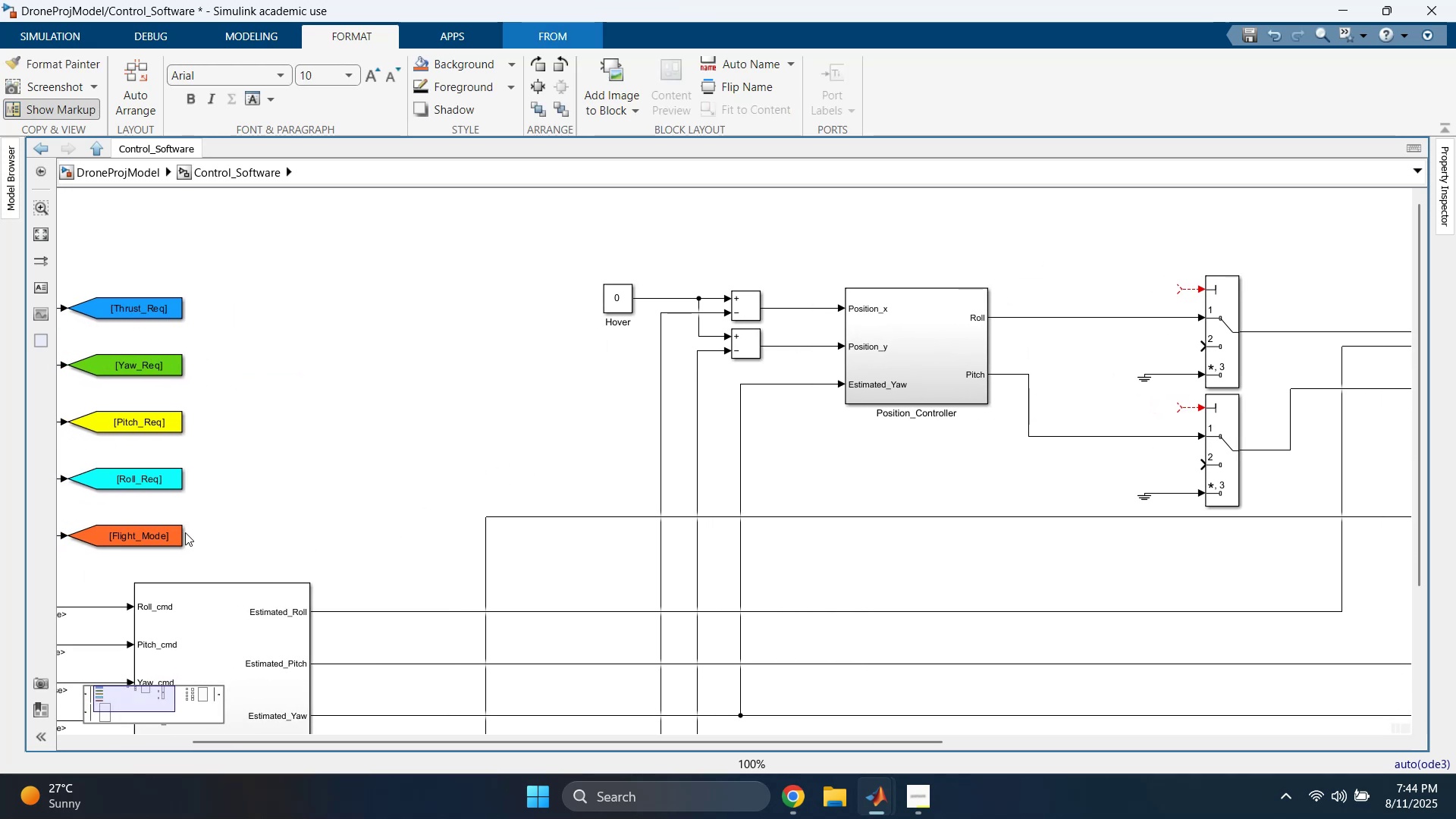 
left_click_drag(start_coordinate=[190, 538], to_coordinate=[1144, 287])
 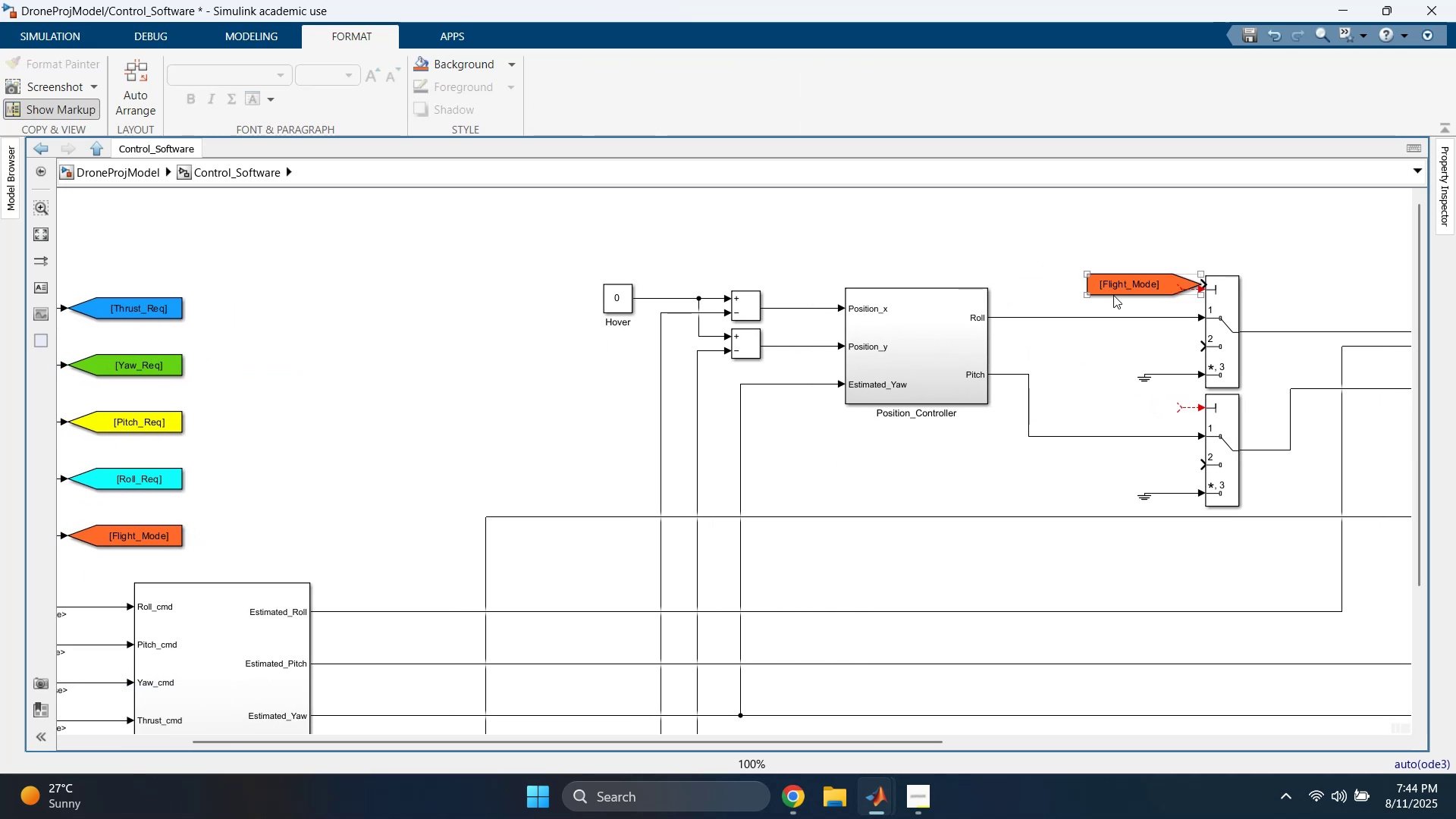 
left_click([1121, 281])
 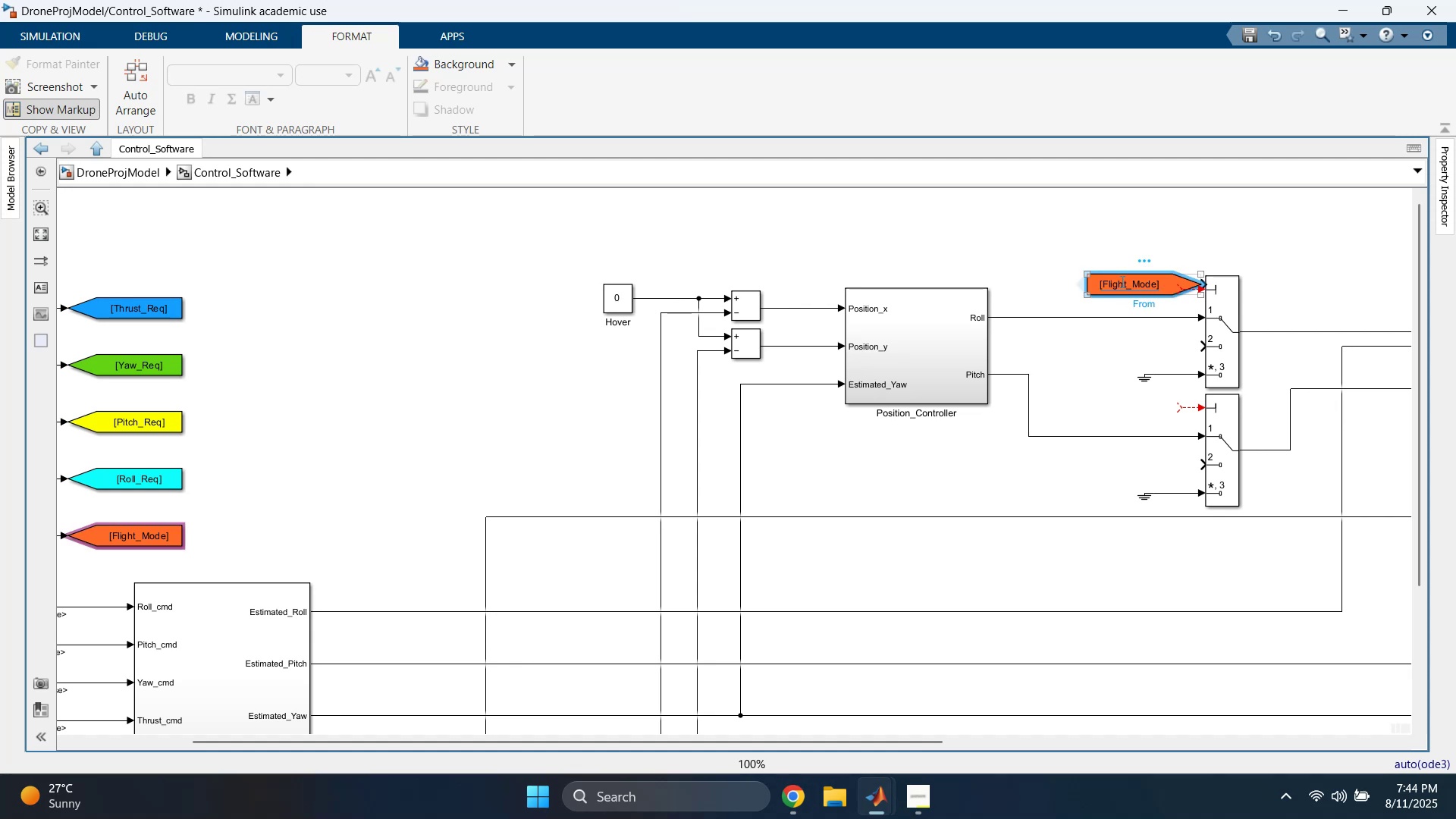 
key(ArrowDown)
 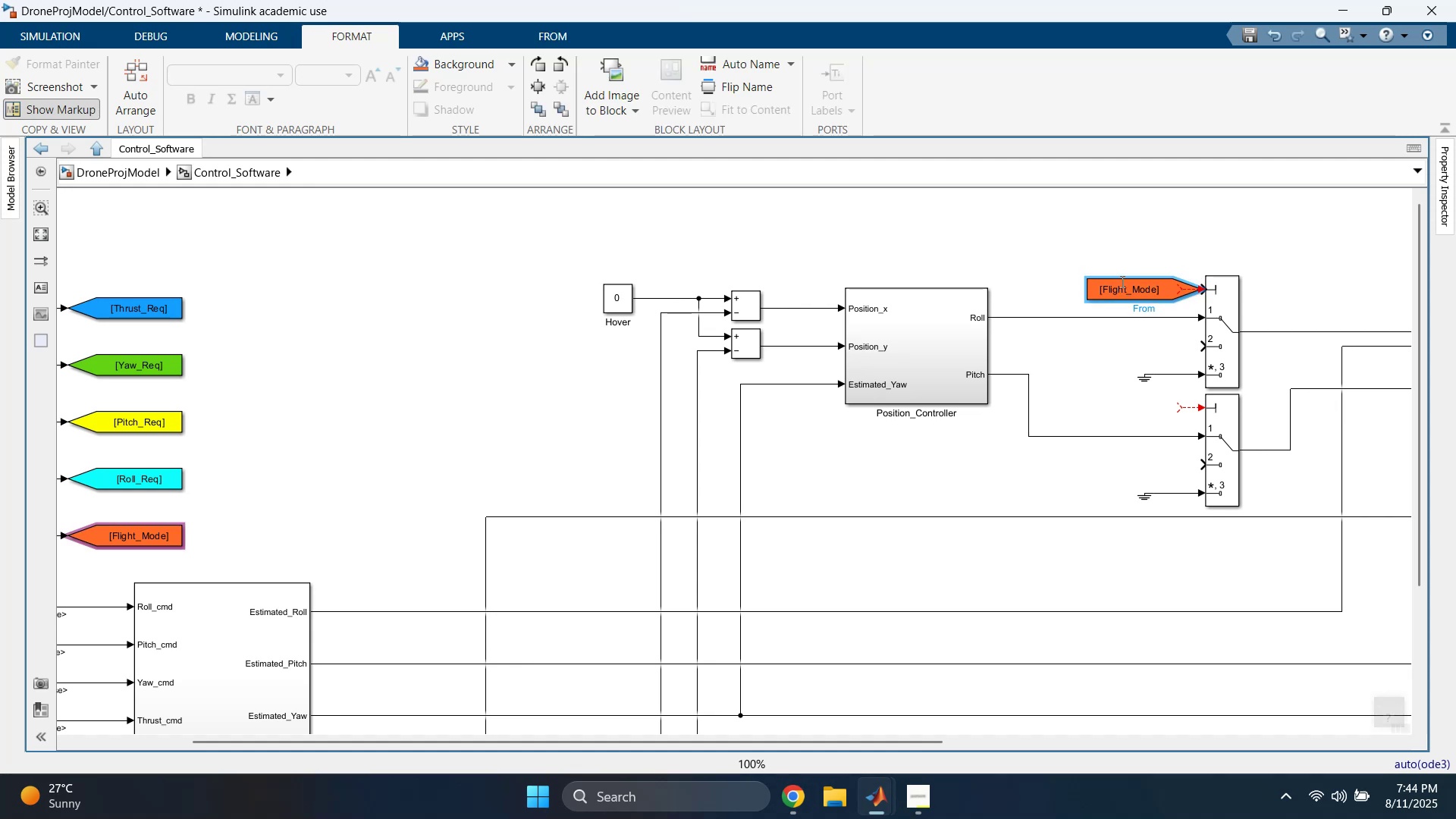 
key(ArrowLeft)
 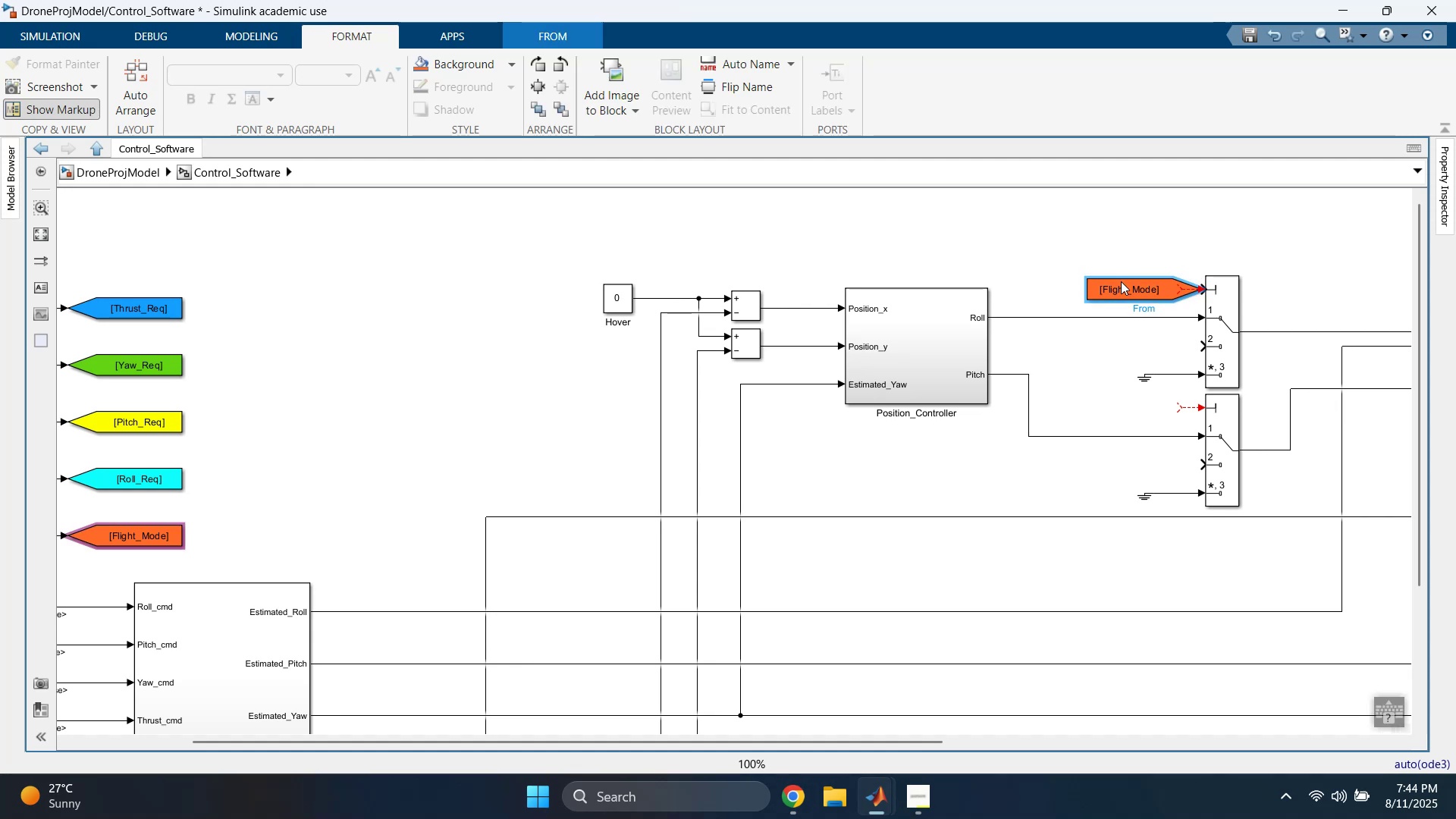 
key(ArrowLeft)
 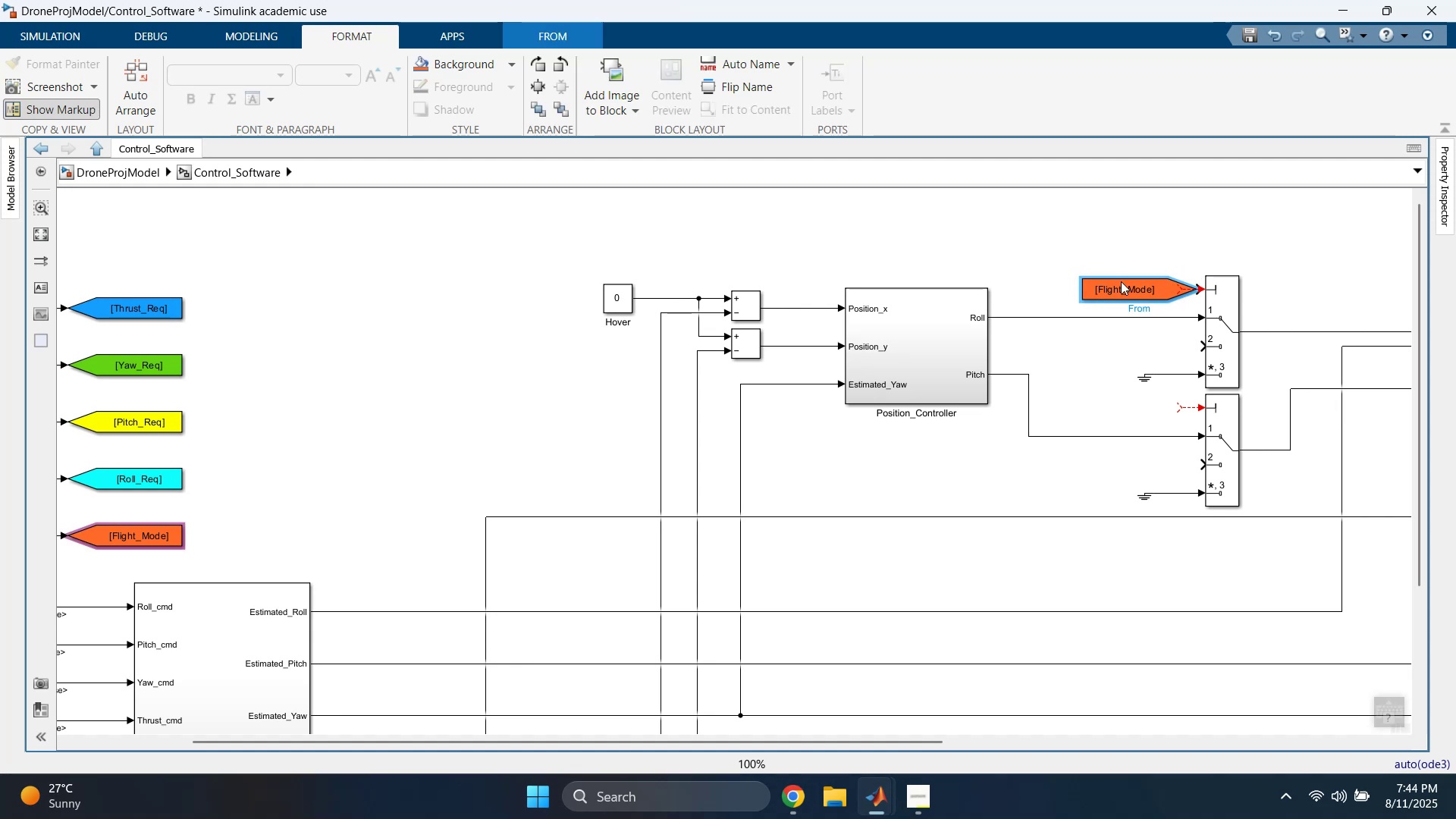 
key(ArrowLeft)
 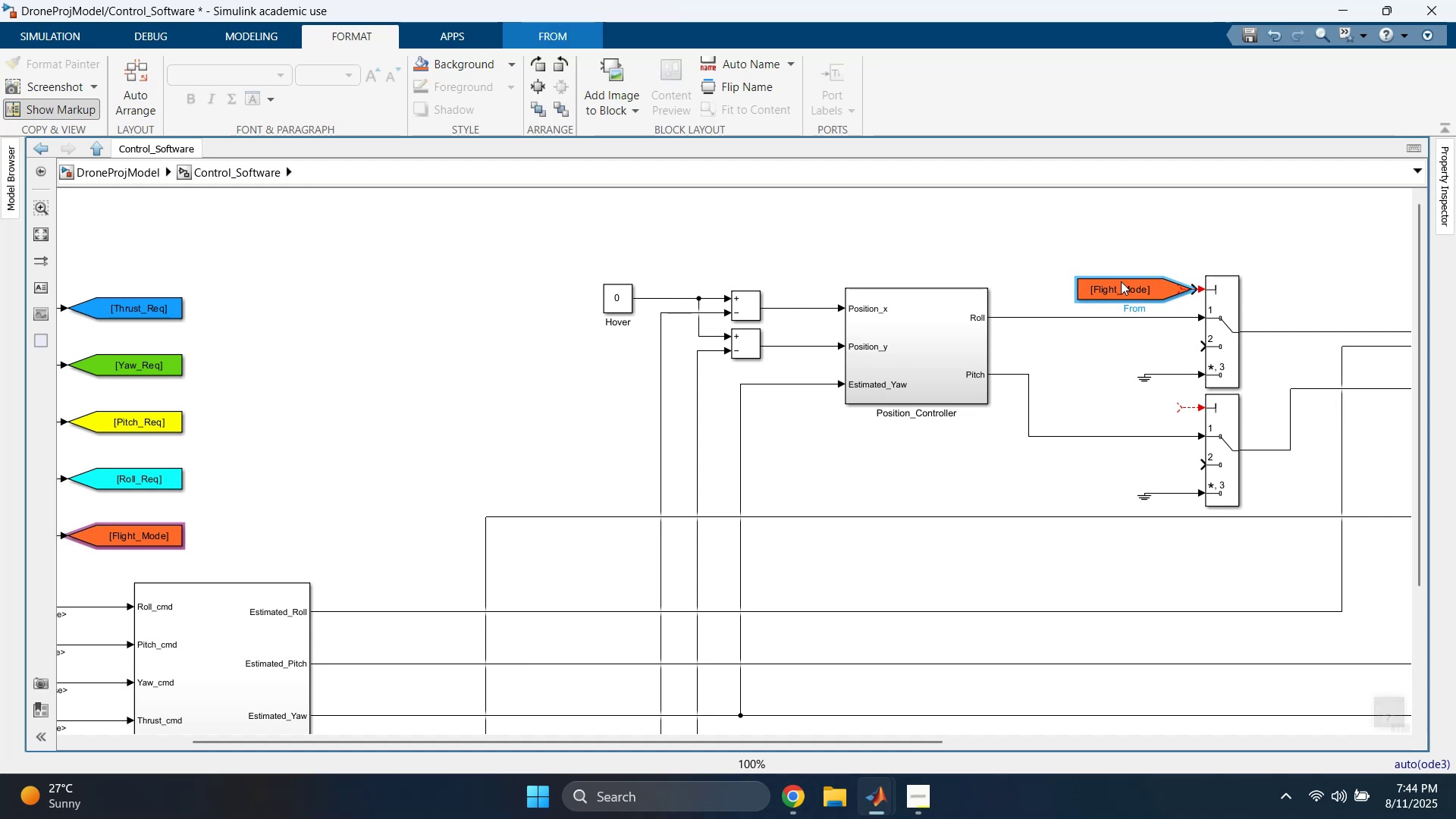 
key(ArrowLeft)
 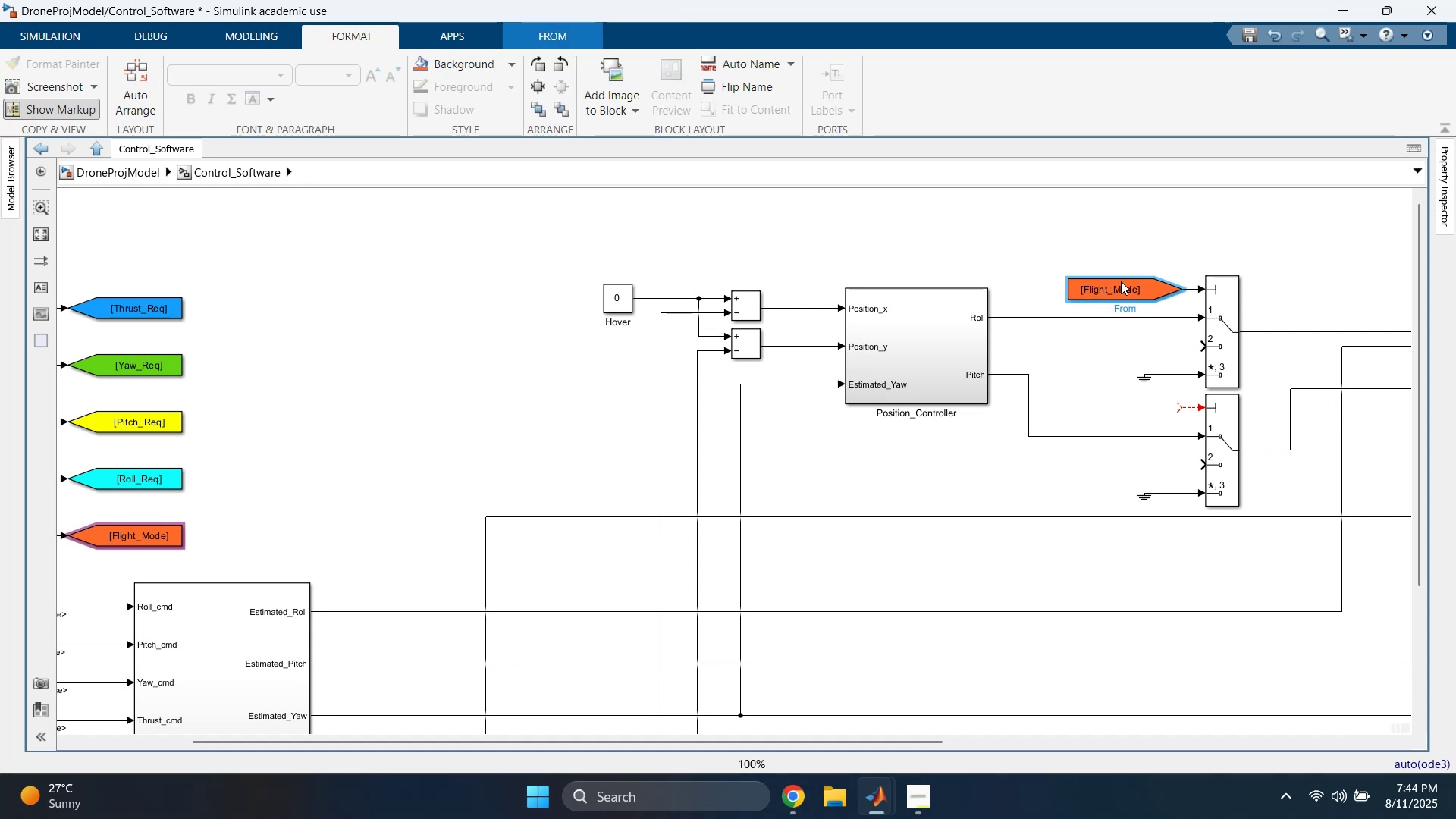 
key(ArrowLeft)
 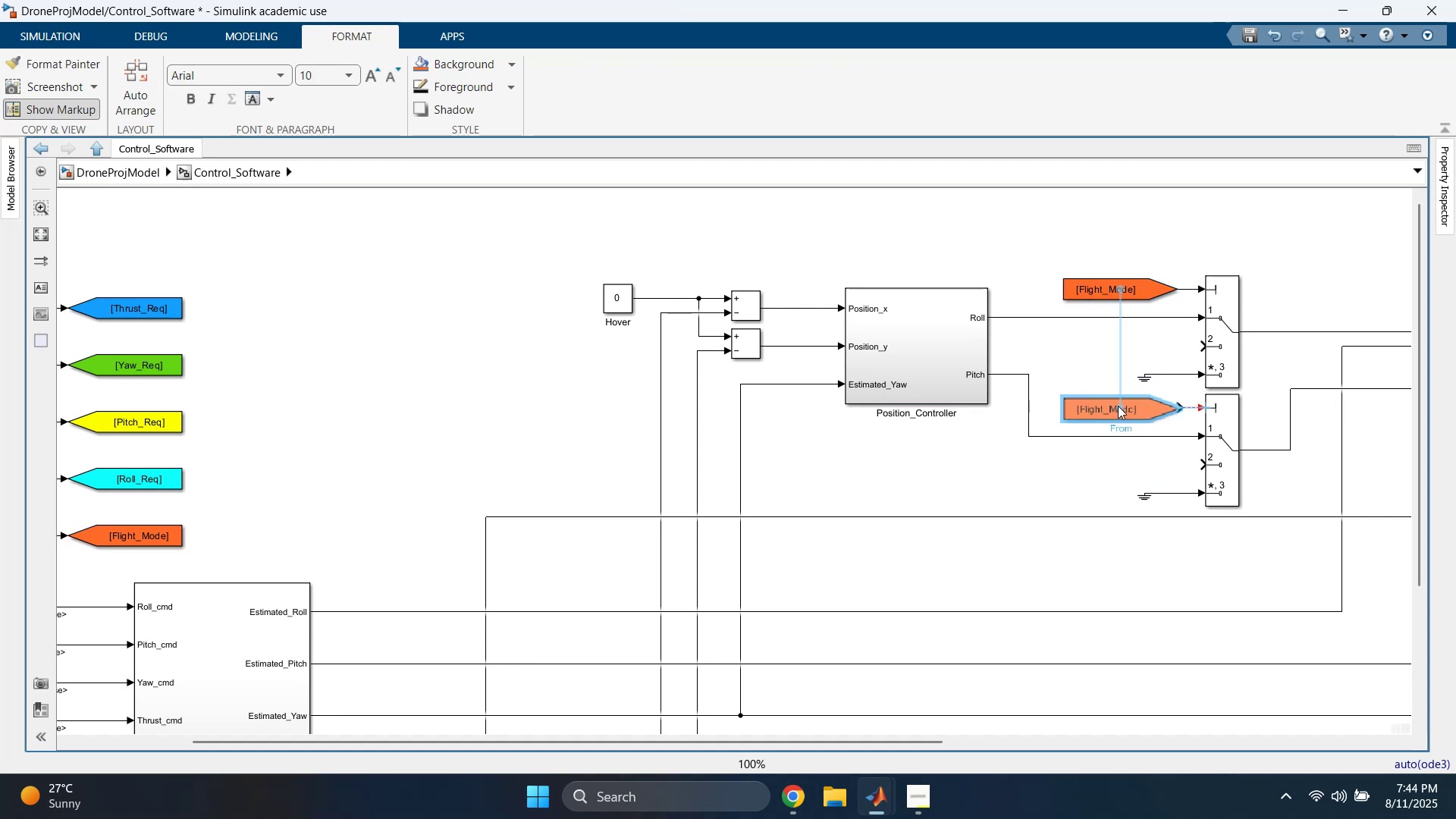 
left_click([1075, 348])
 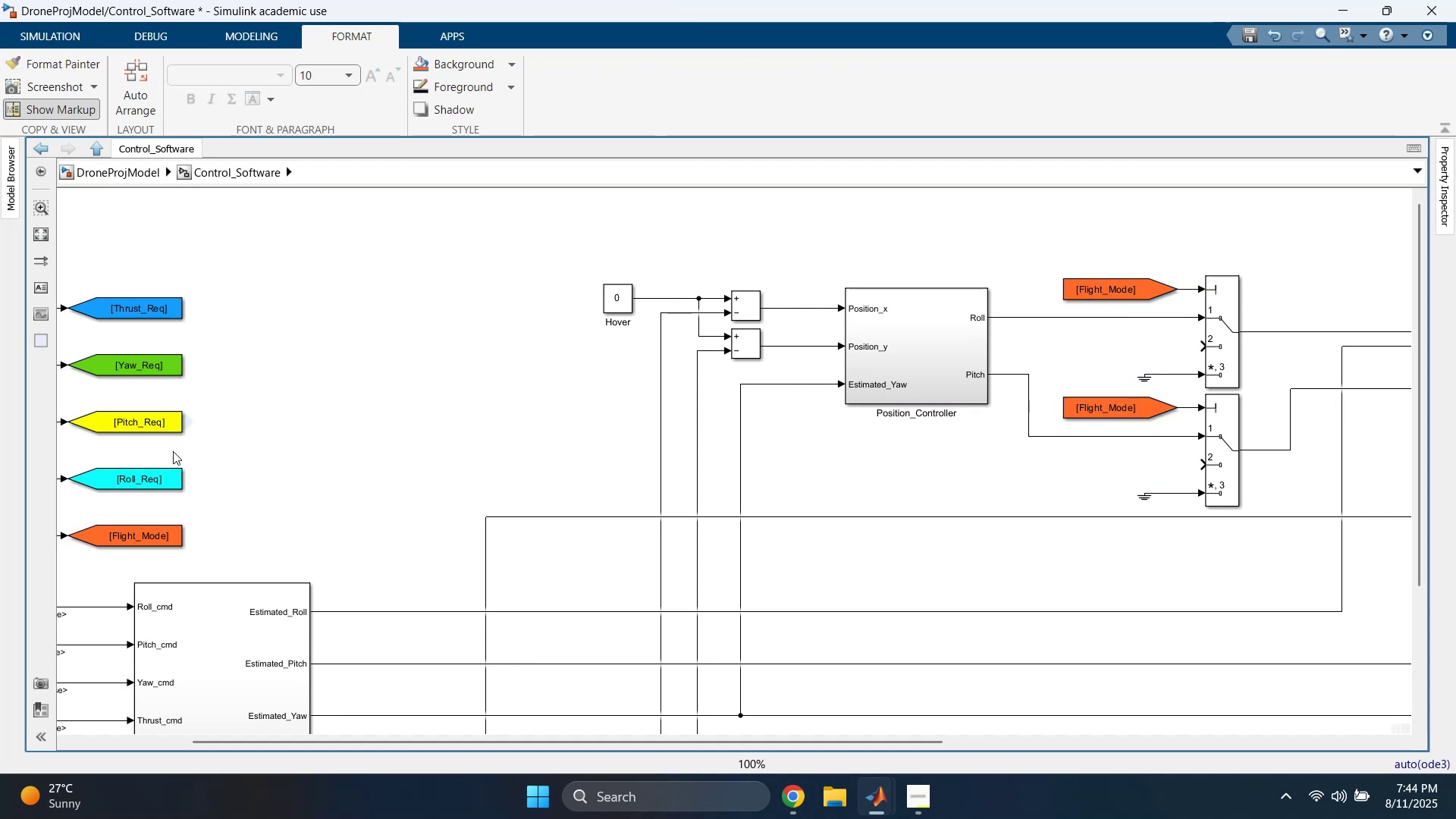 
left_click_drag(start_coordinate=[193, 481], to_coordinate=[1134, 347])
 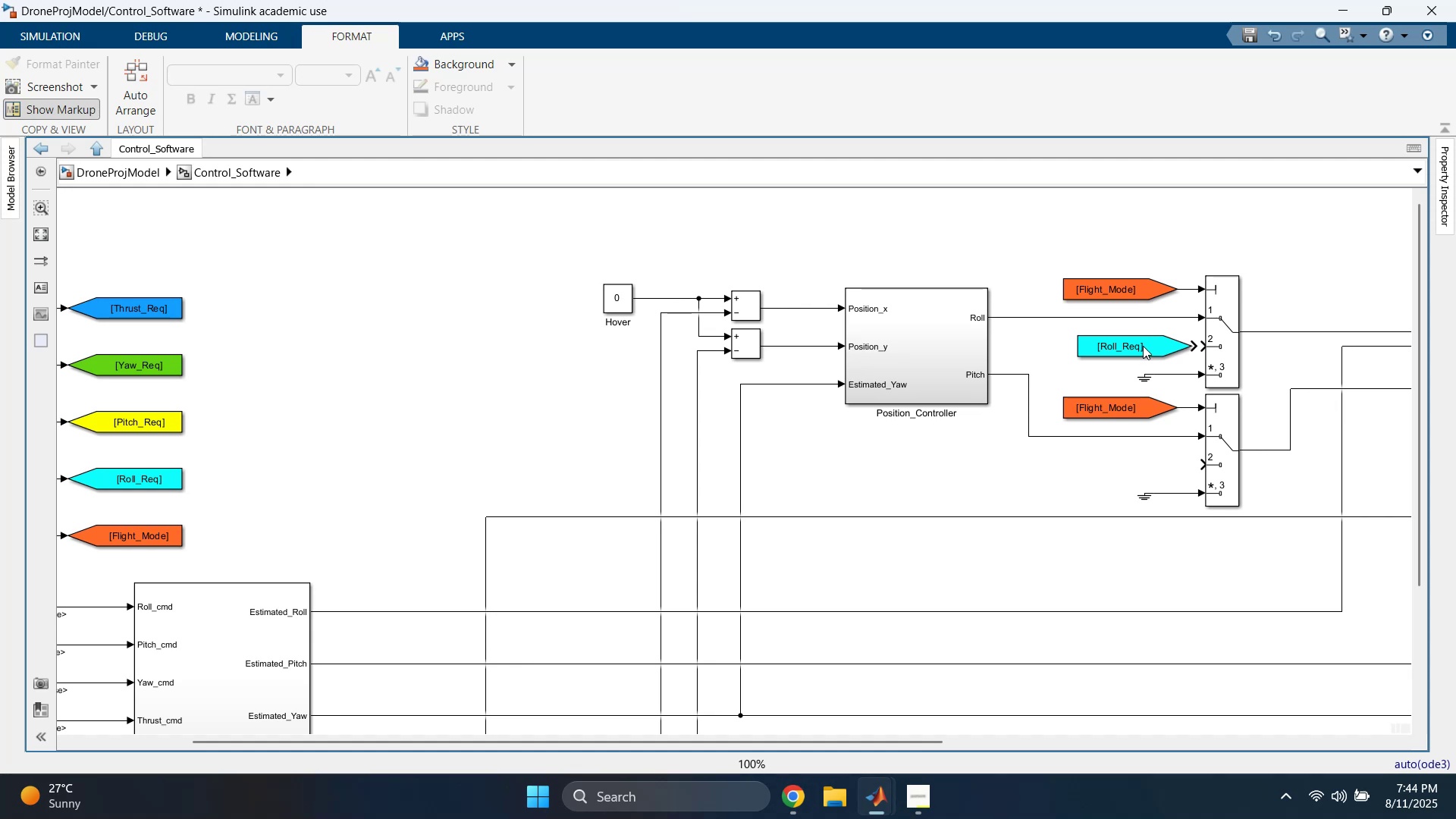 
left_click_drag(start_coordinate=[1153, 345], to_coordinate=[1134, 345])
 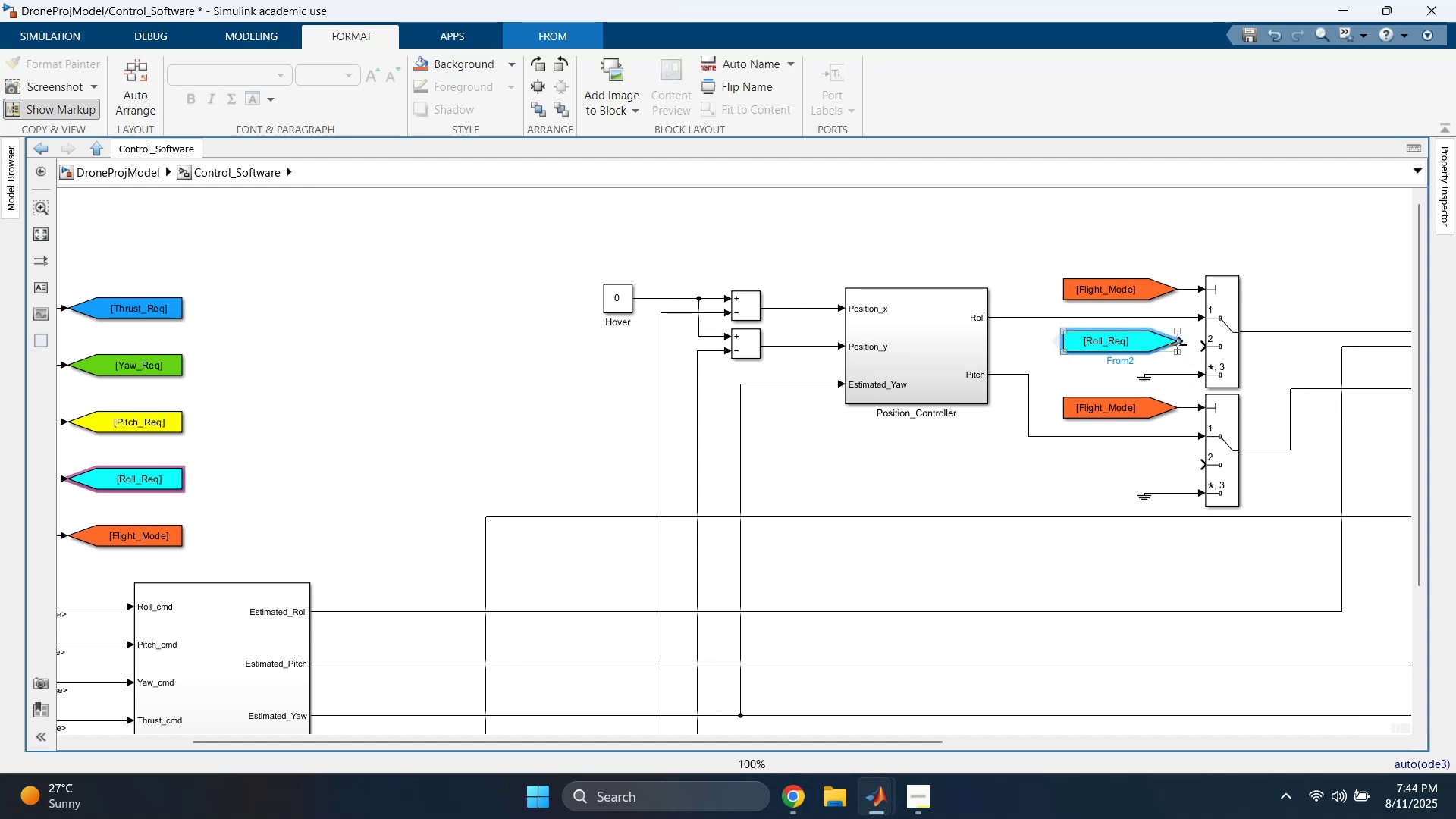 
left_click_drag(start_coordinate=[1180, 343], to_coordinate=[1216, 347])
 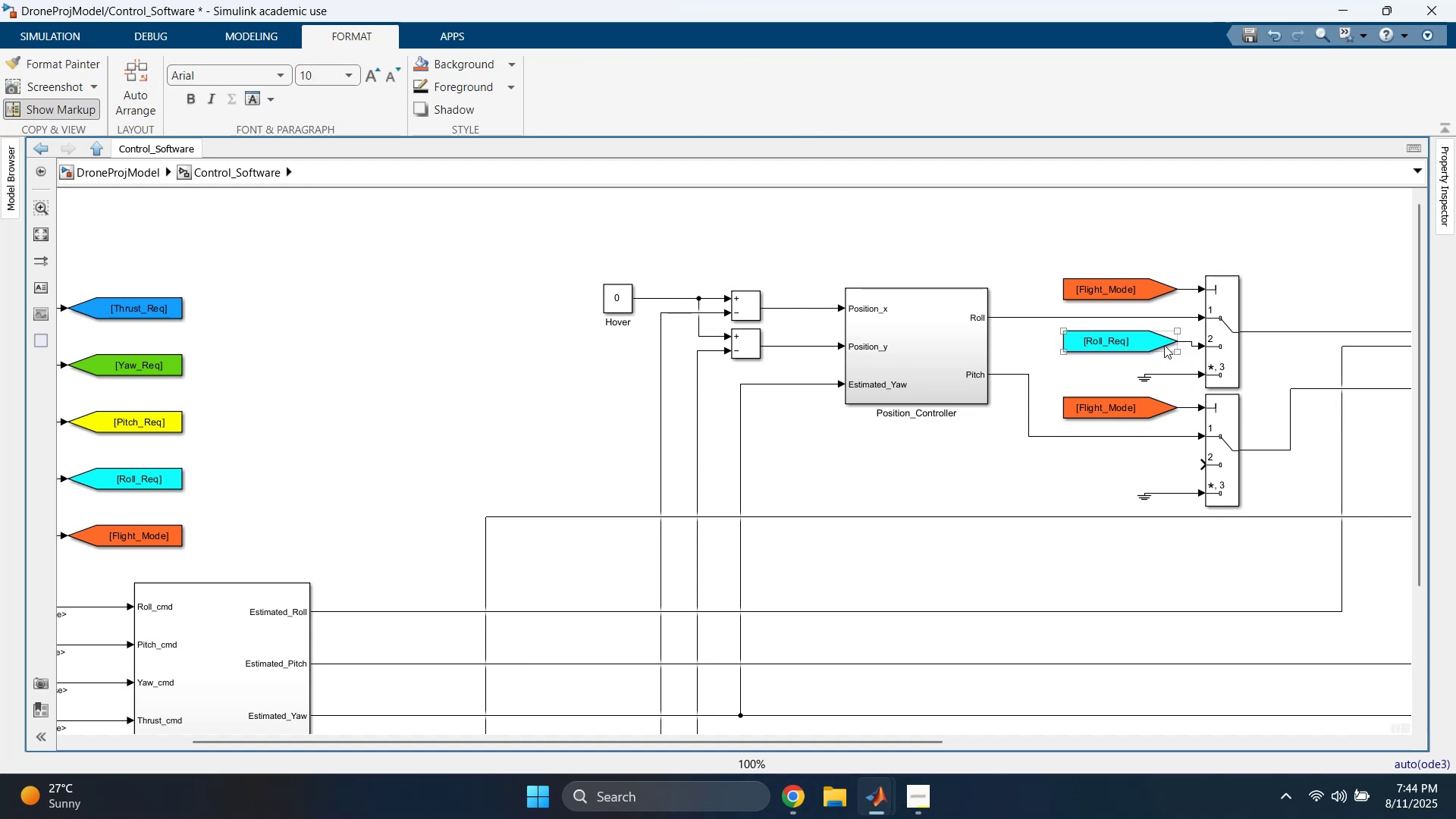 
left_click_drag(start_coordinate=[1146, 344], to_coordinate=[1146, 353])
 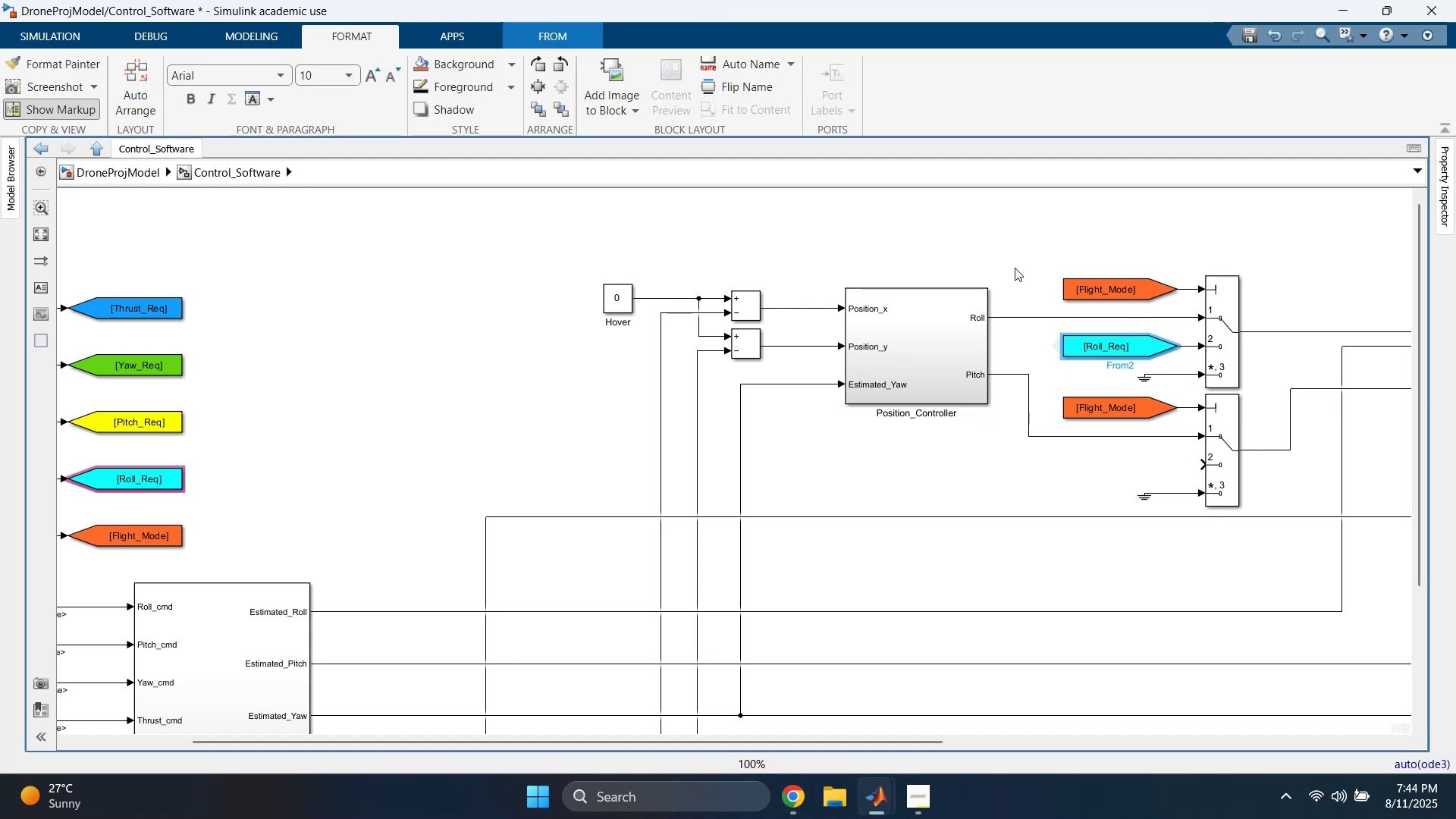 
left_click([1011, 249])
 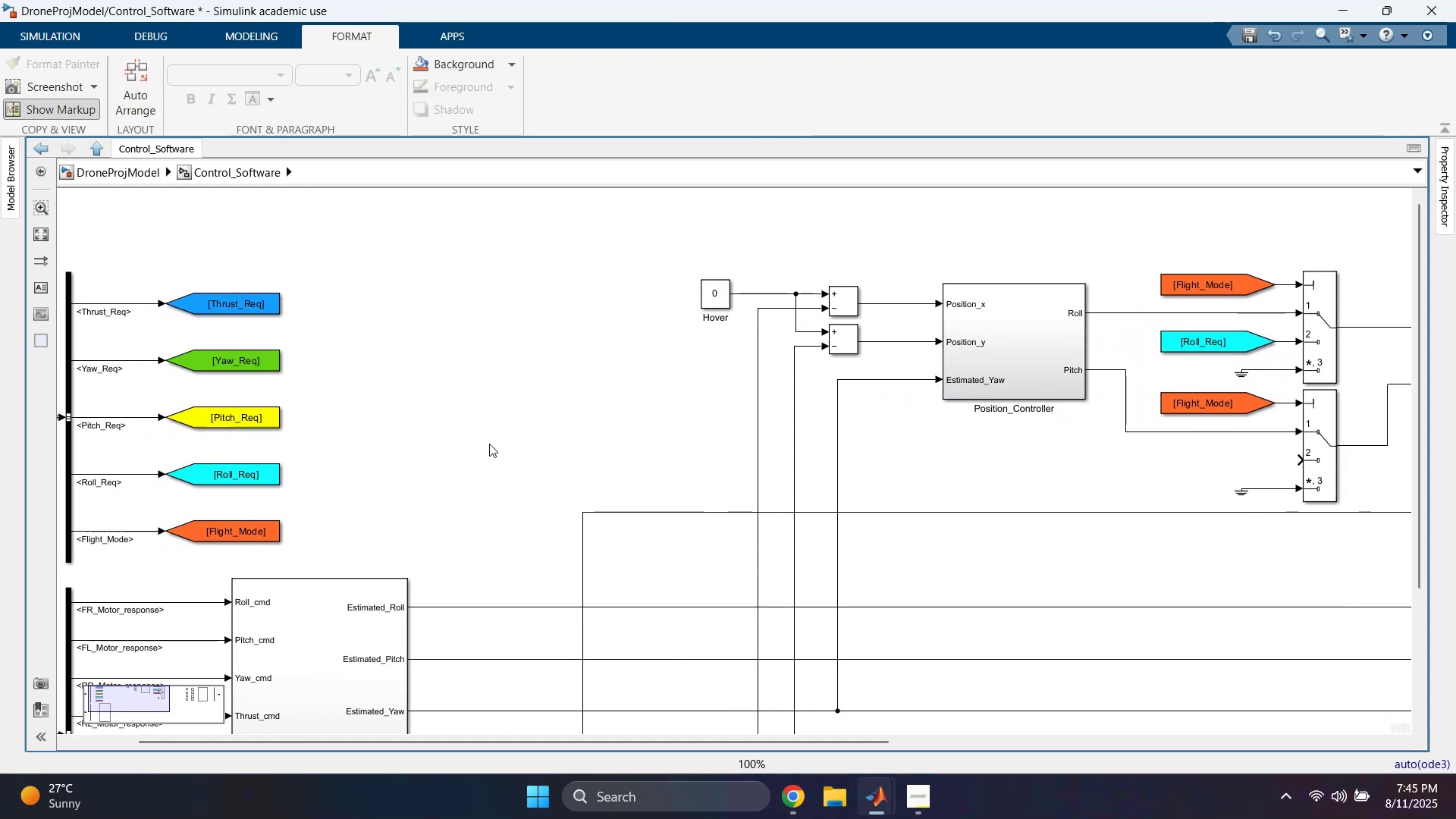 
left_click_drag(start_coordinate=[315, 416], to_coordinate=[1212, 469])
 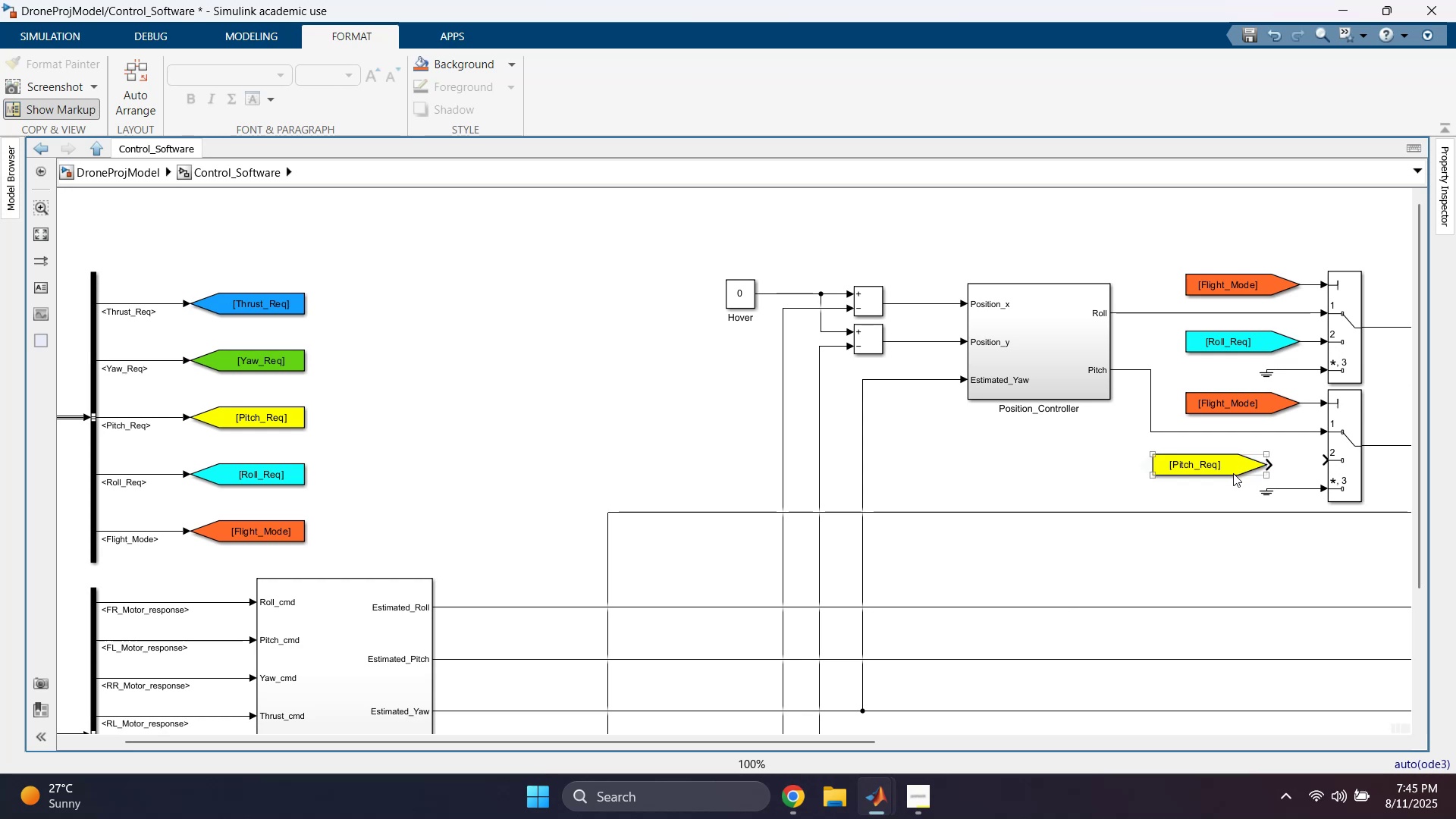 
left_click_drag(start_coordinate=[1235, 472], to_coordinate=[1266, 469])
 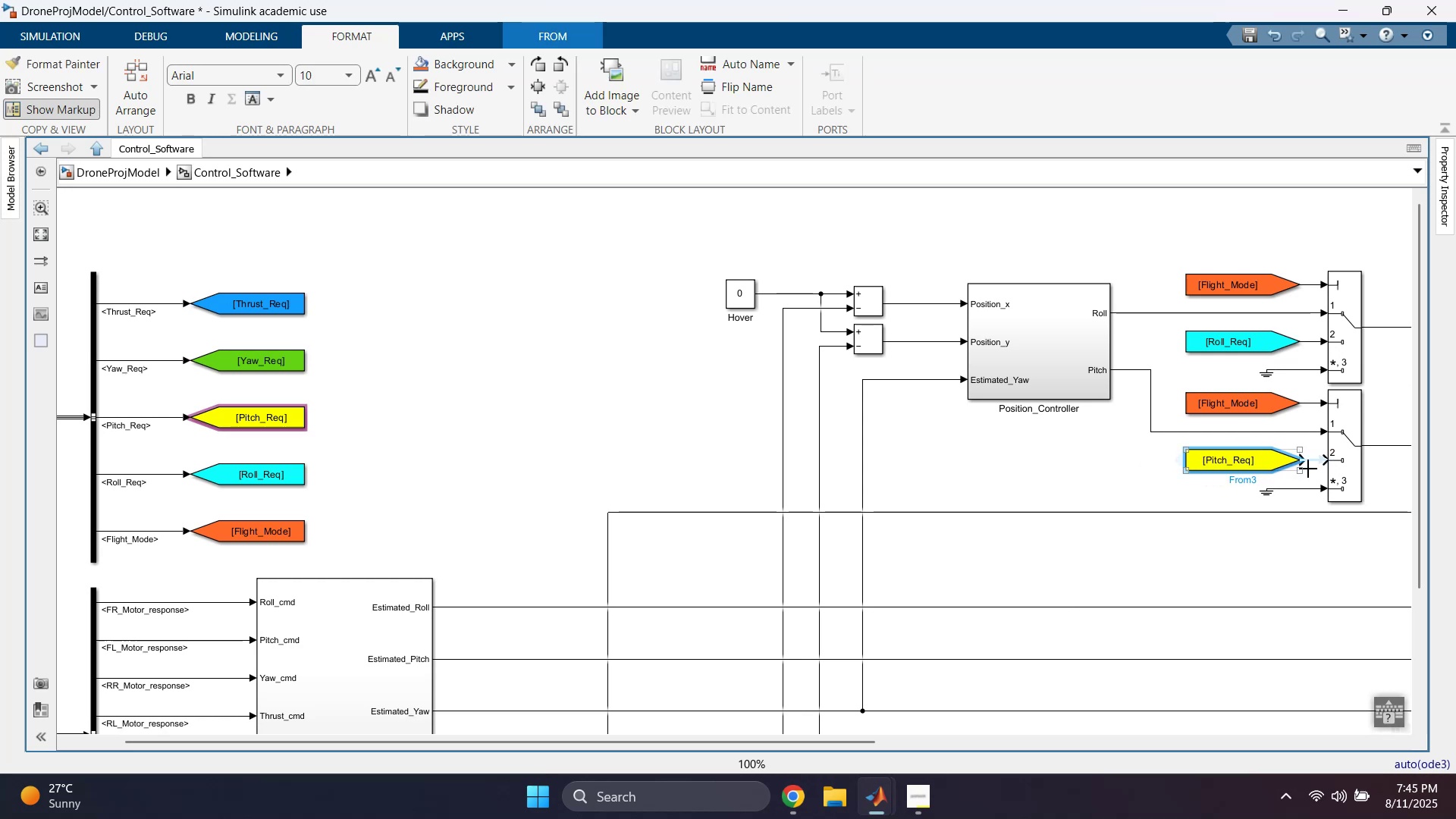 
left_click([1313, 461])
 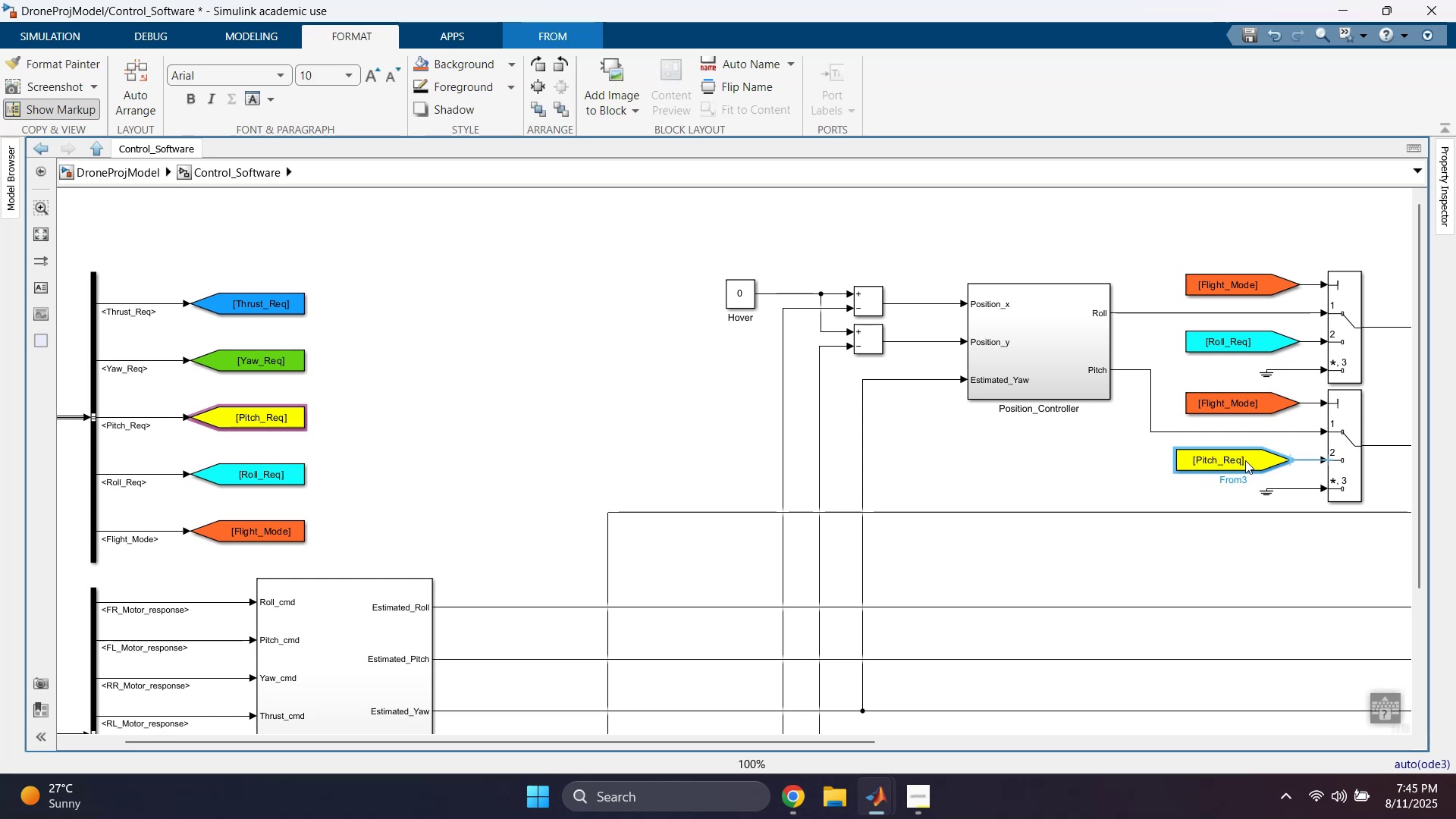 
left_click([1026, 455])
 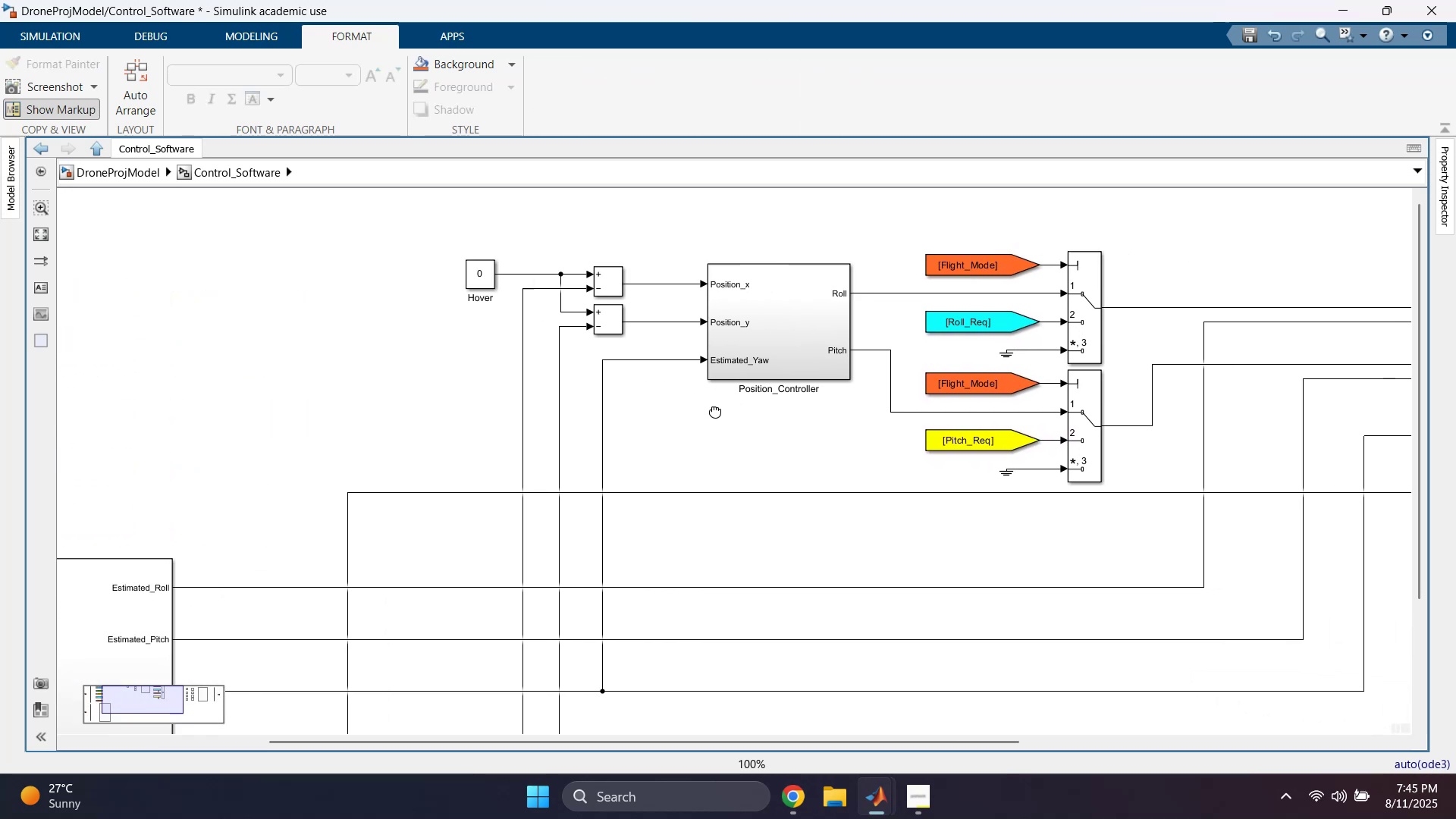 
wait(10.27)
 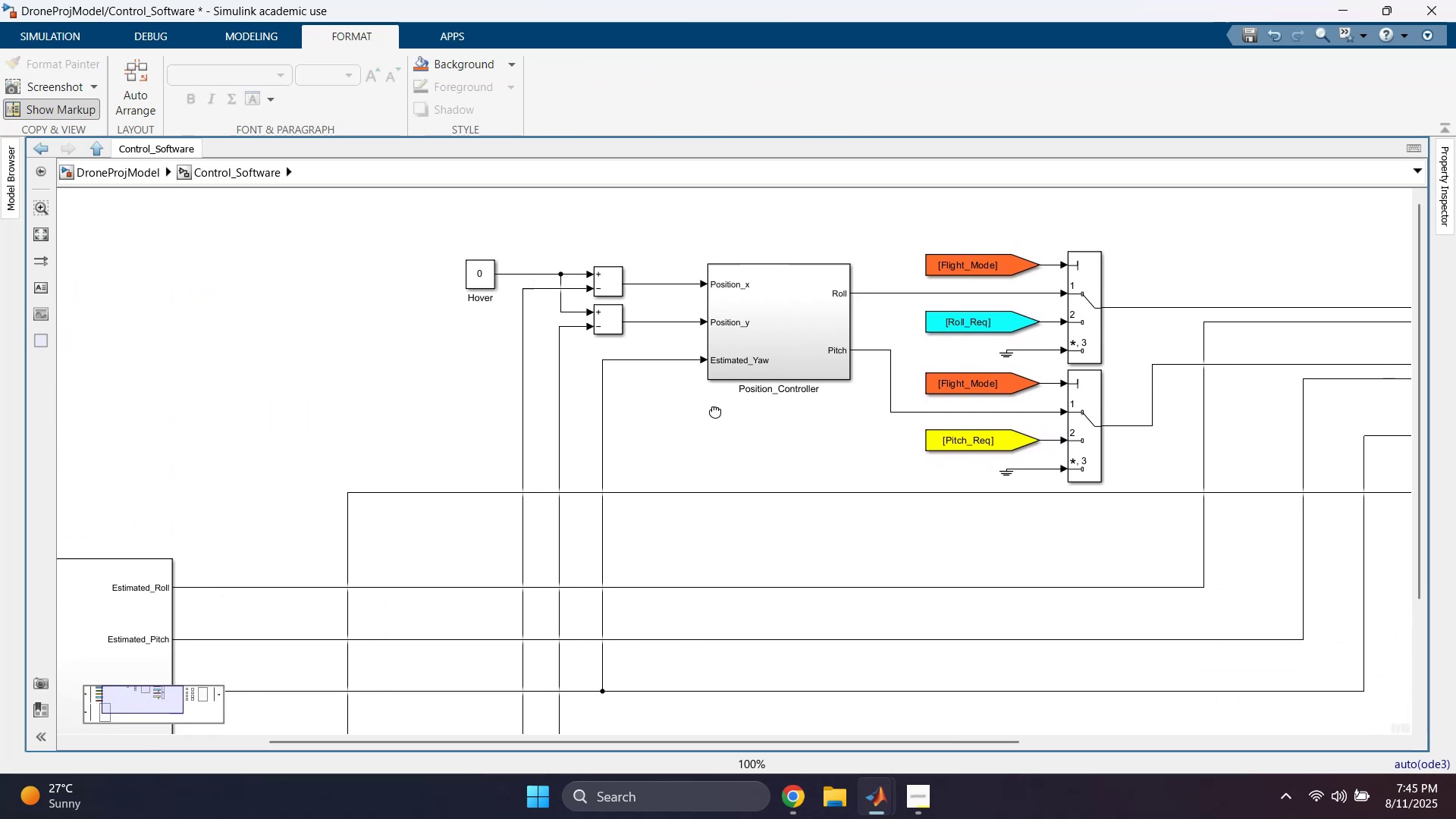 
mouse_move([877, 256])
 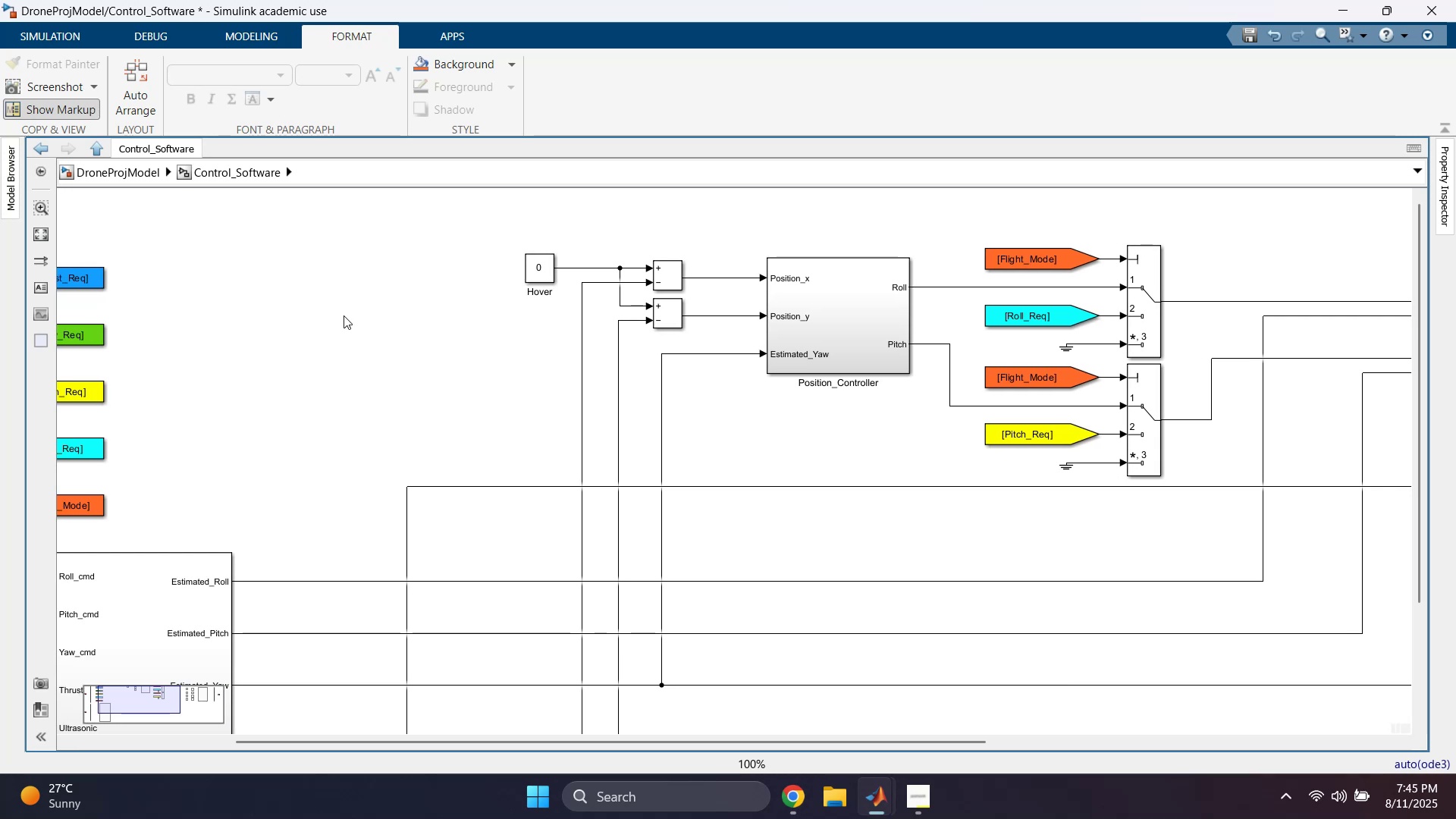 
wait(10.01)
 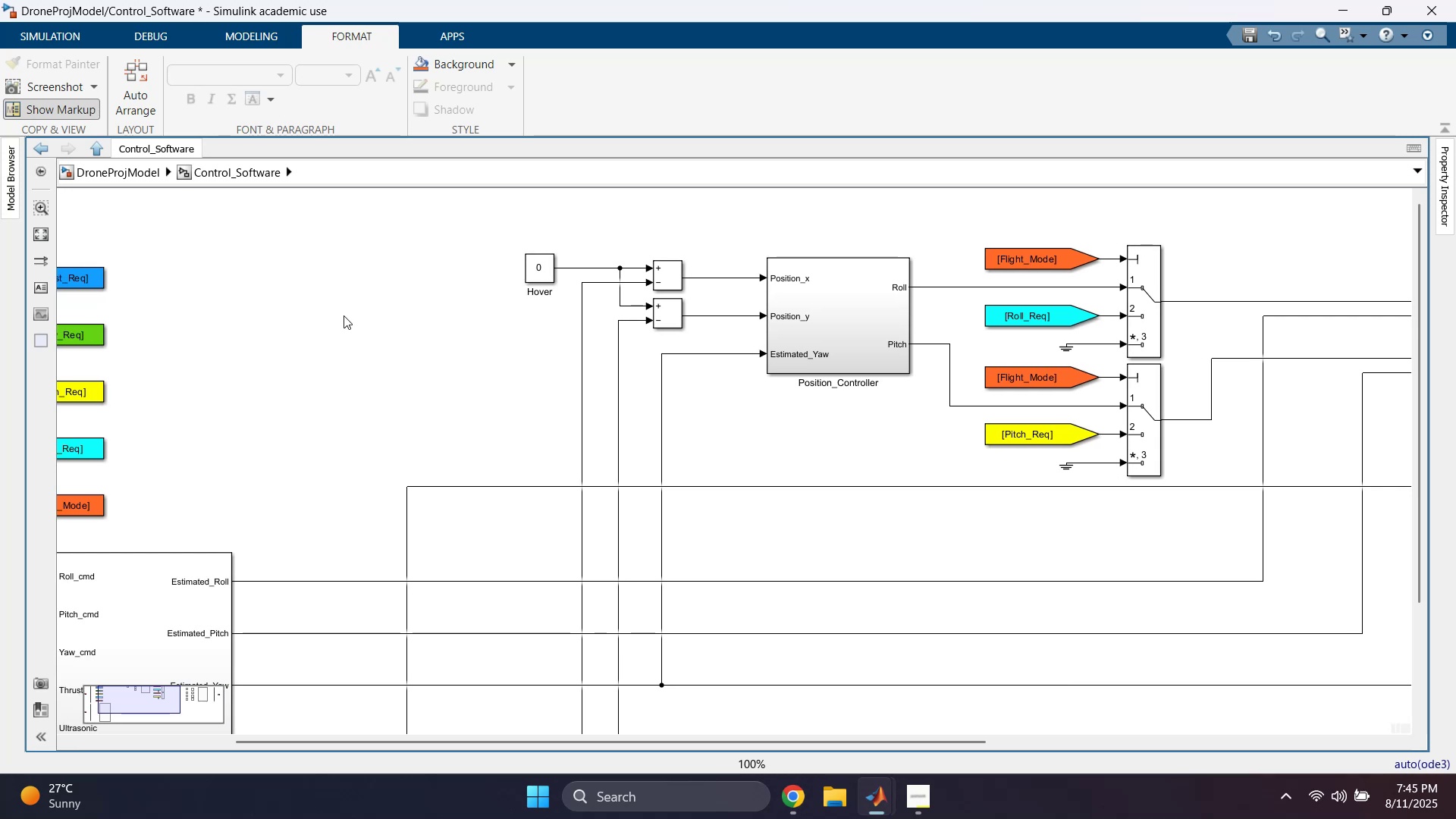 
scroll: coordinate [627, 354], scroll_direction: down, amount: 2.0
 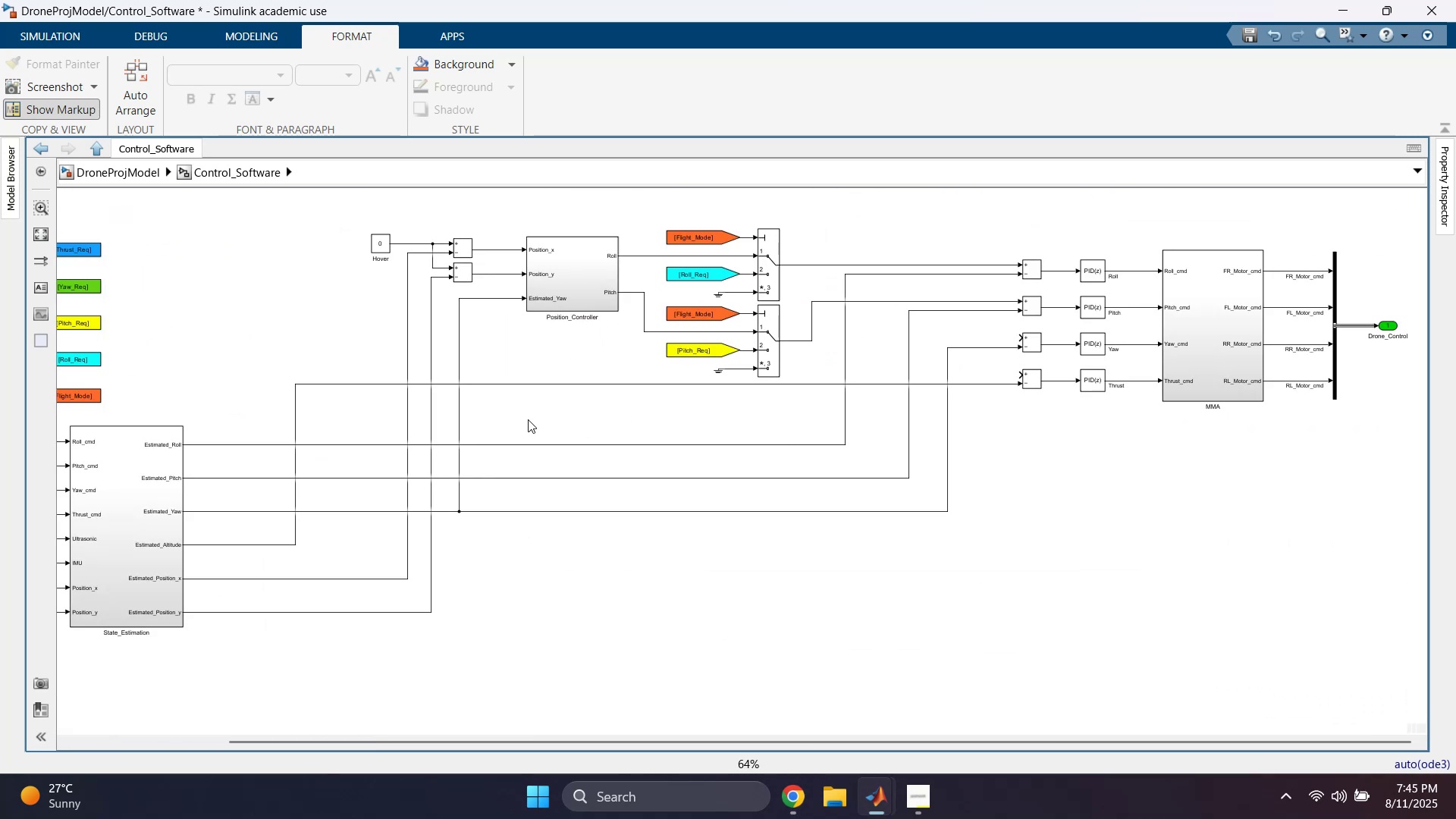 
left_click_drag(start_coordinate=[538, 364], to_coordinate=[544, 400])
 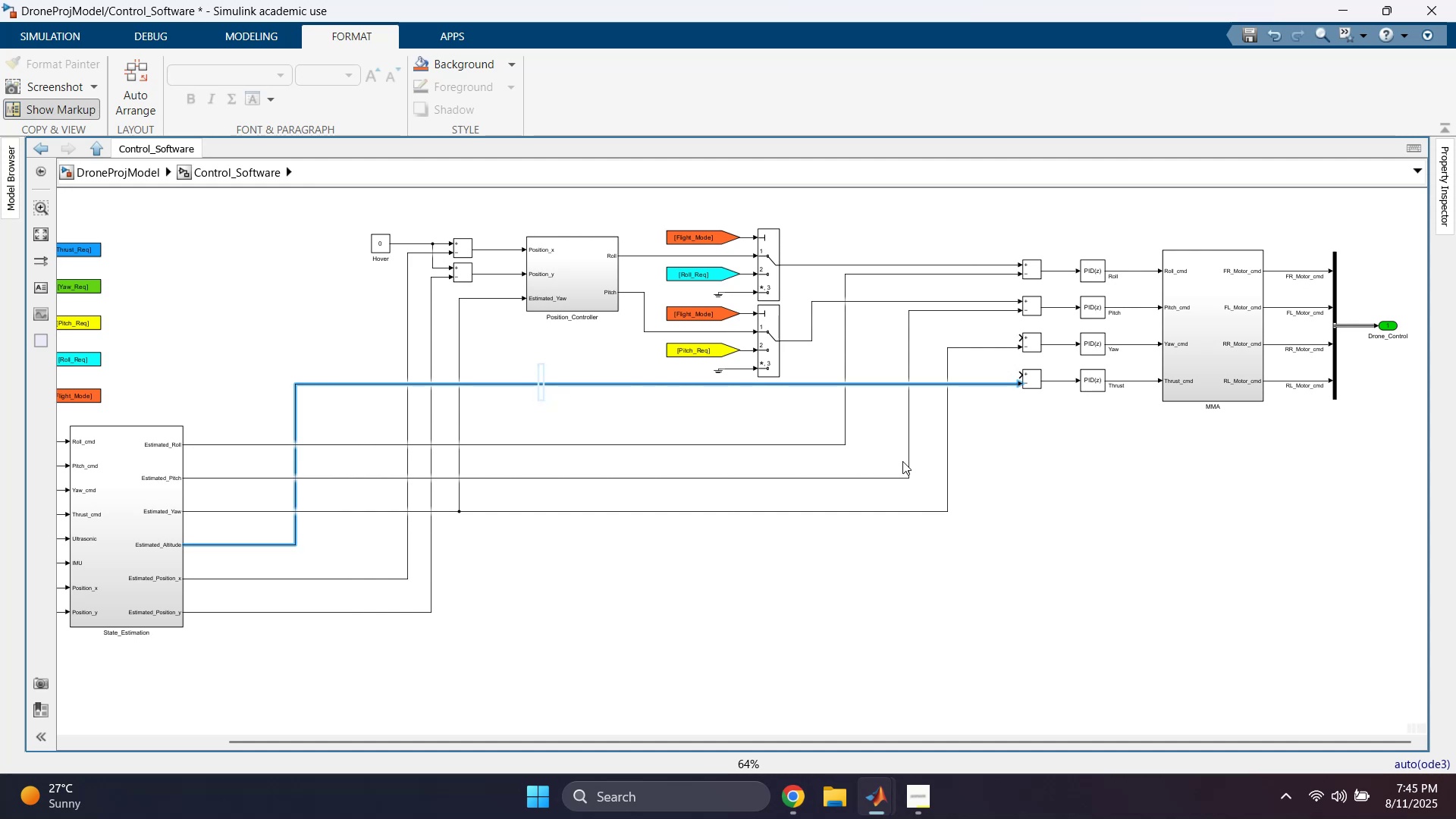 
left_click([814, 457])
 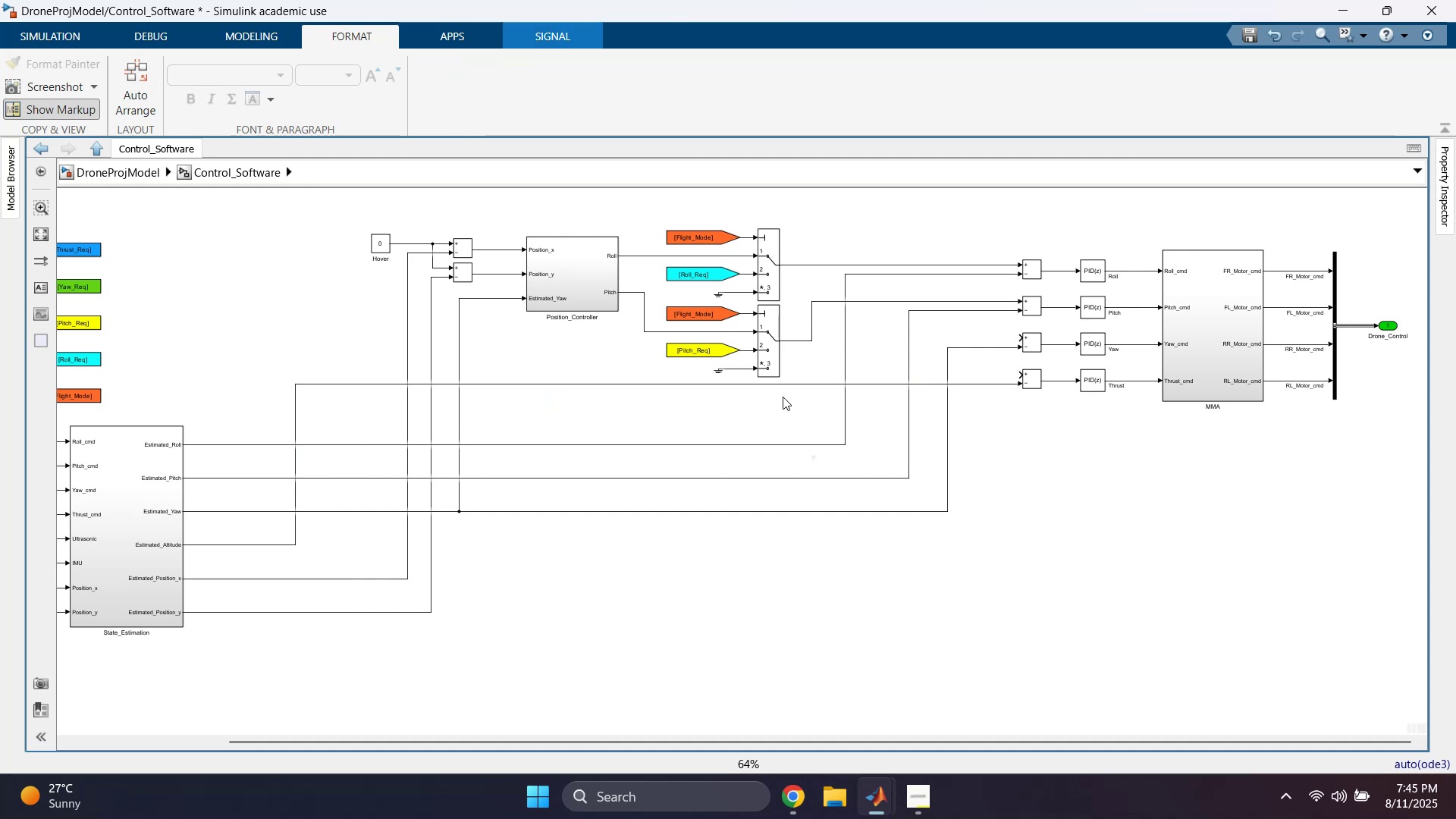 
left_click_drag(start_coordinate=[777, 386], to_coordinate=[865, 547])
 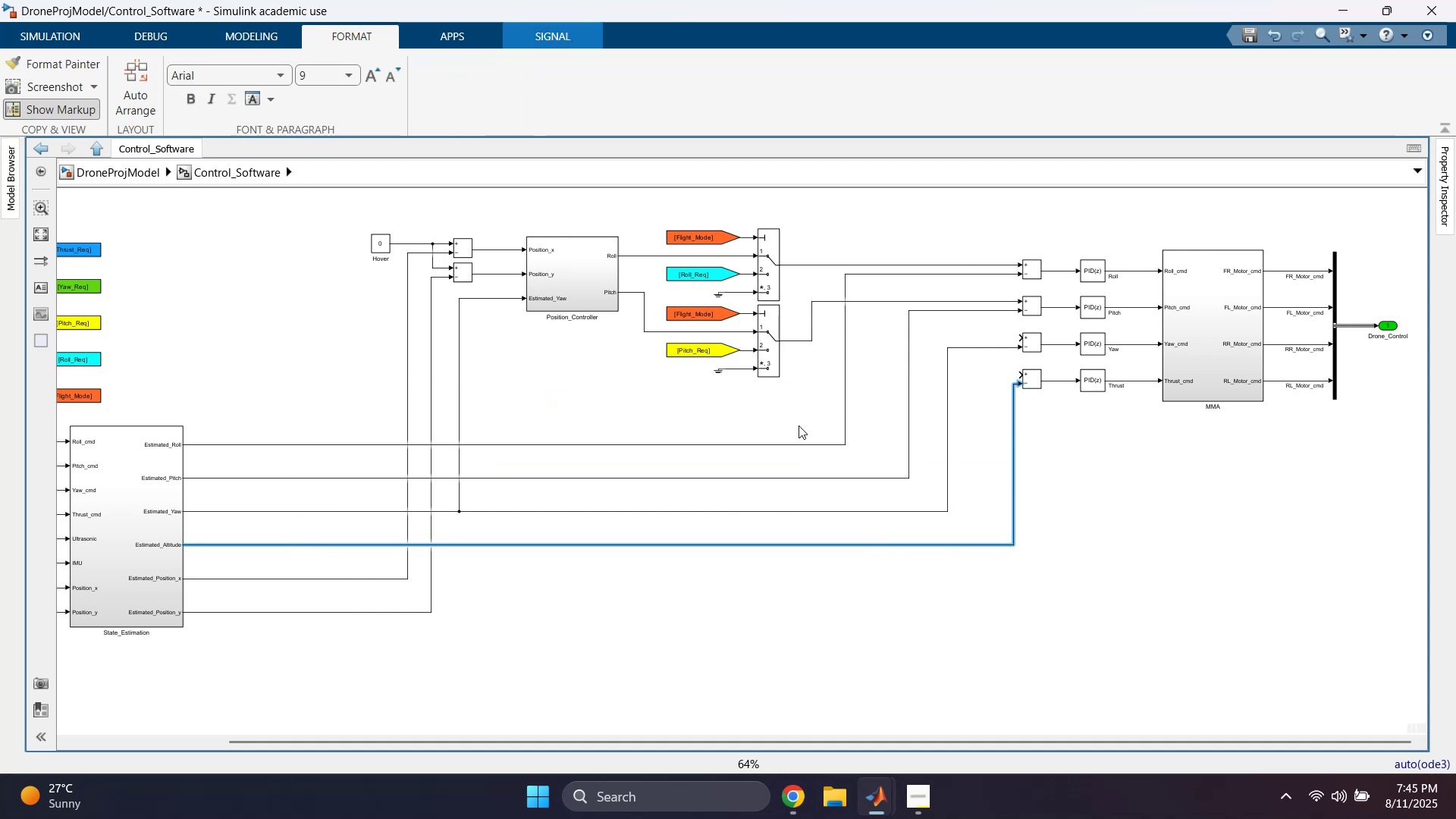 
left_click([777, 388])
 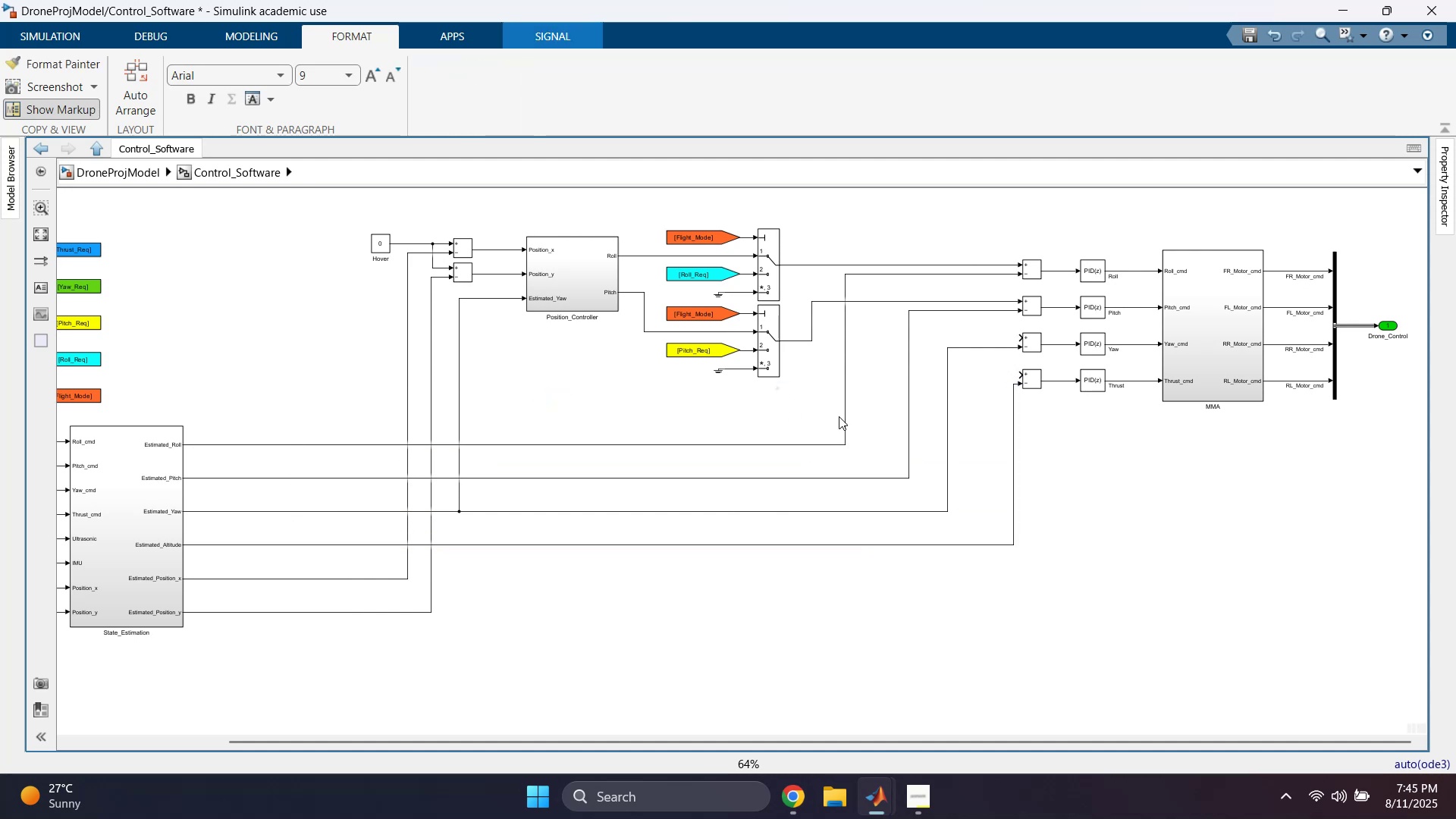 
scroll: coordinate [872, 398], scroll_direction: up, amount: 2.0
 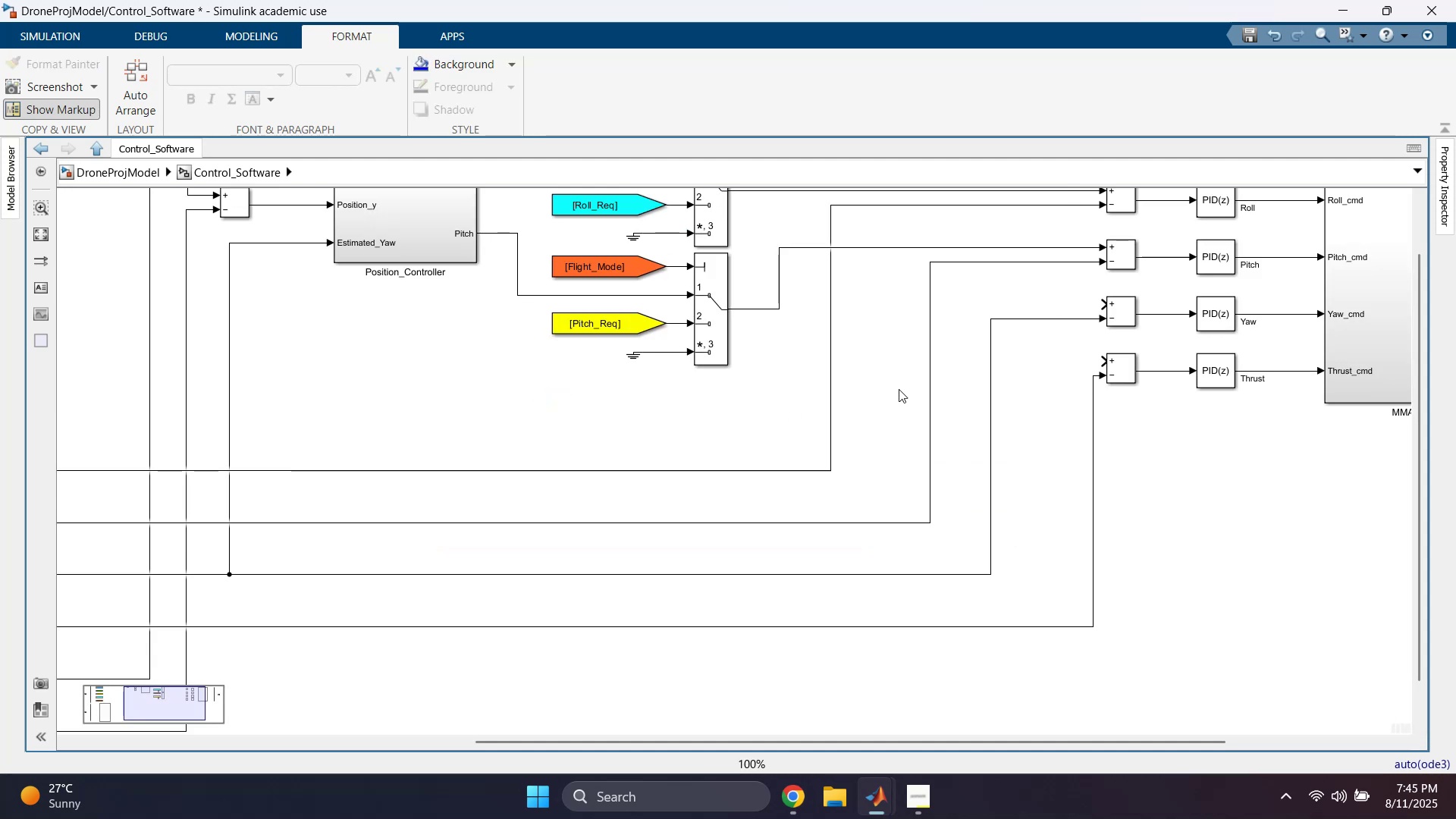 
left_click([737, 418])
 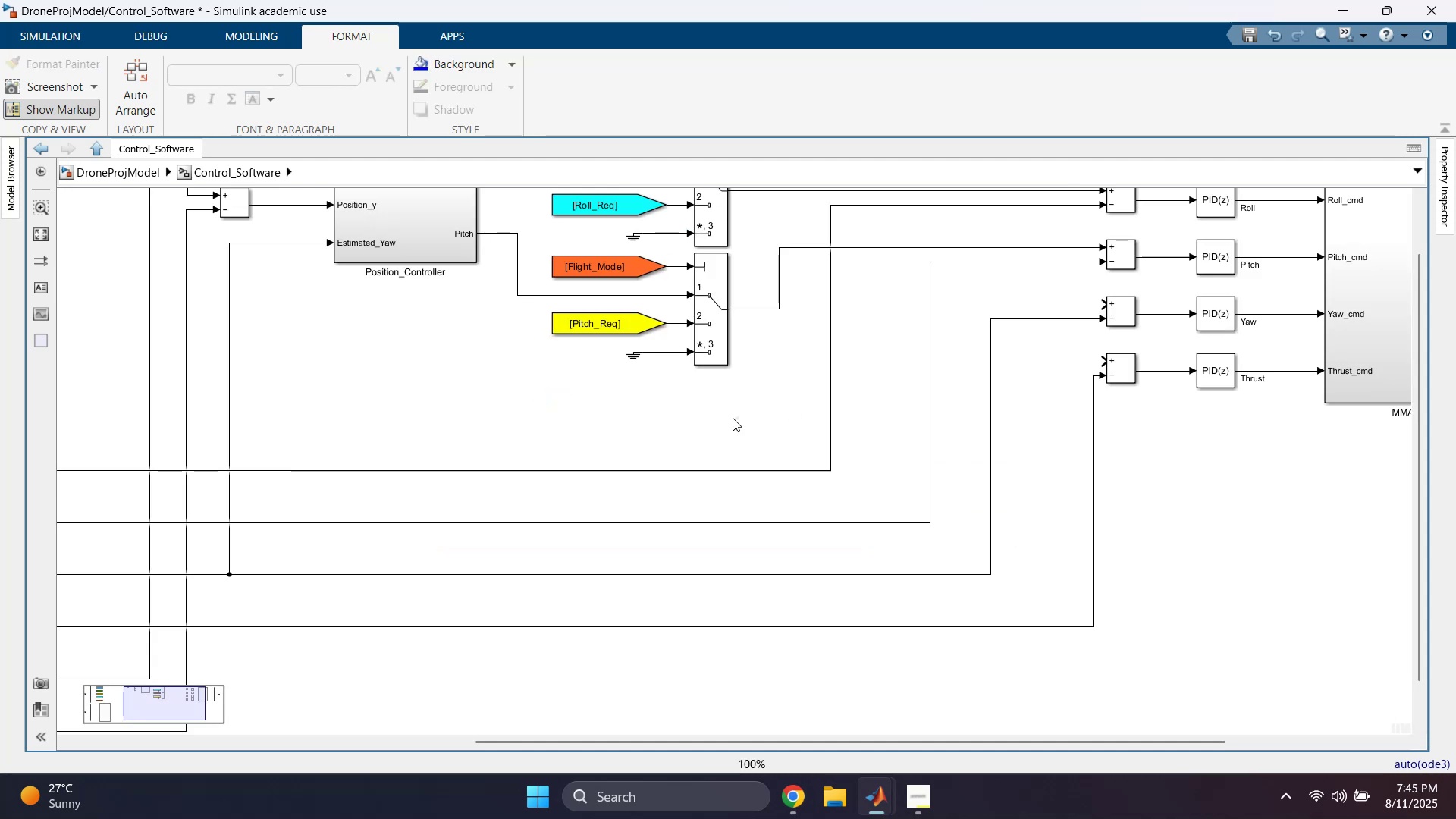 
scroll: coordinate [733, 418], scroll_direction: down, amount: 3.0
 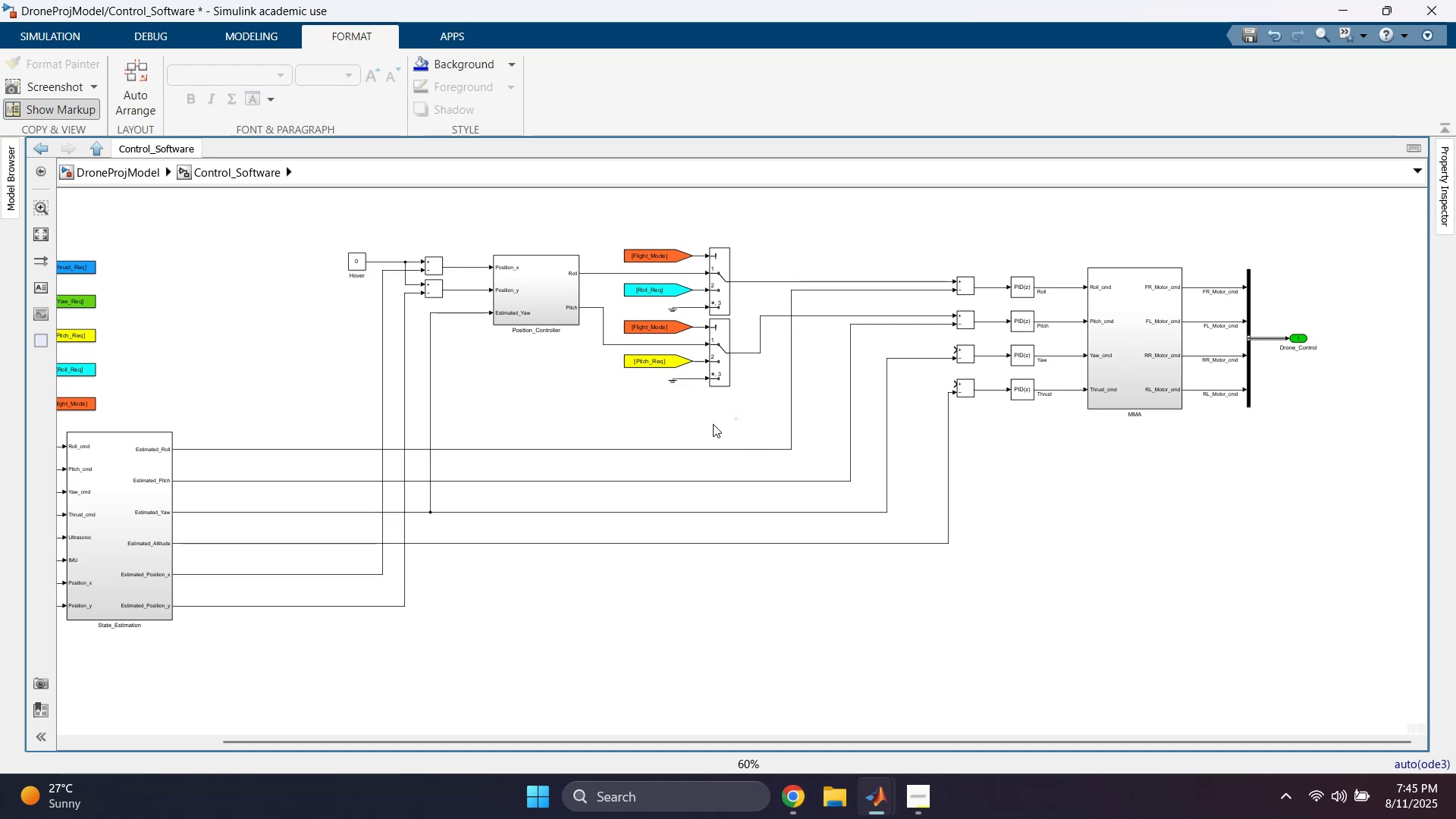 
wait(7.04)
 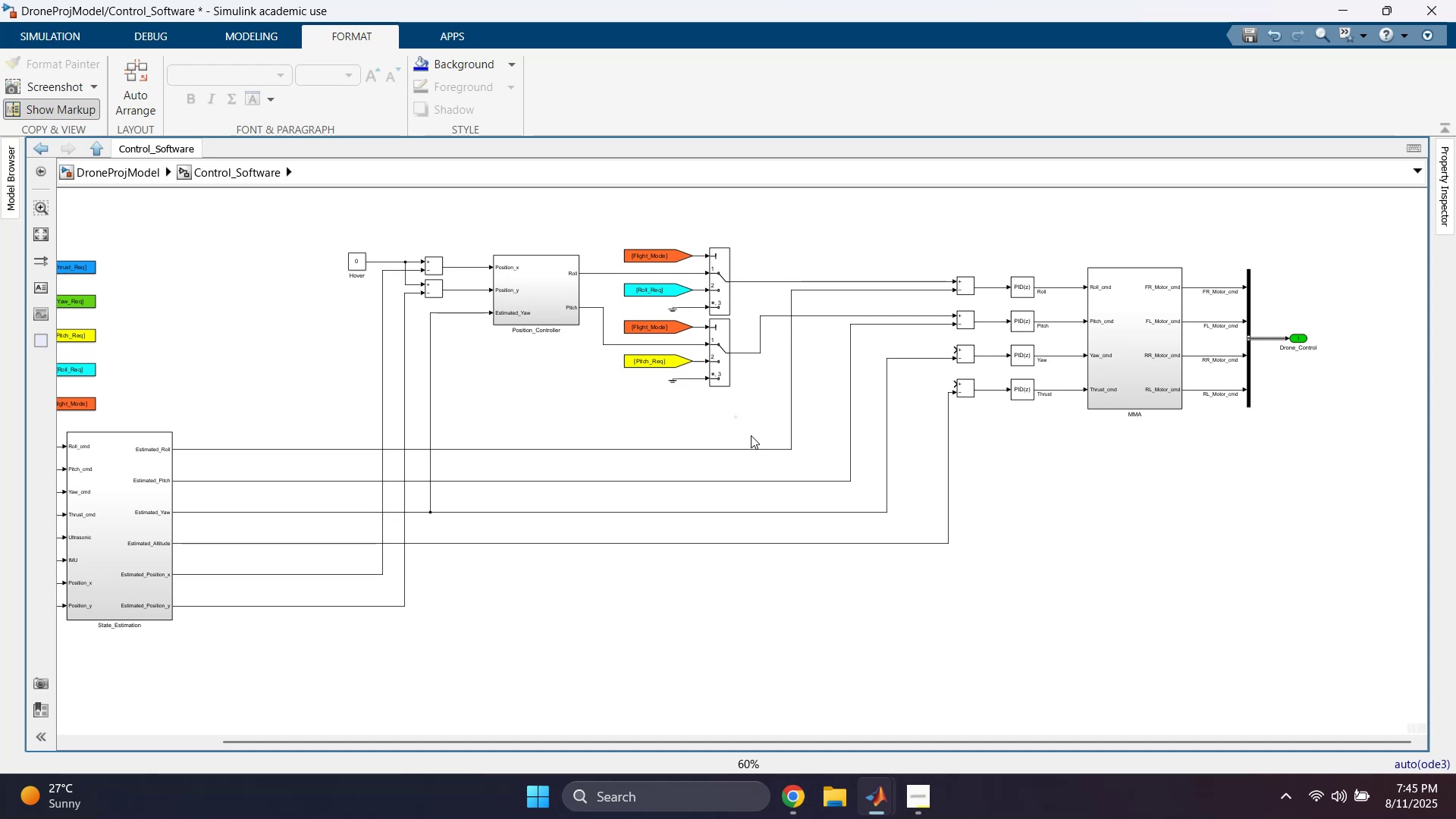 
left_click_drag(start_coordinate=[297, 221], to_coordinate=[1329, 410])
 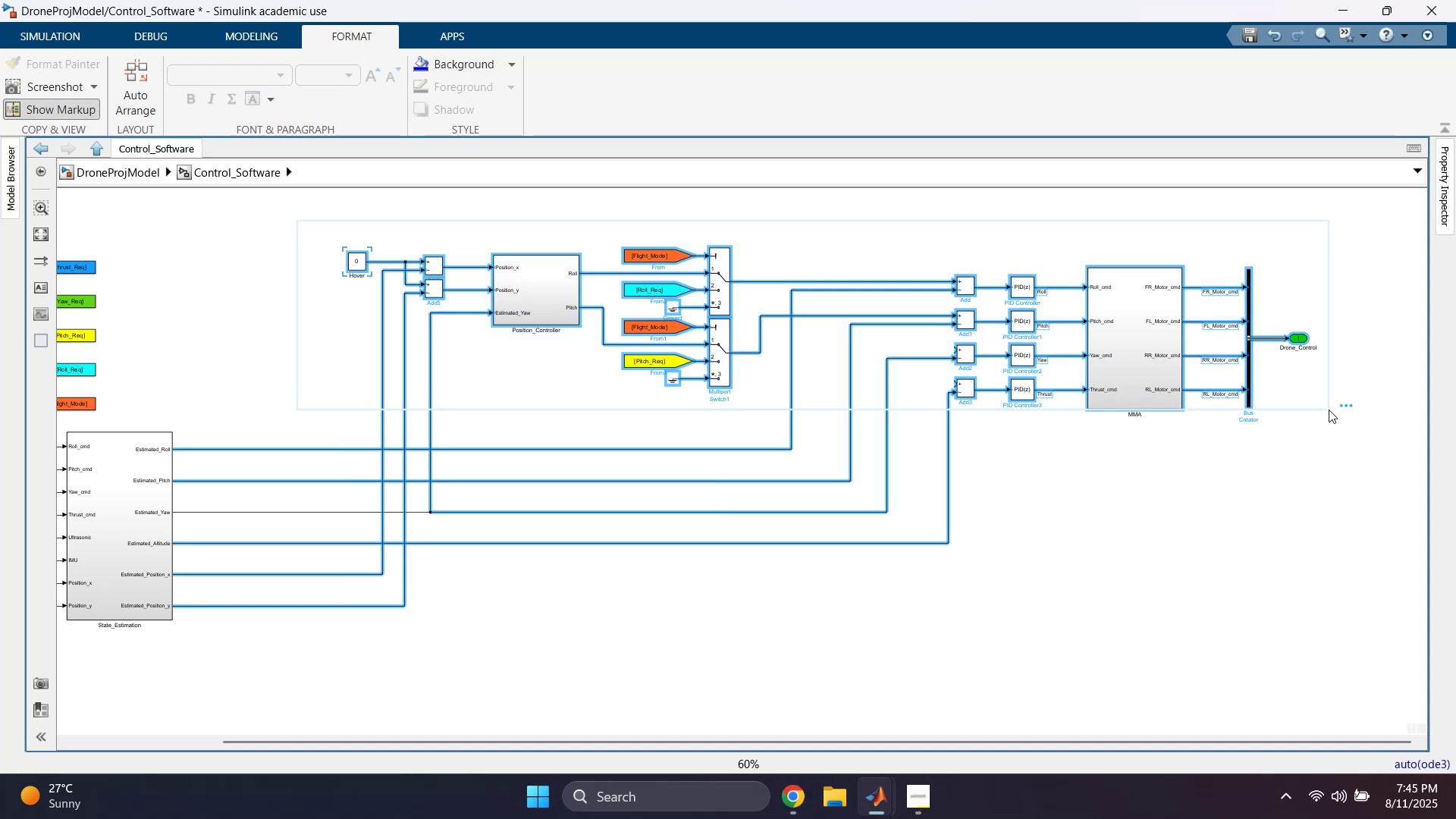 
hold_key(key=ArrowUp, duration=1.51)
 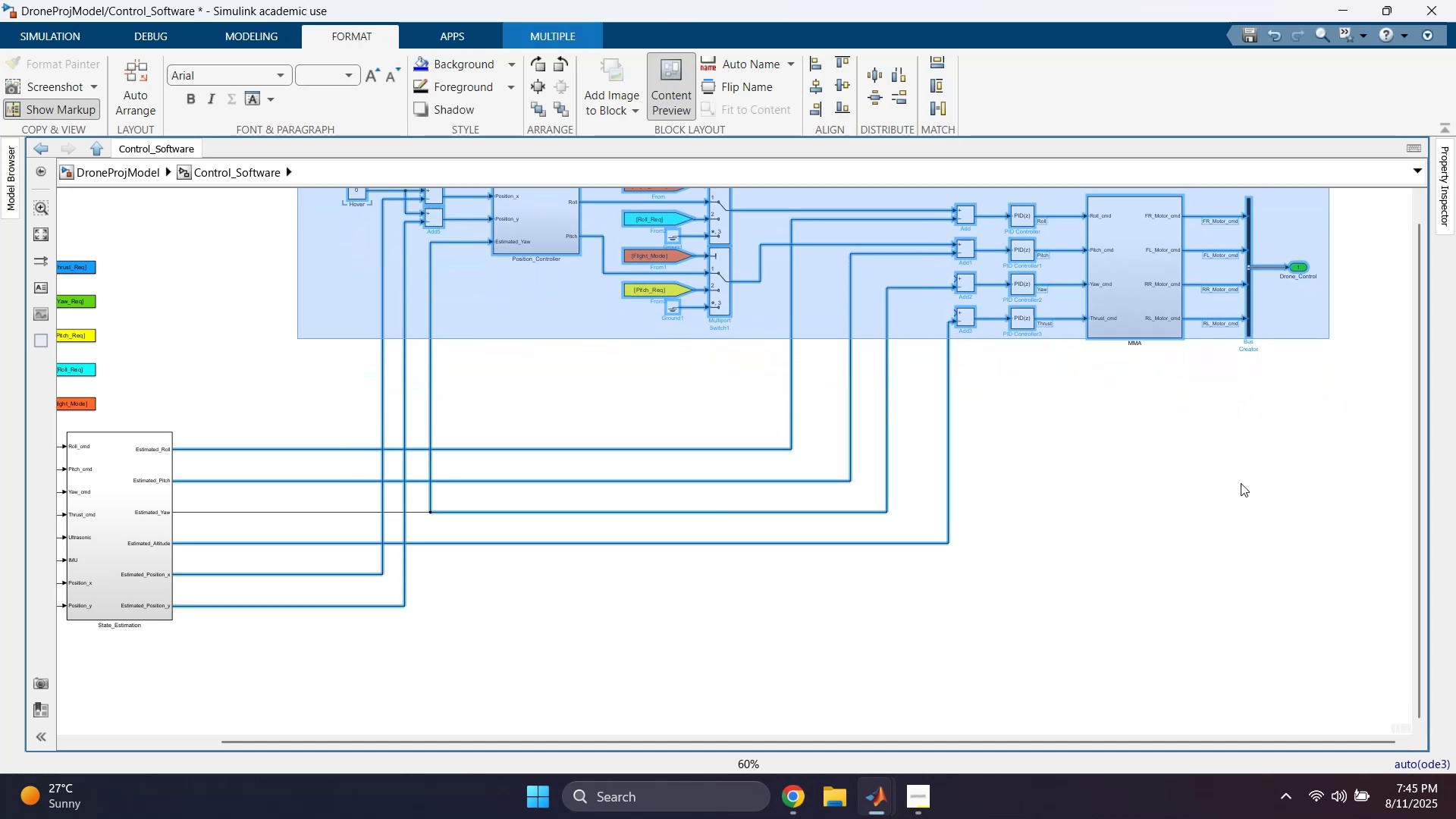 
hold_key(key=ArrowUp, duration=0.86)
 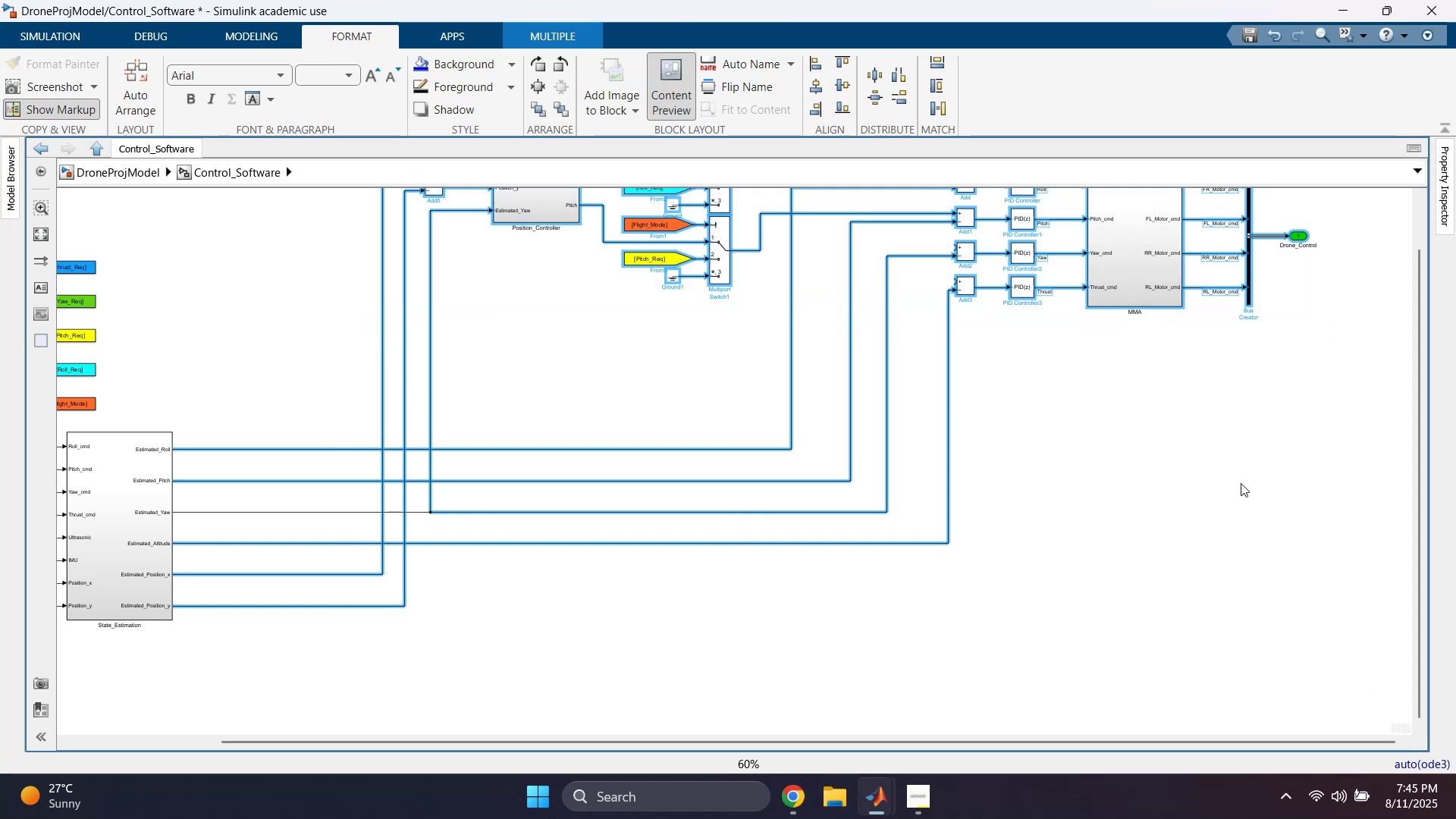 
left_click([1241, 483])
 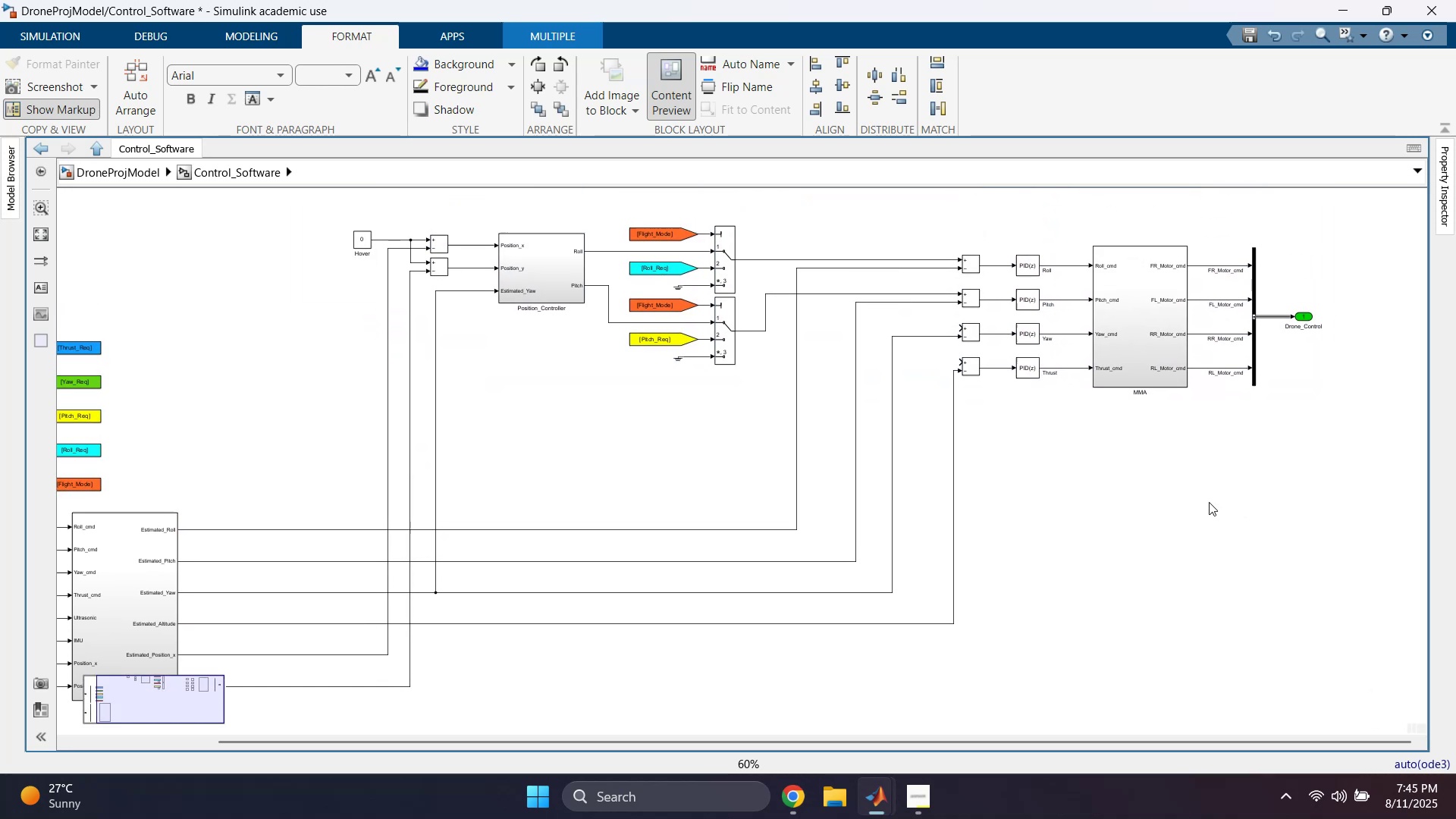 
scroll: coordinate [709, 424], scroll_direction: up, amount: 2.0
 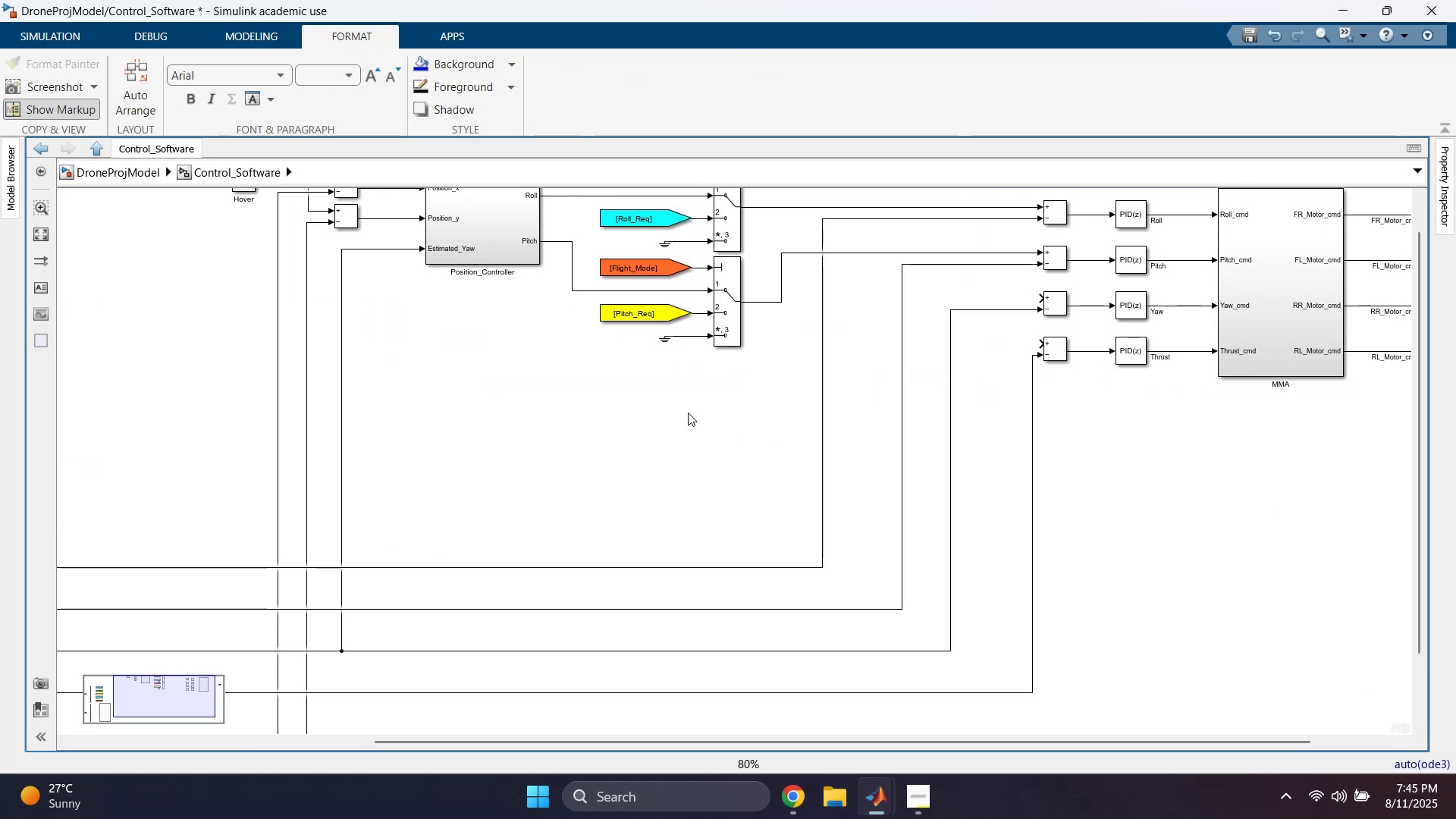 
left_click_drag(start_coordinate=[655, 386], to_coordinate=[729, 274])
 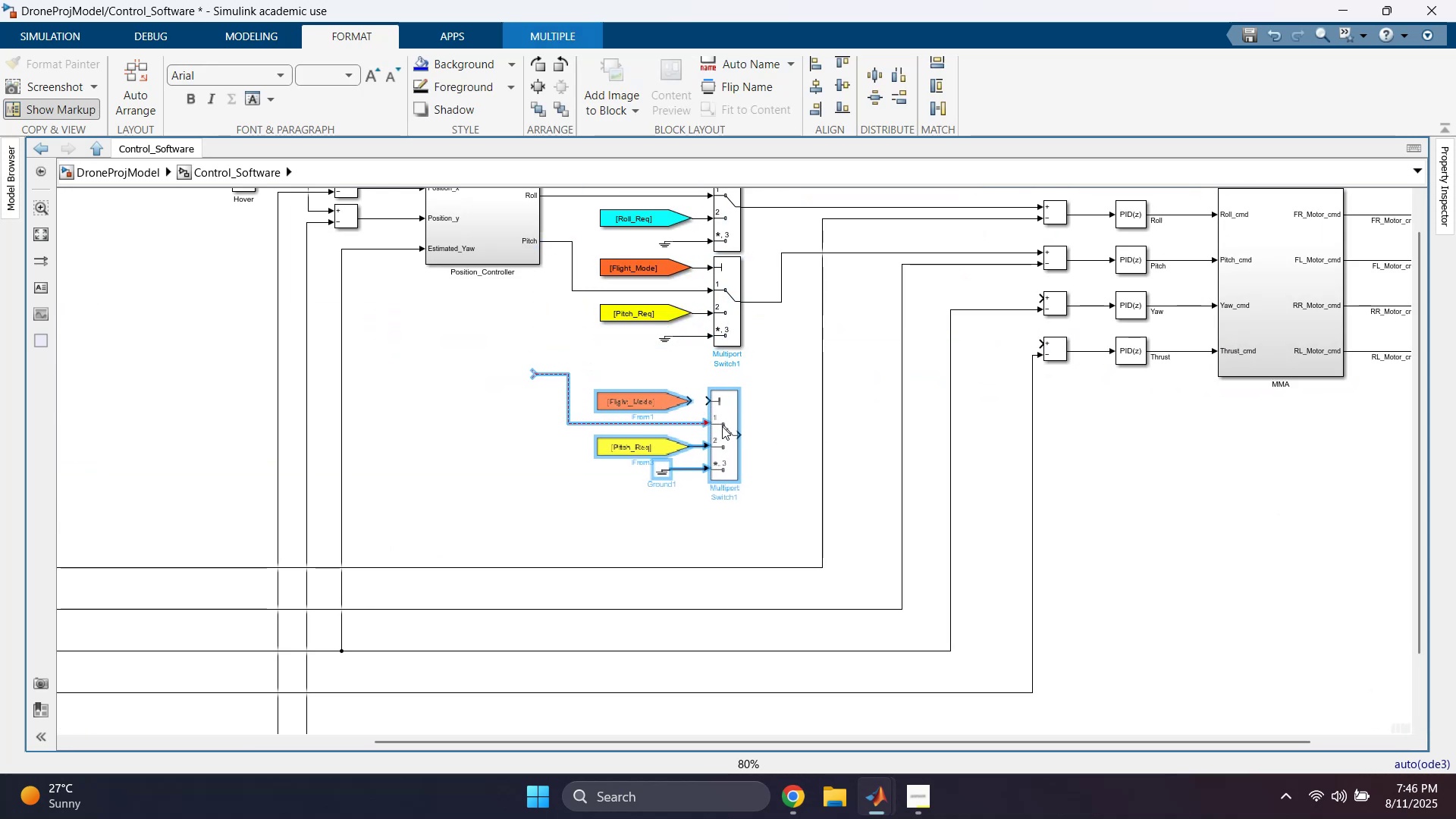 
left_click([554, 340])
 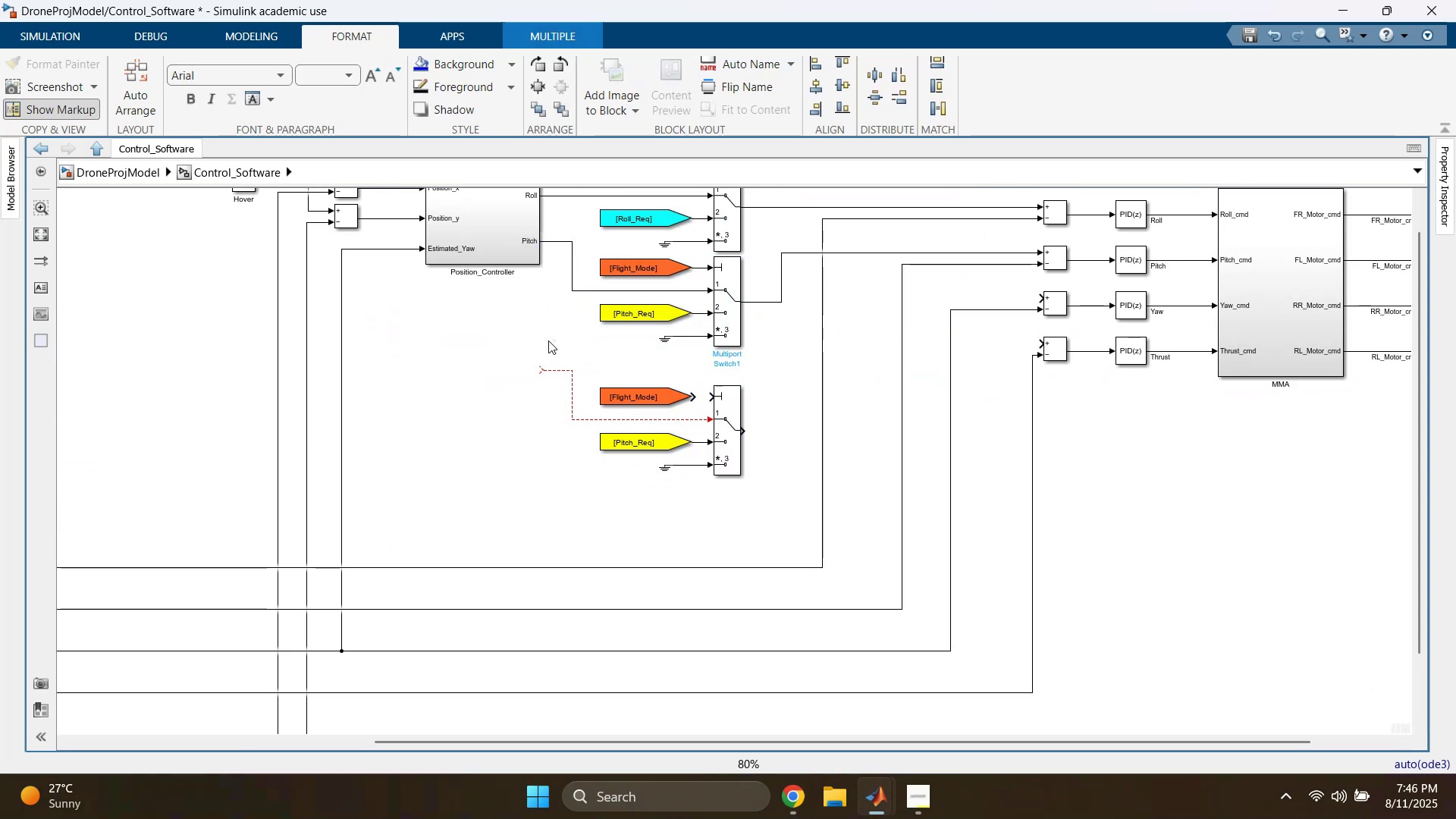 
left_click_drag(start_coordinate=[510, 344], to_coordinate=[567, 414])
 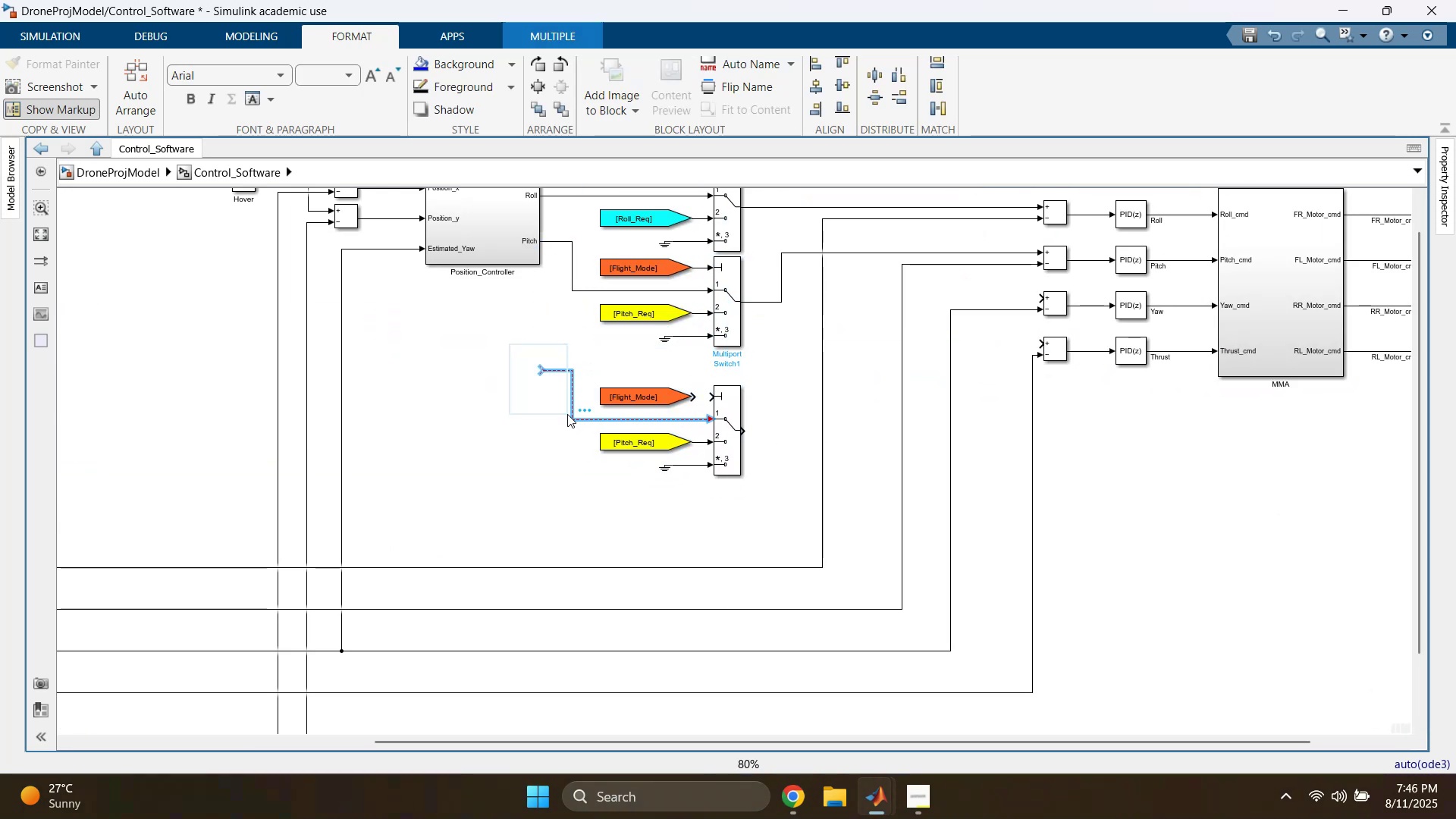 
key(Delete)
 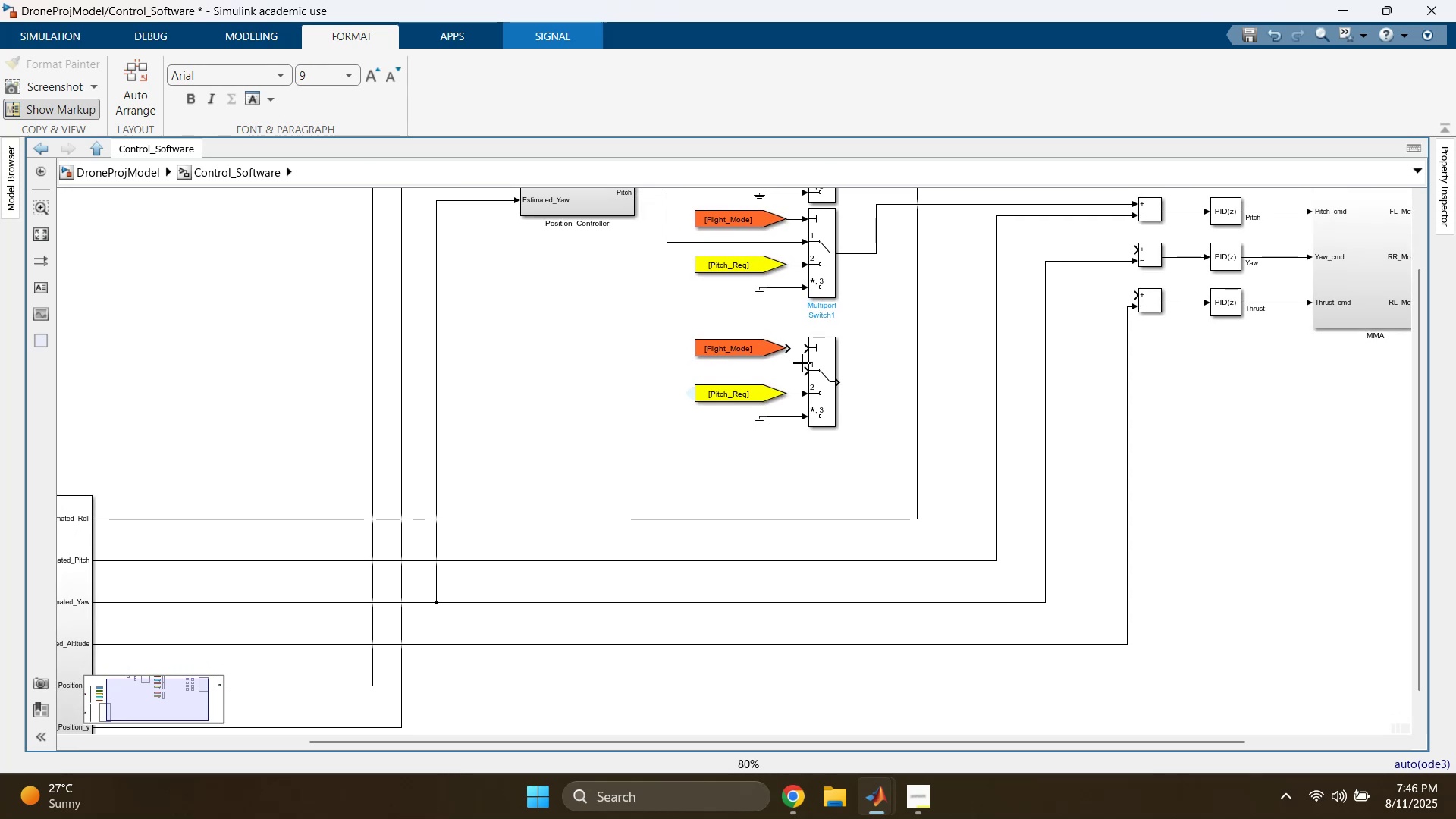 
left_click_drag(start_coordinate=[790, 349], to_coordinate=[810, 350])
 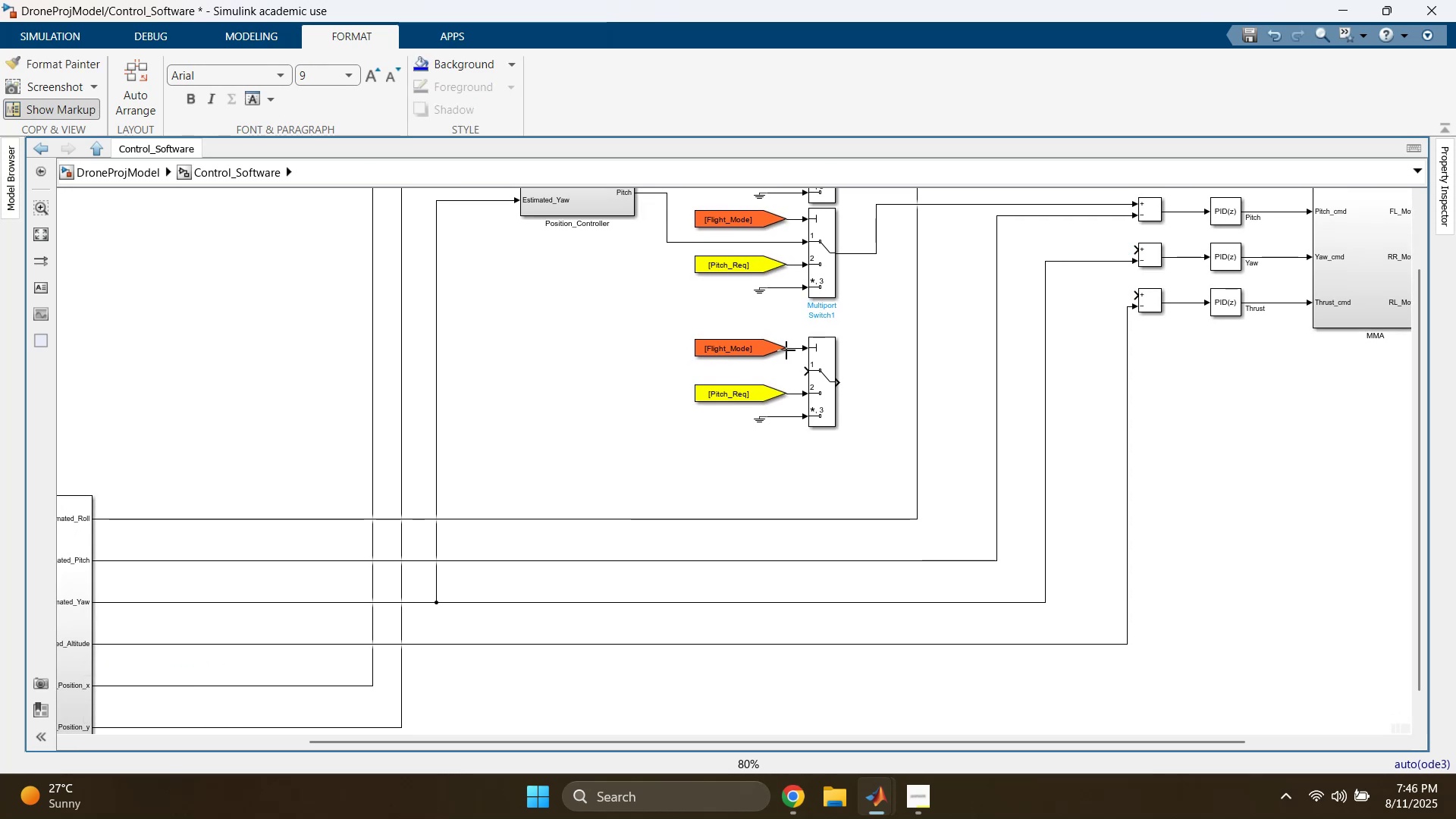 
left_click([652, 359])
 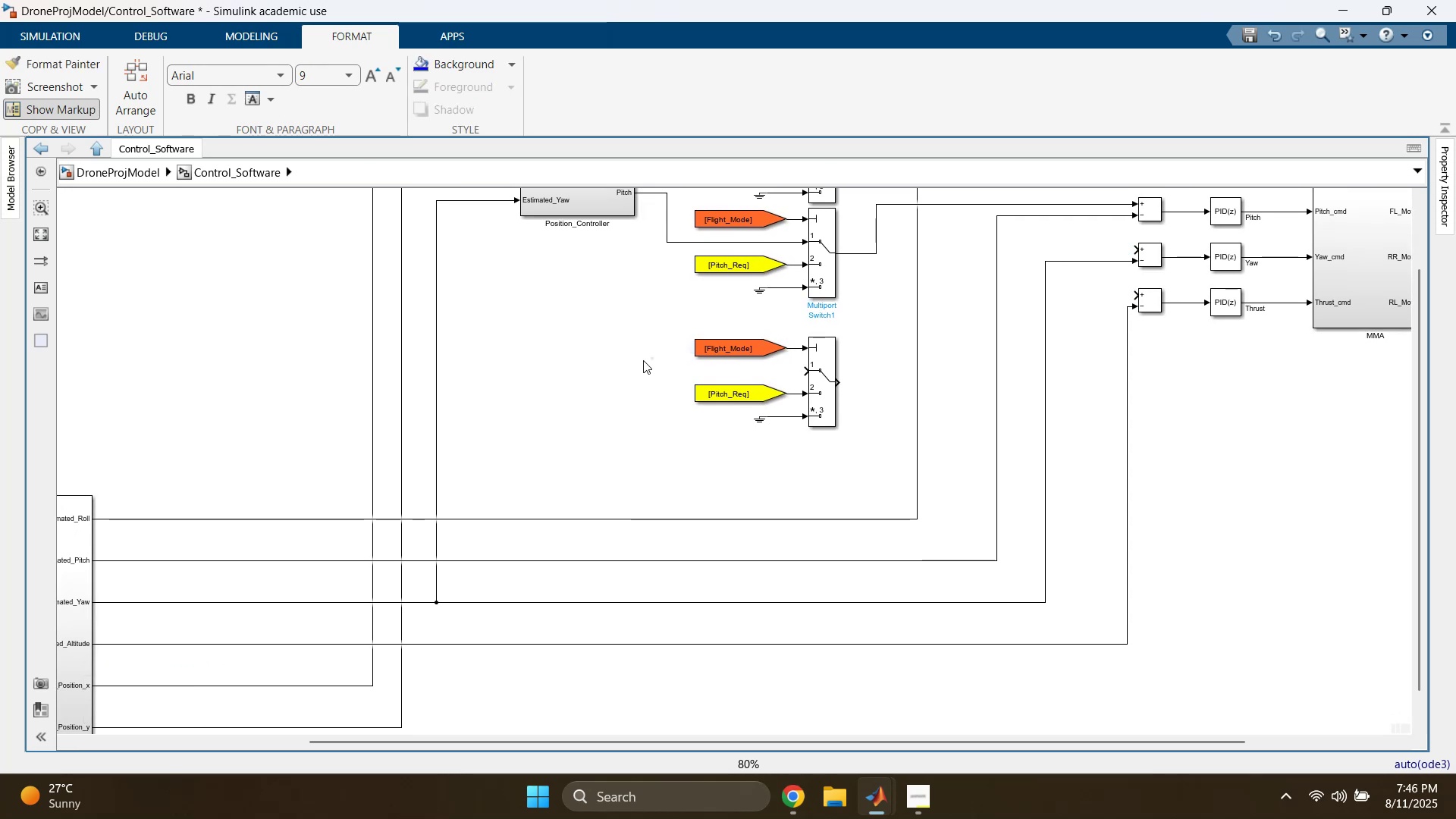 
scroll: coordinate [629, 361], scroll_direction: down, amount: 1.0
 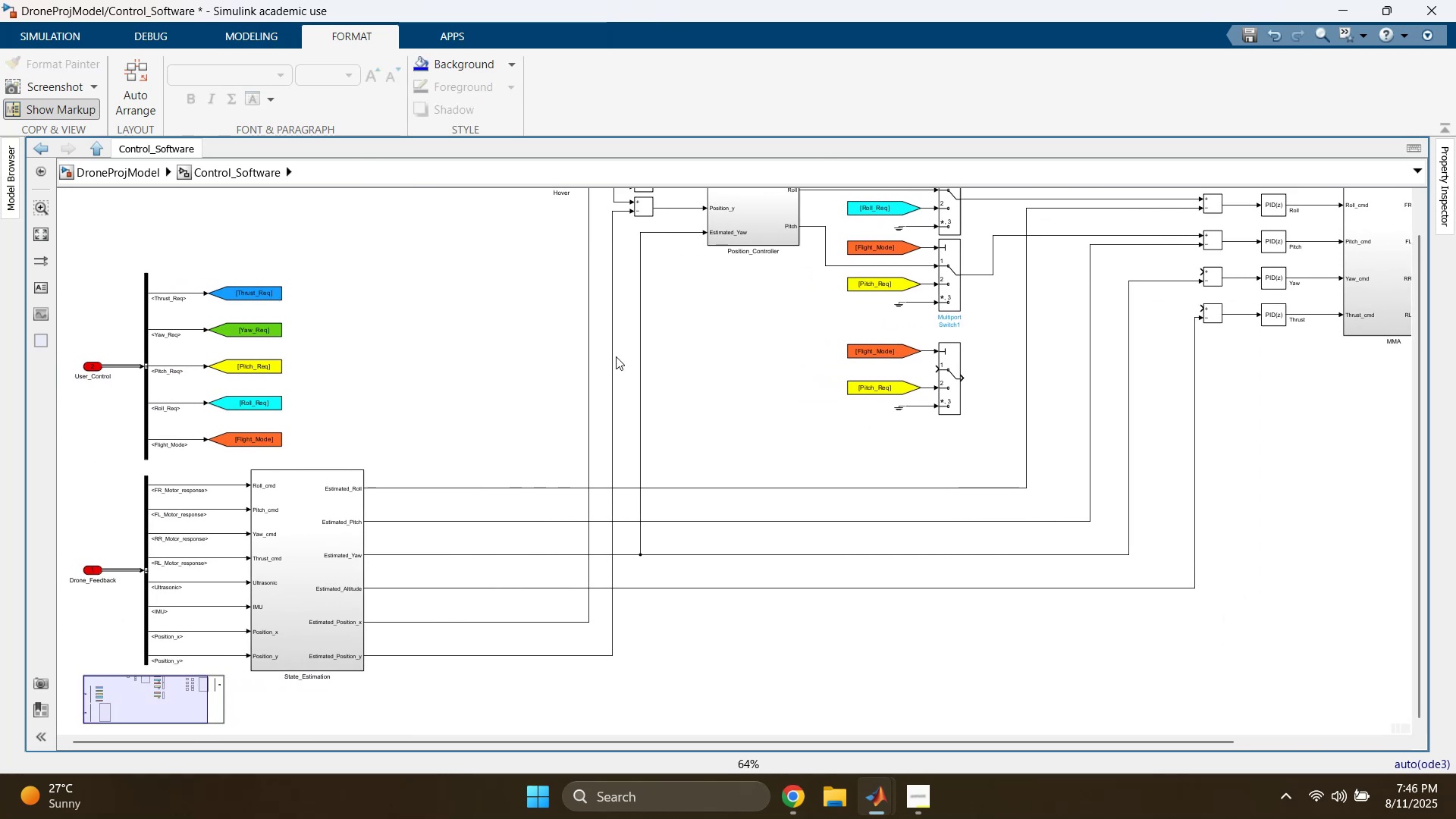 
scroll: coordinate [359, 370], scroll_direction: up, amount: 1.0
 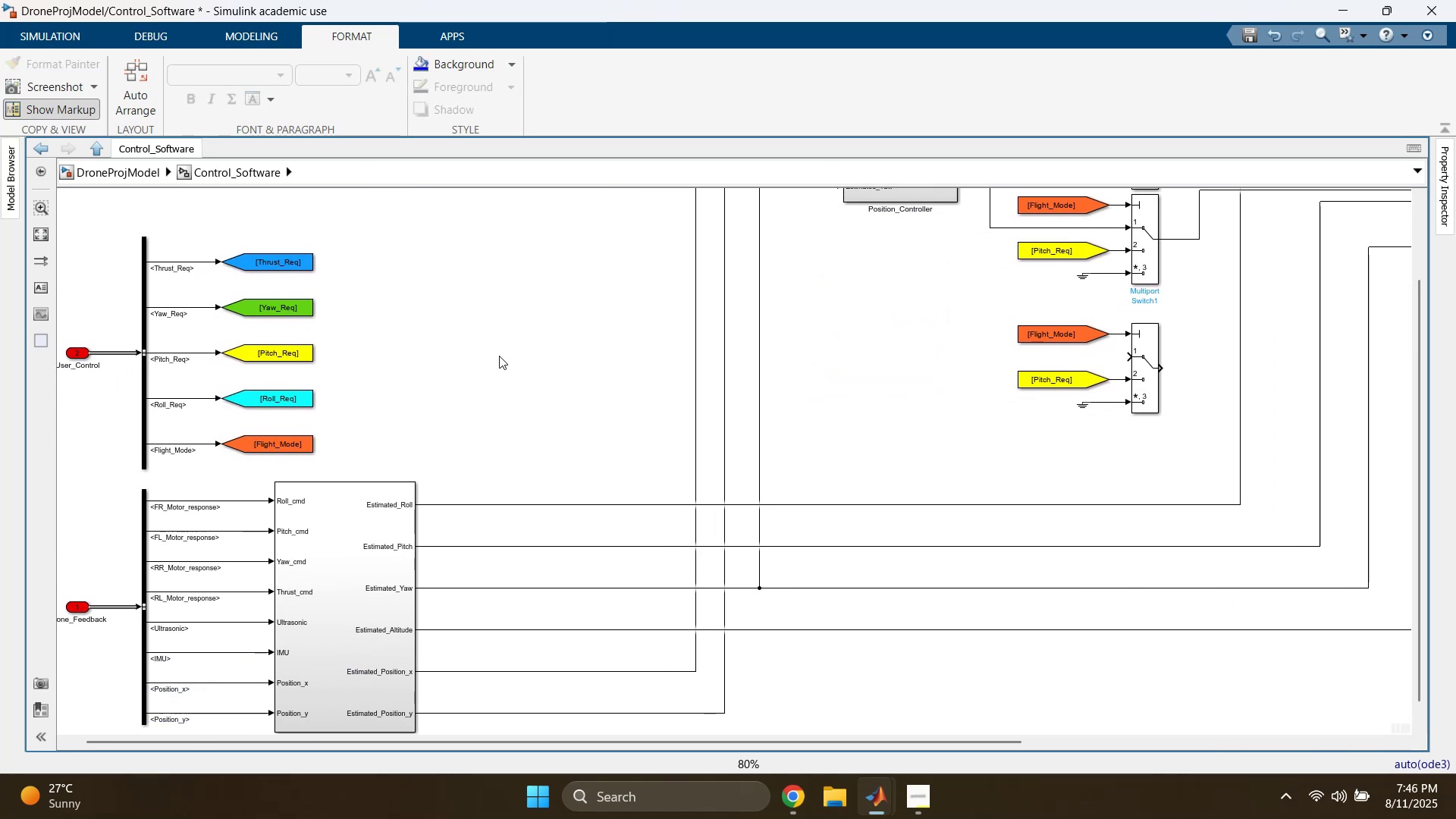 
wait(9.77)
 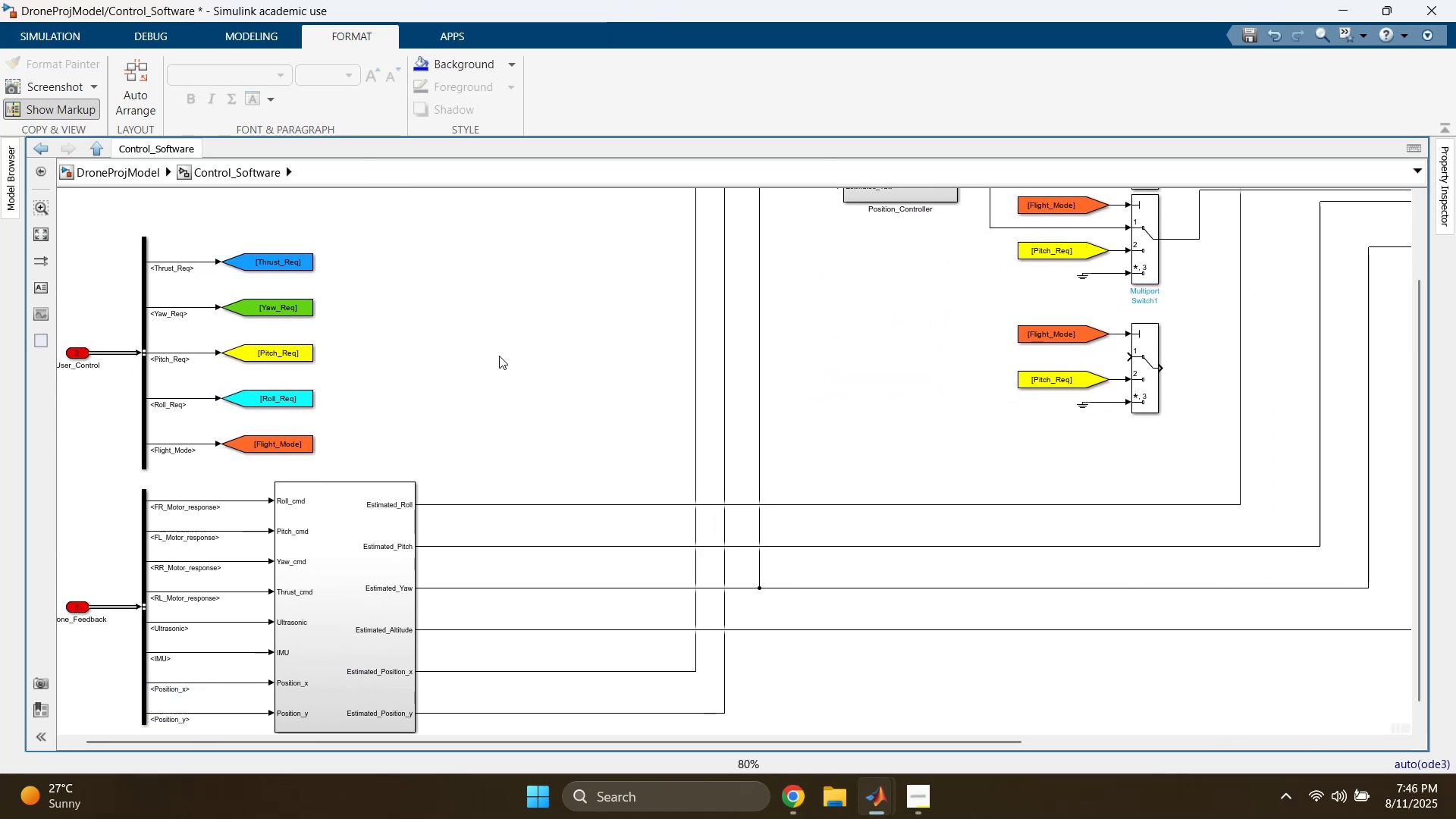 
left_click_drag(start_coordinate=[560, 457], to_coordinate=[708, 562])
 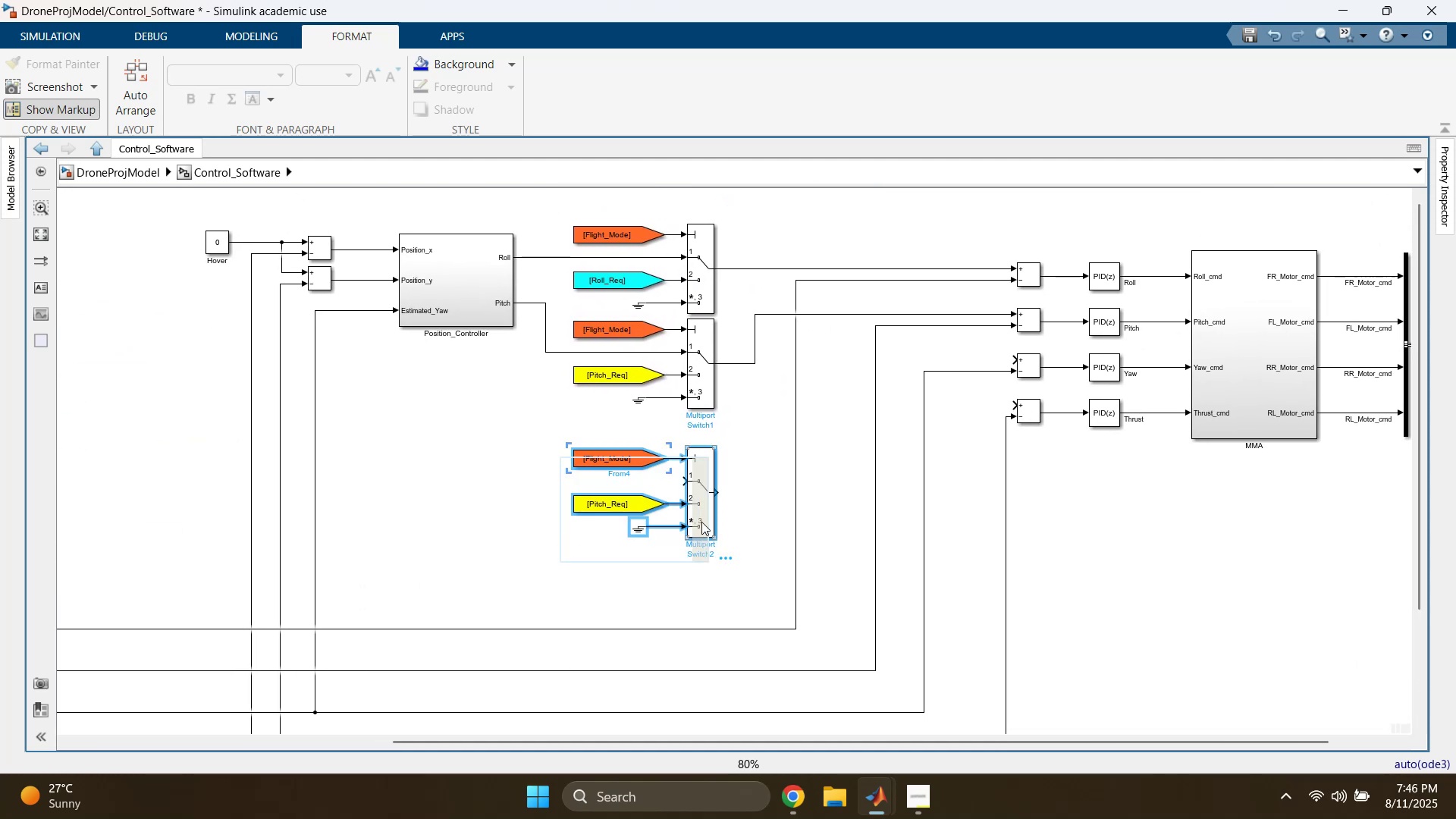 
left_click_drag(start_coordinate=[701, 510], to_coordinate=[702, 477])
 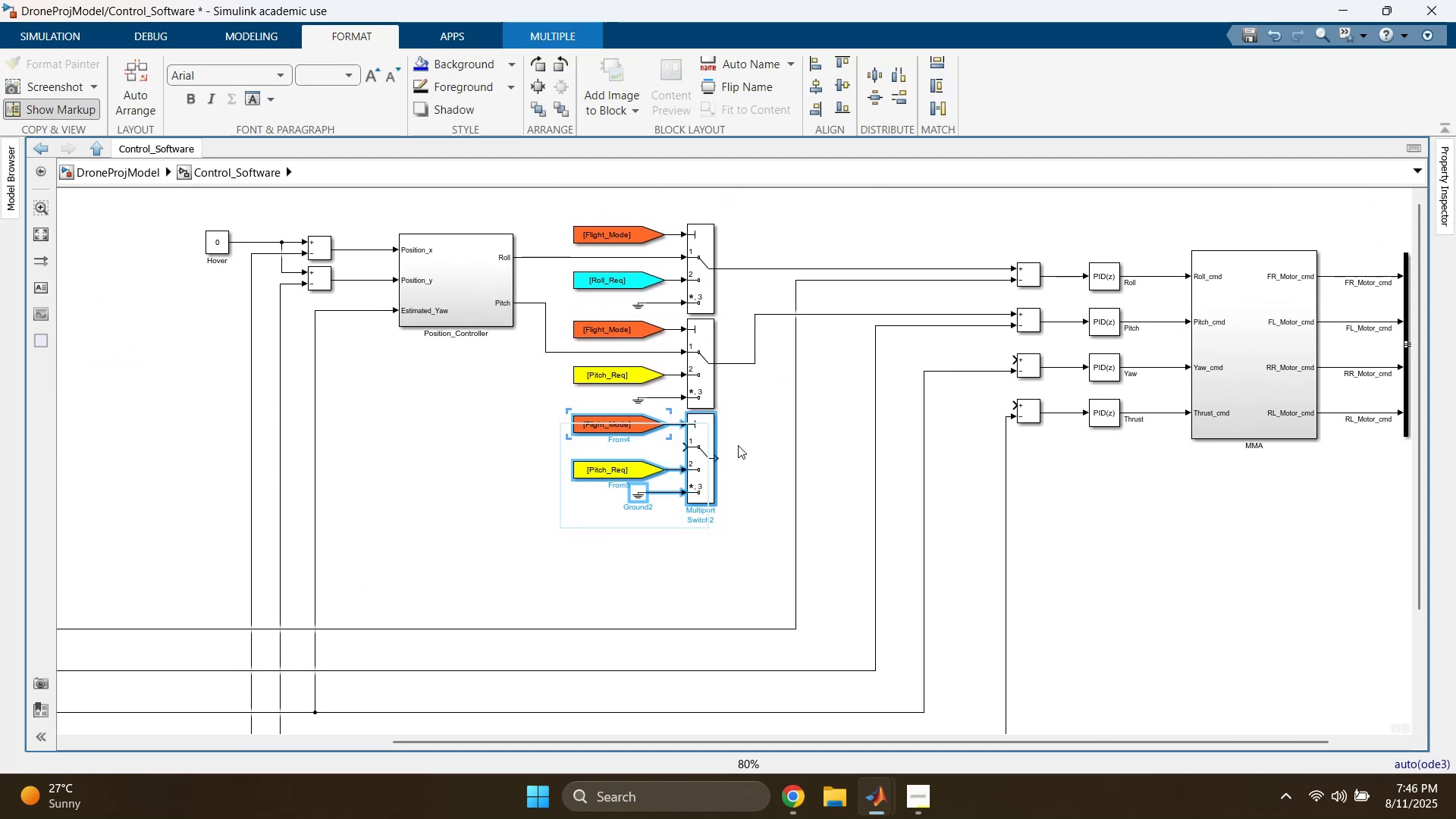 
left_click([765, 419])
 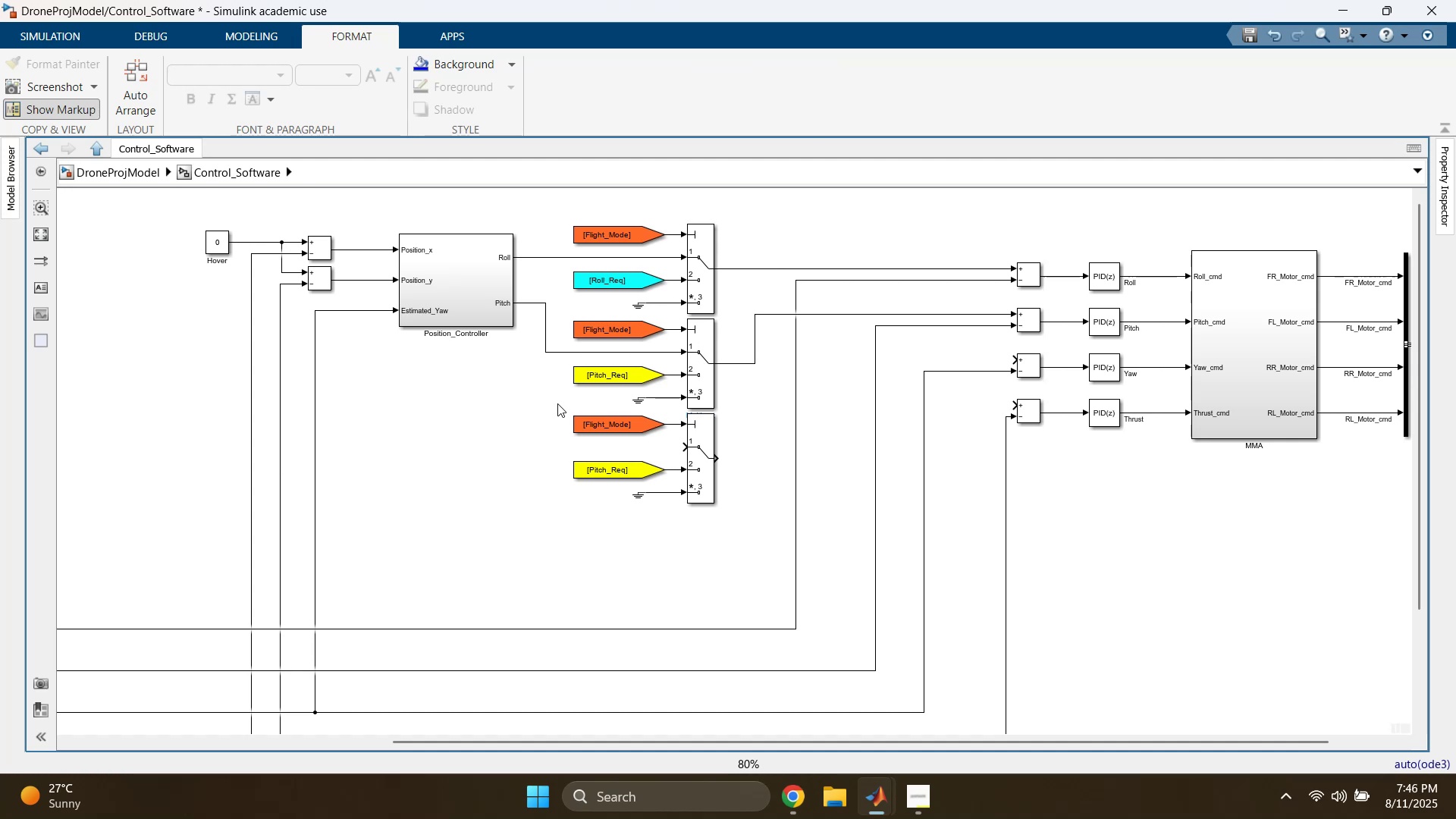 
left_click_drag(start_coordinate=[555, 325], to_coordinate=[711, 513])
 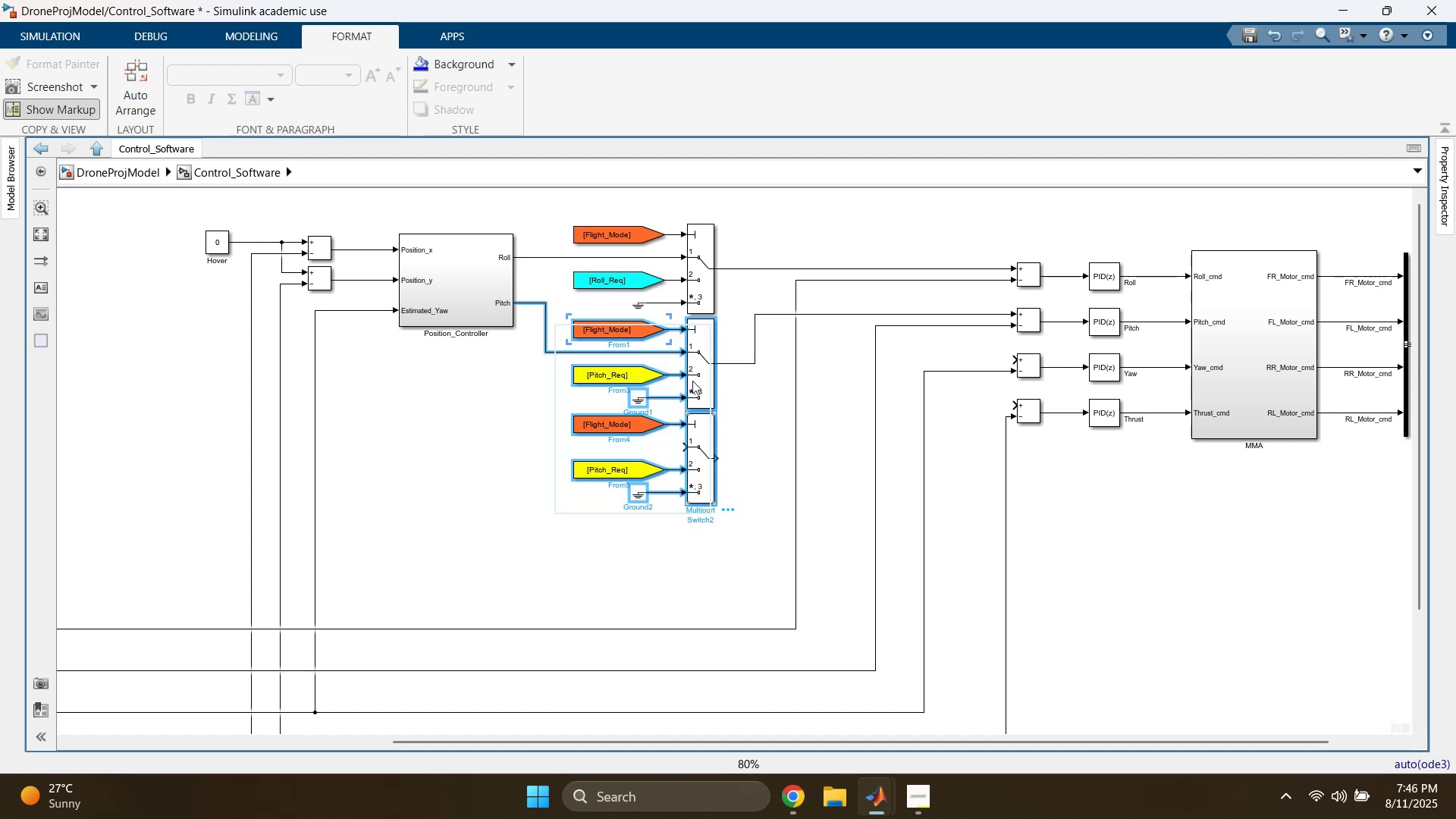 
left_click_drag(start_coordinate=[695, 368], to_coordinate=[698, 390])
 